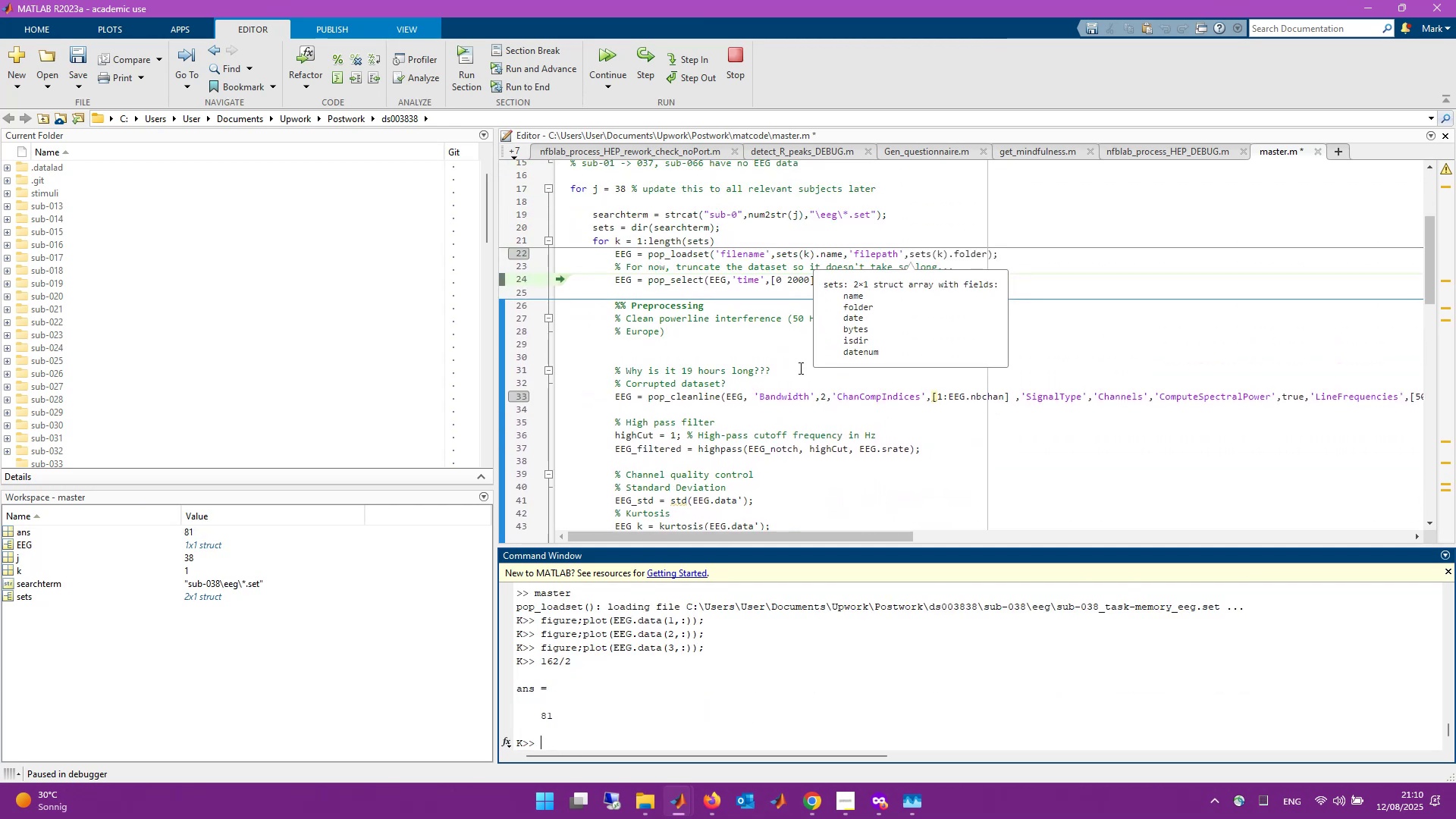 
left_click([797, 373])
 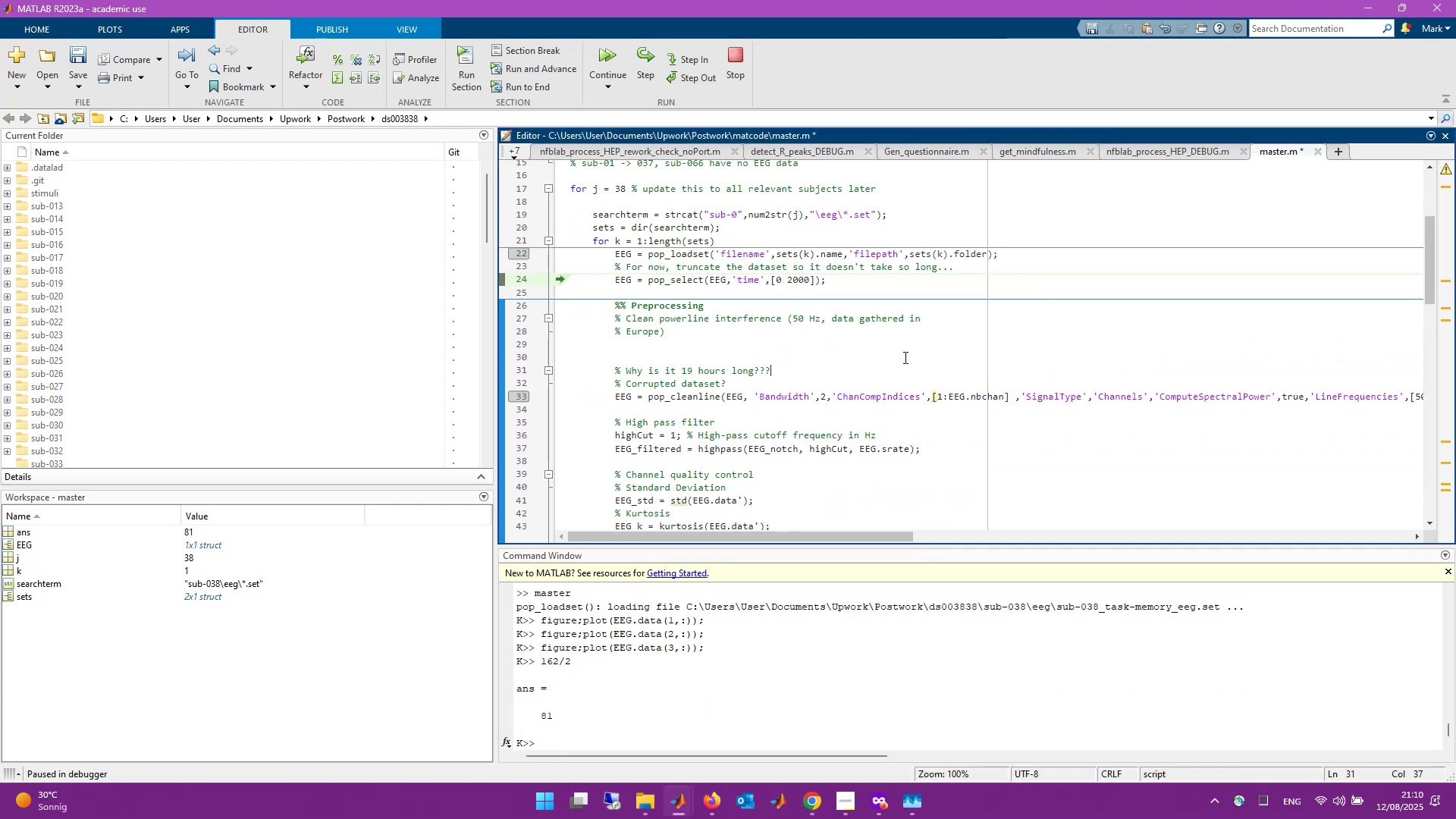 
type( Should be 81 minutes long)
 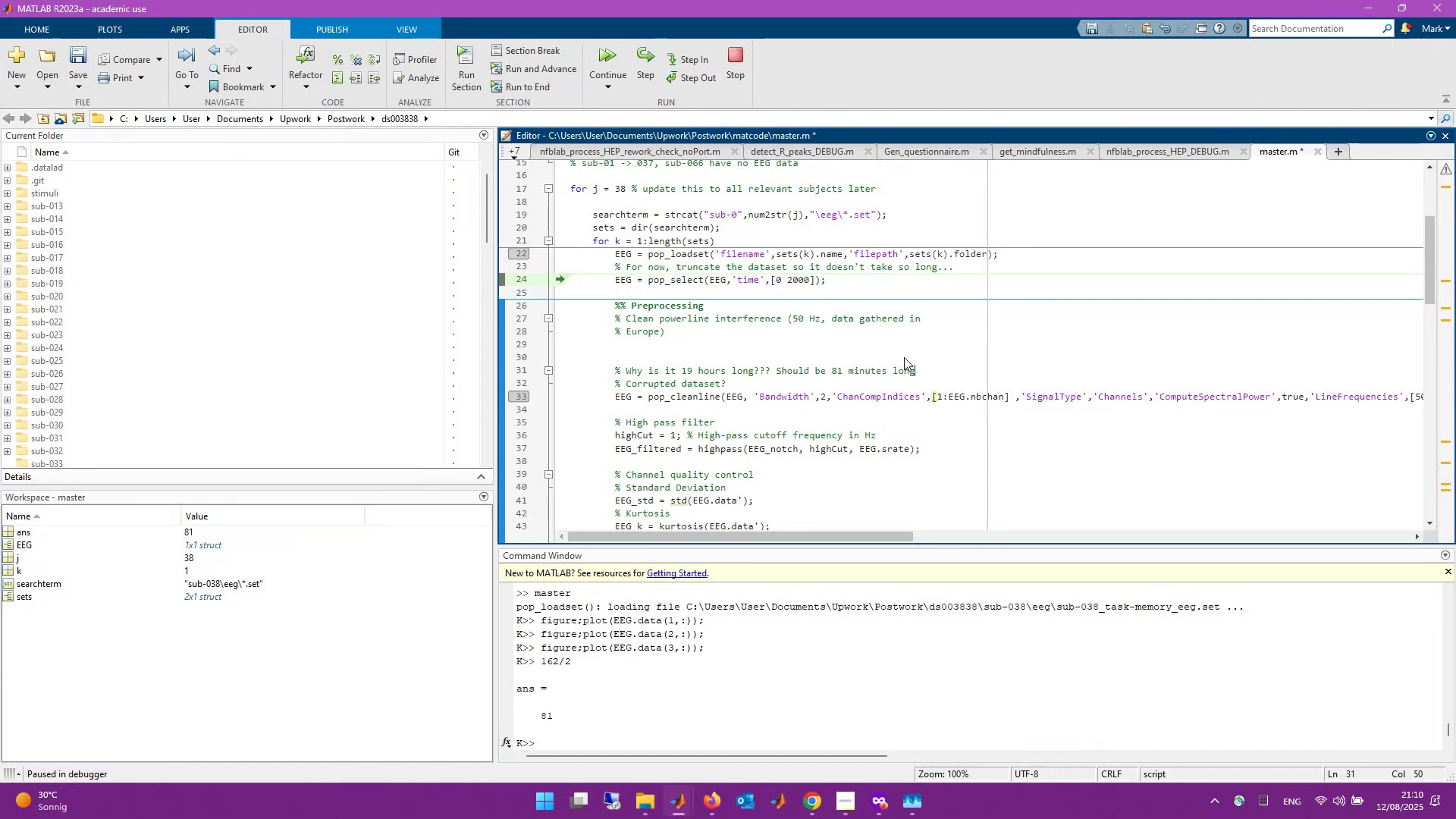 
key(Control+S)
 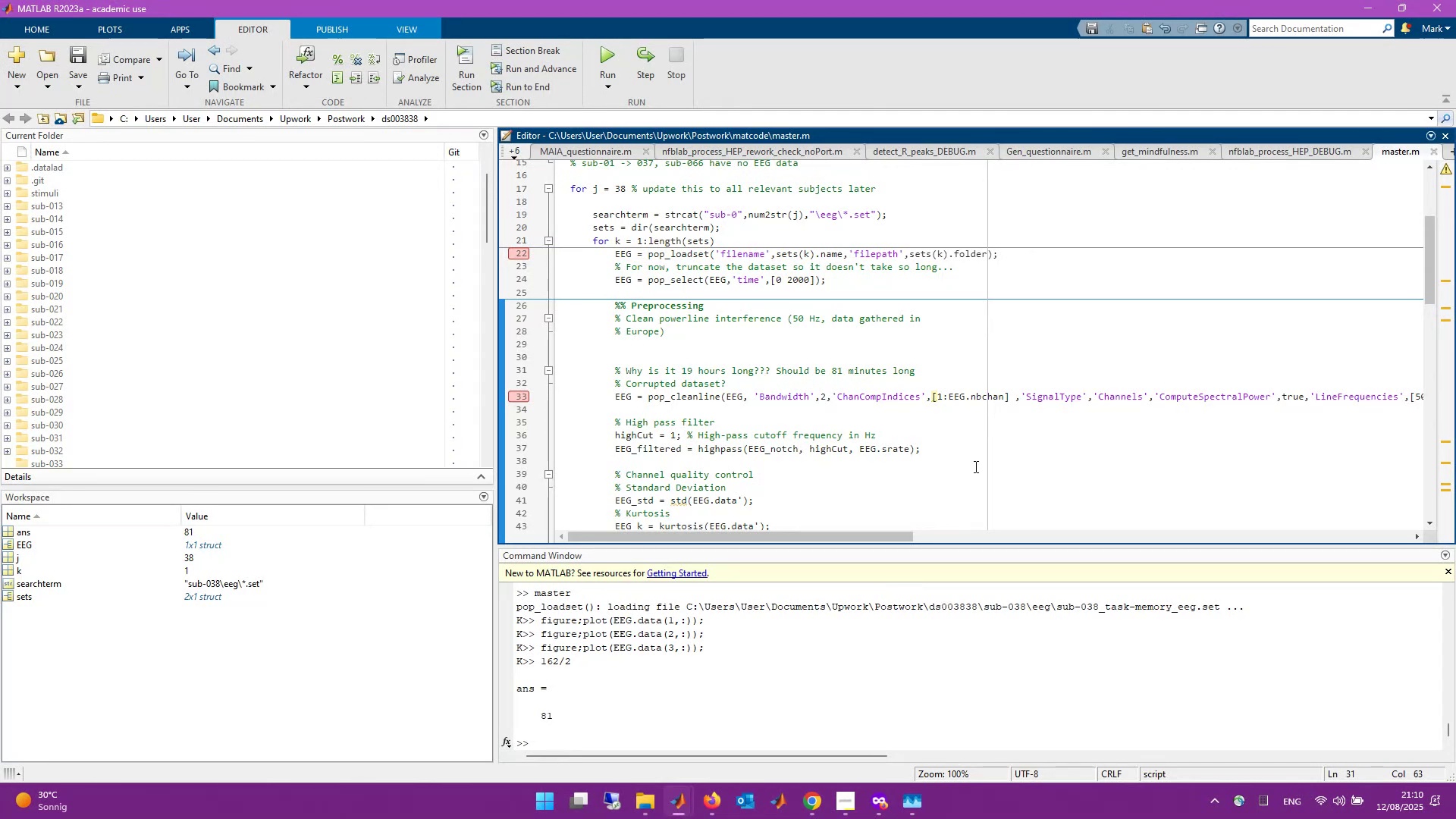 
wait(14.65)
 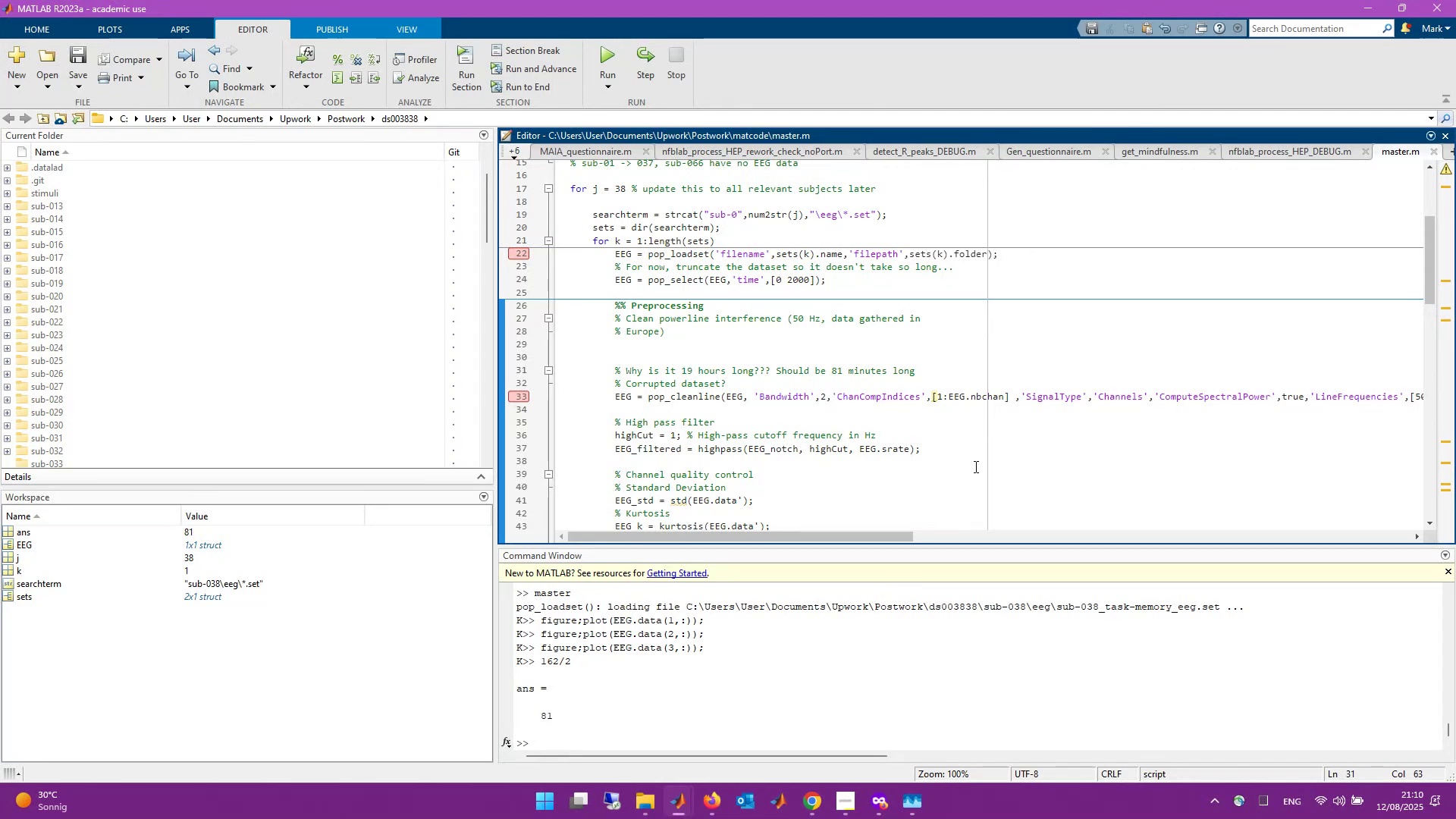 
left_click([862, 732])
 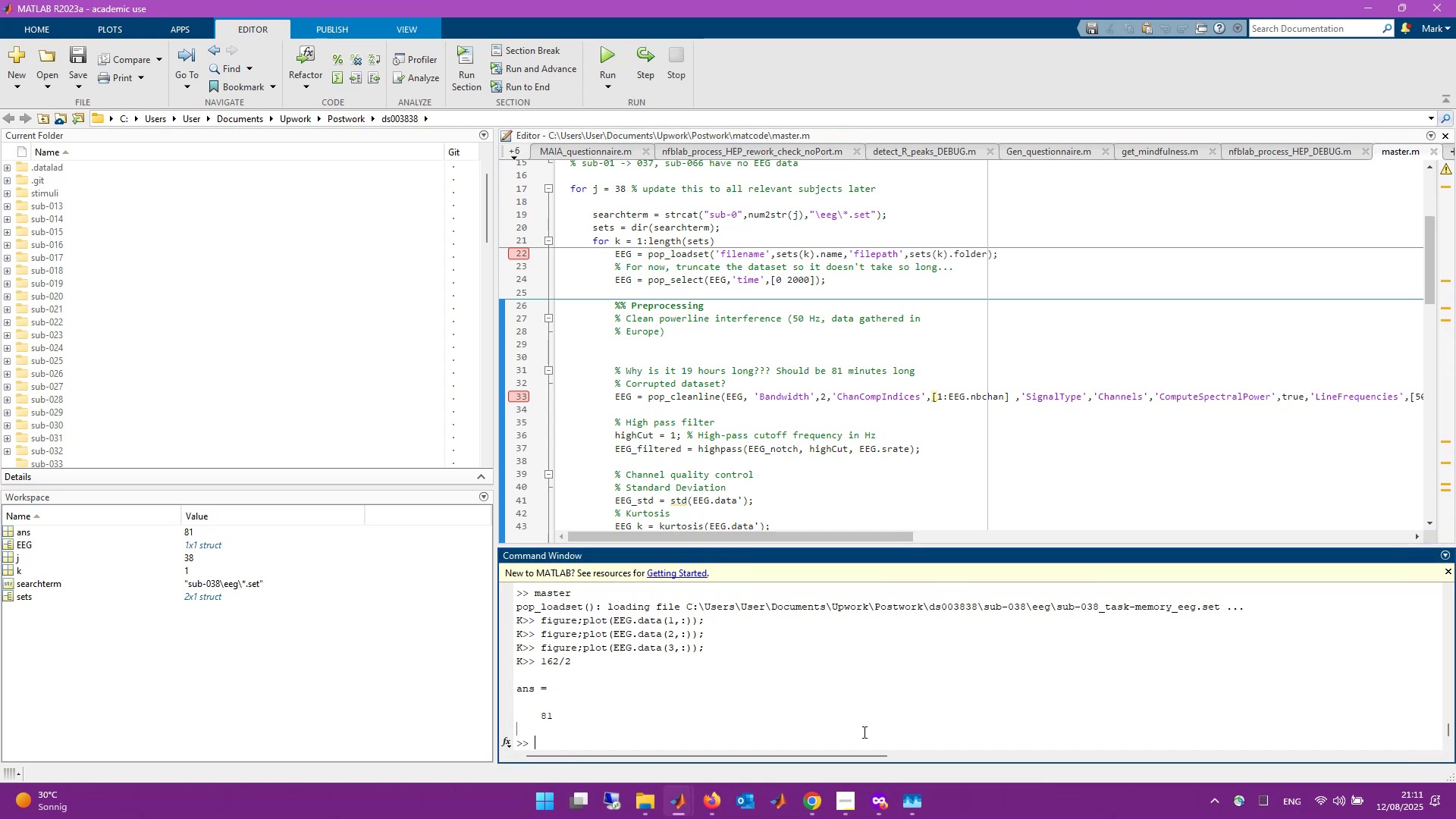 
wait(5.78)
 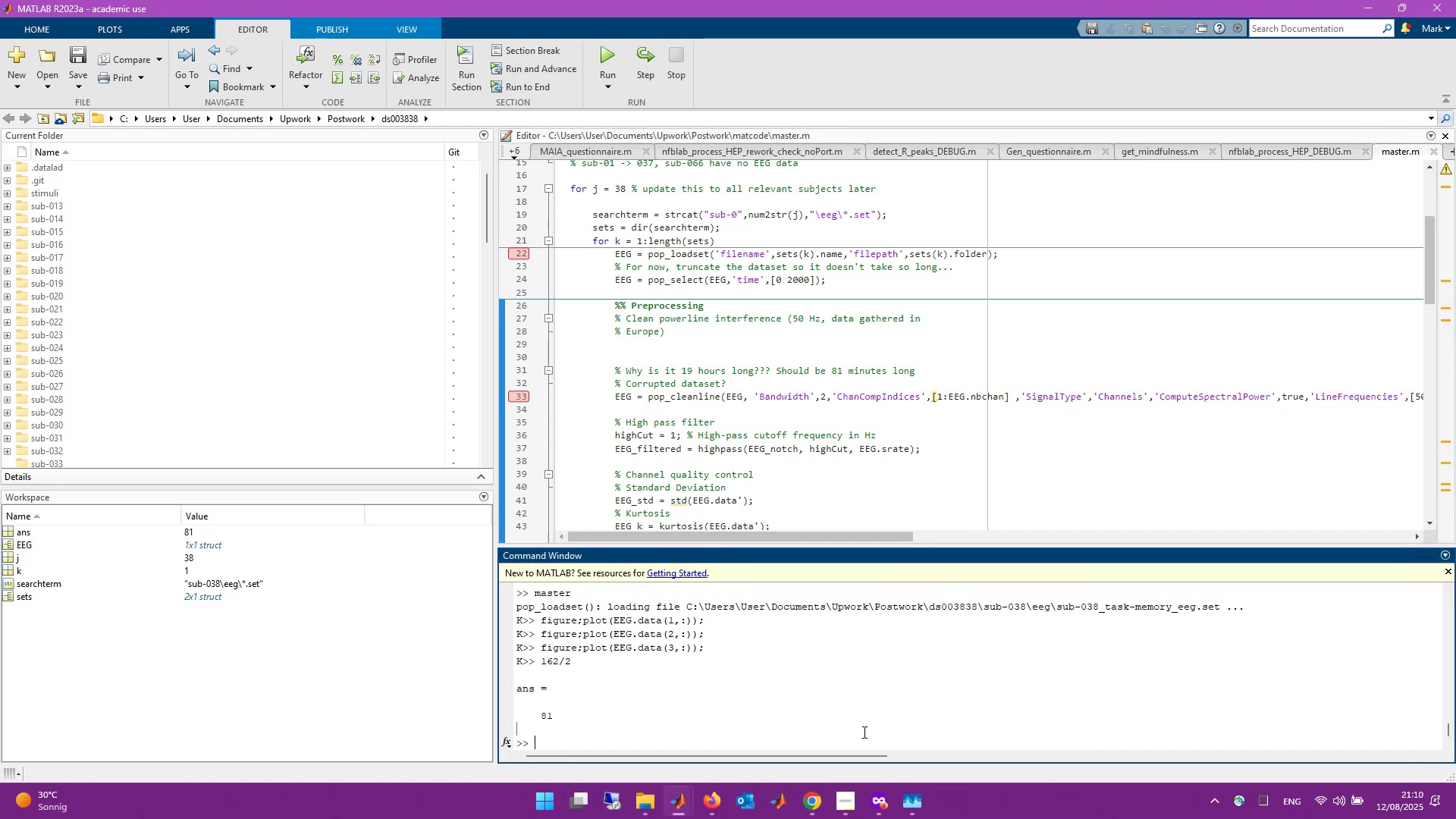 
key(Numpad6)
 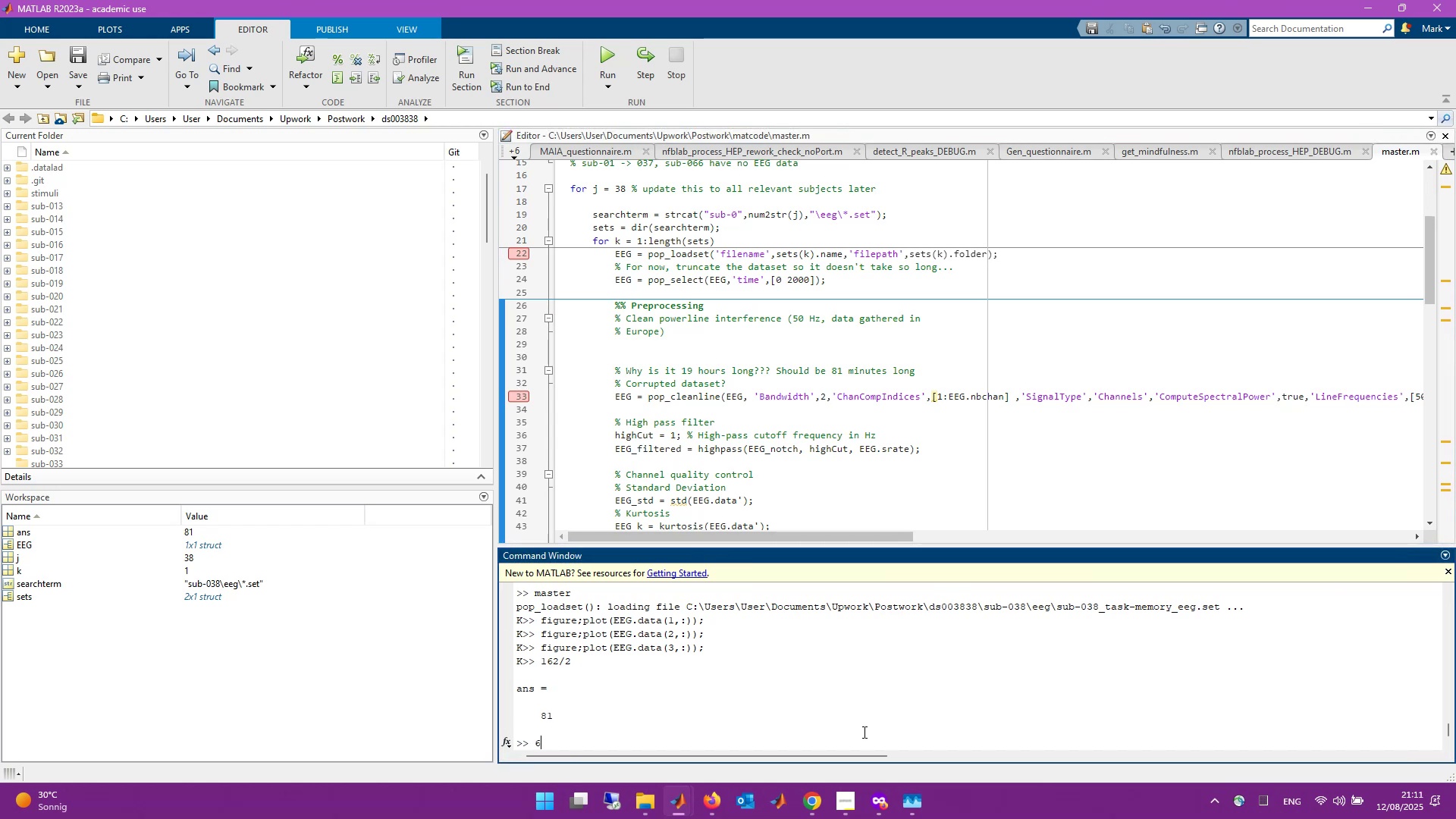 
key(Numpad9)
 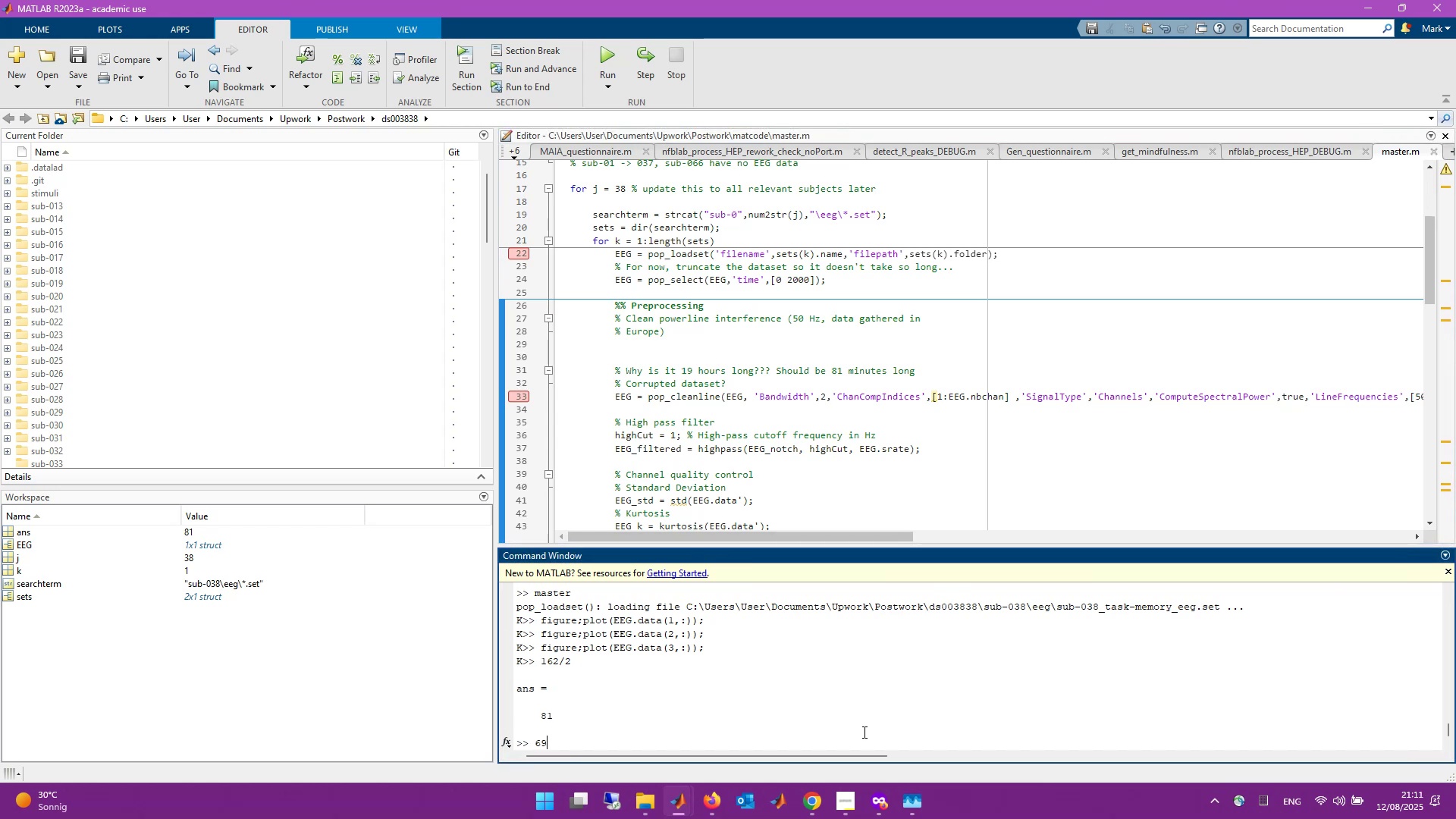 
key(Numpad5)
 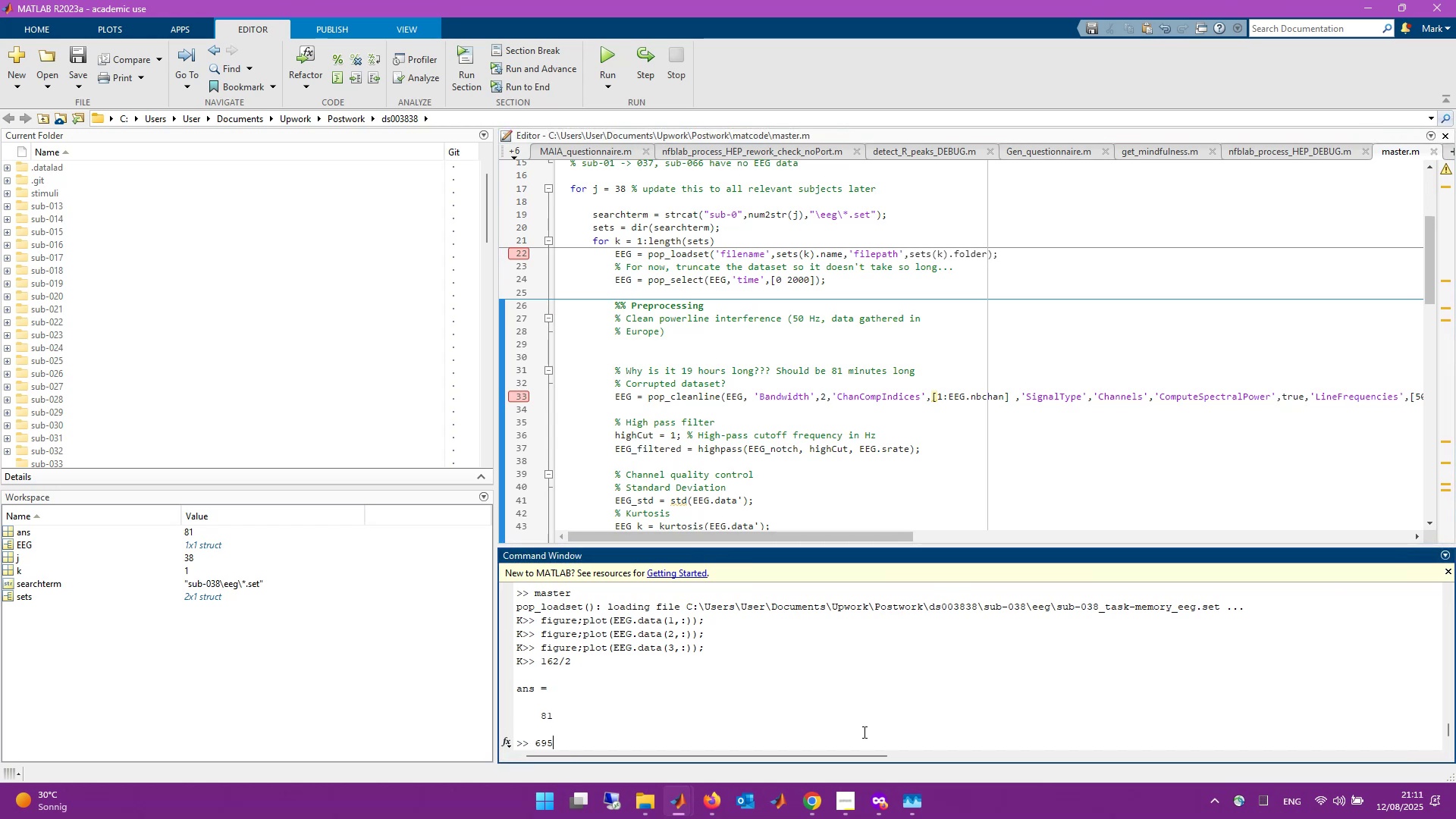 
key(Numpad1)
 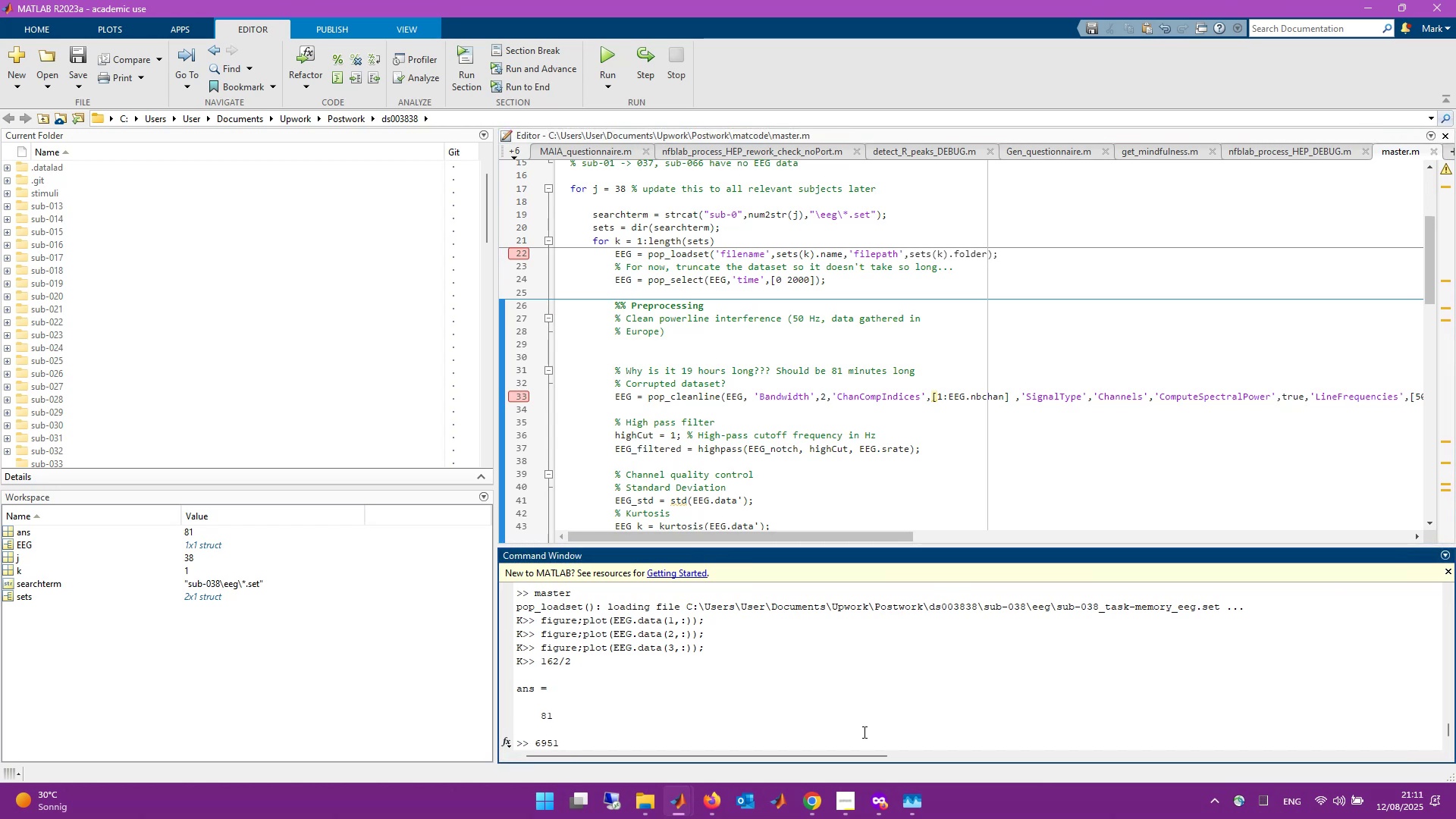 
key(NumpadDivide)
 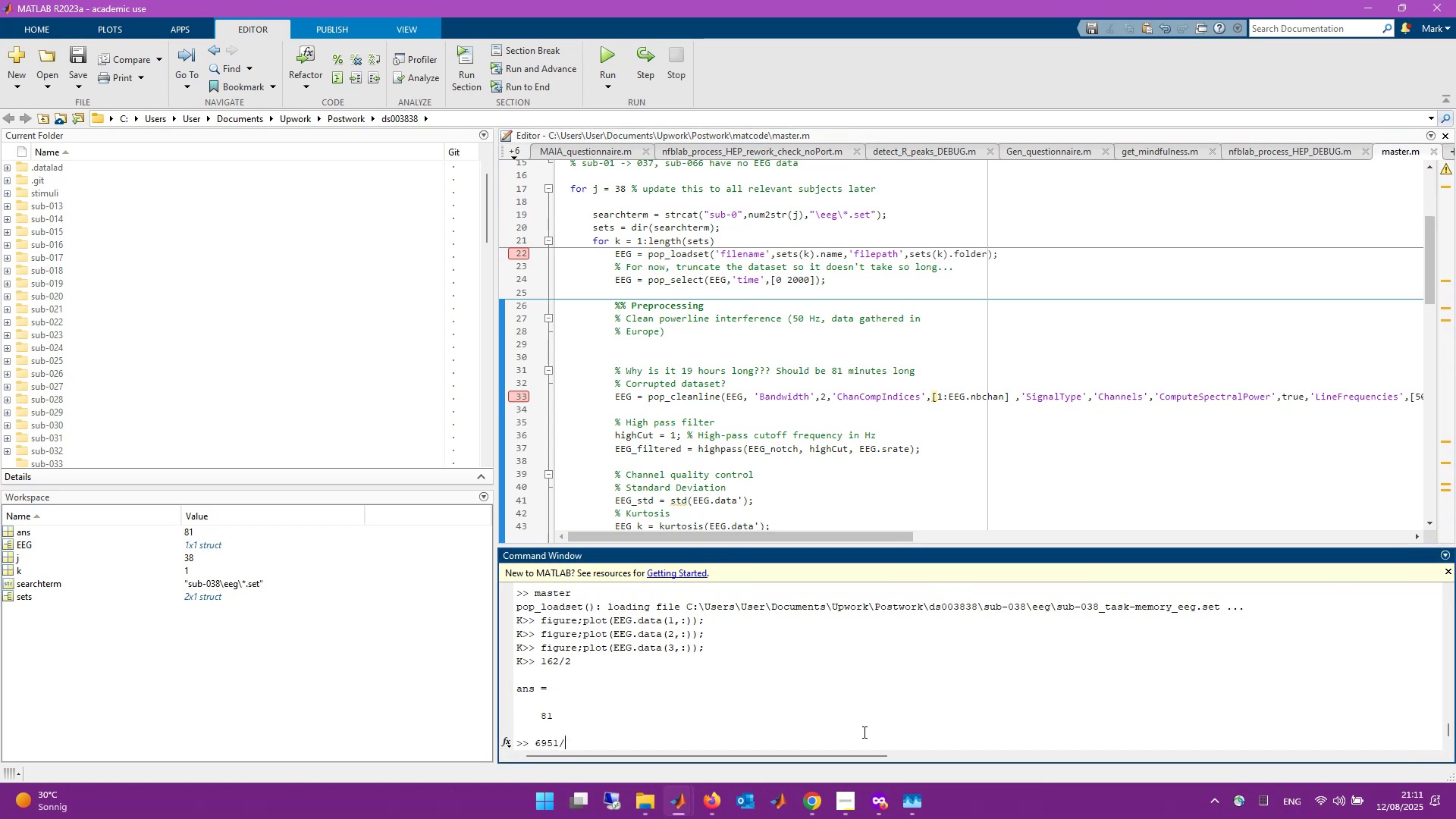 
key(Numpad6)
 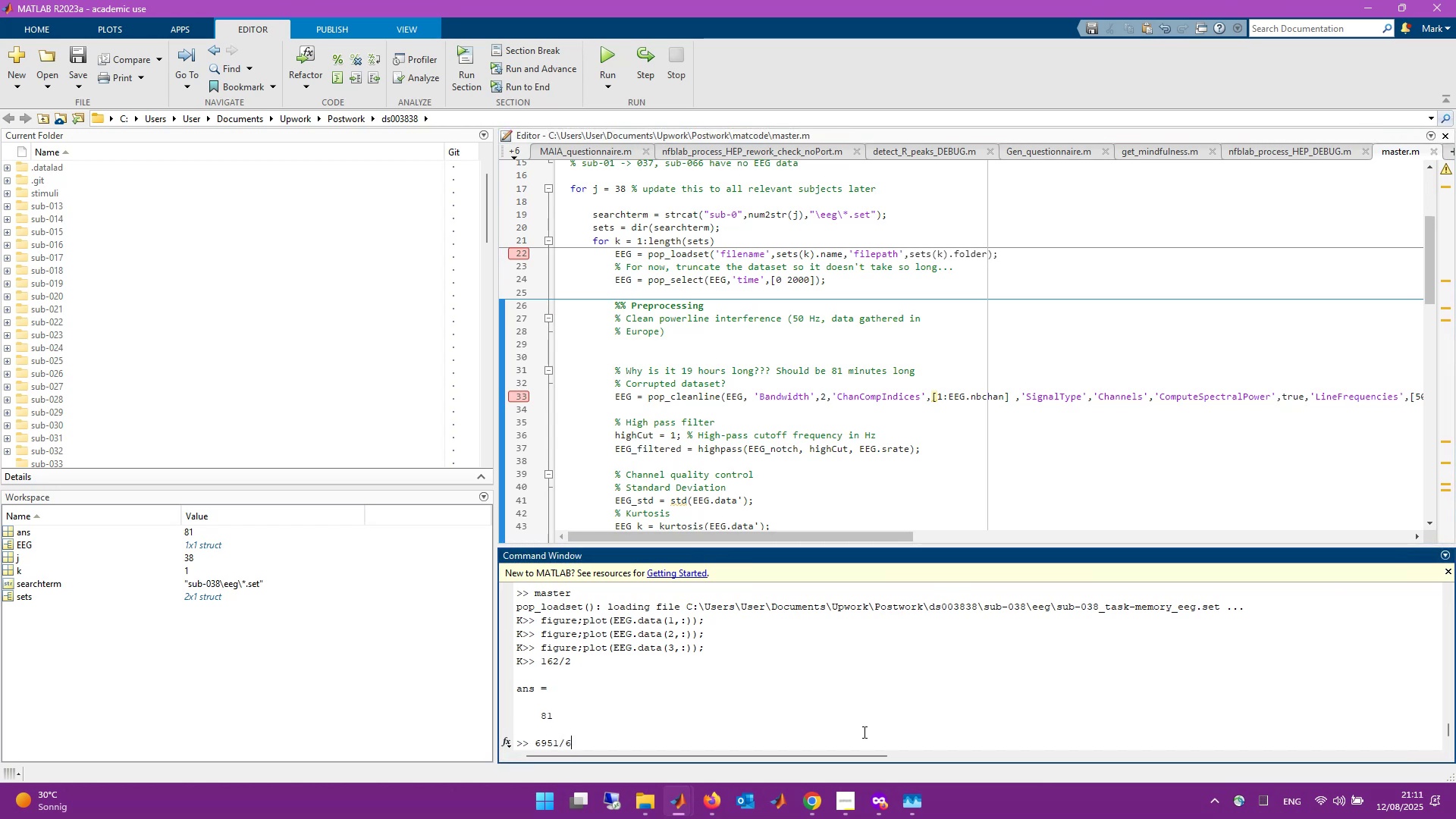 
key(Numpad0)
 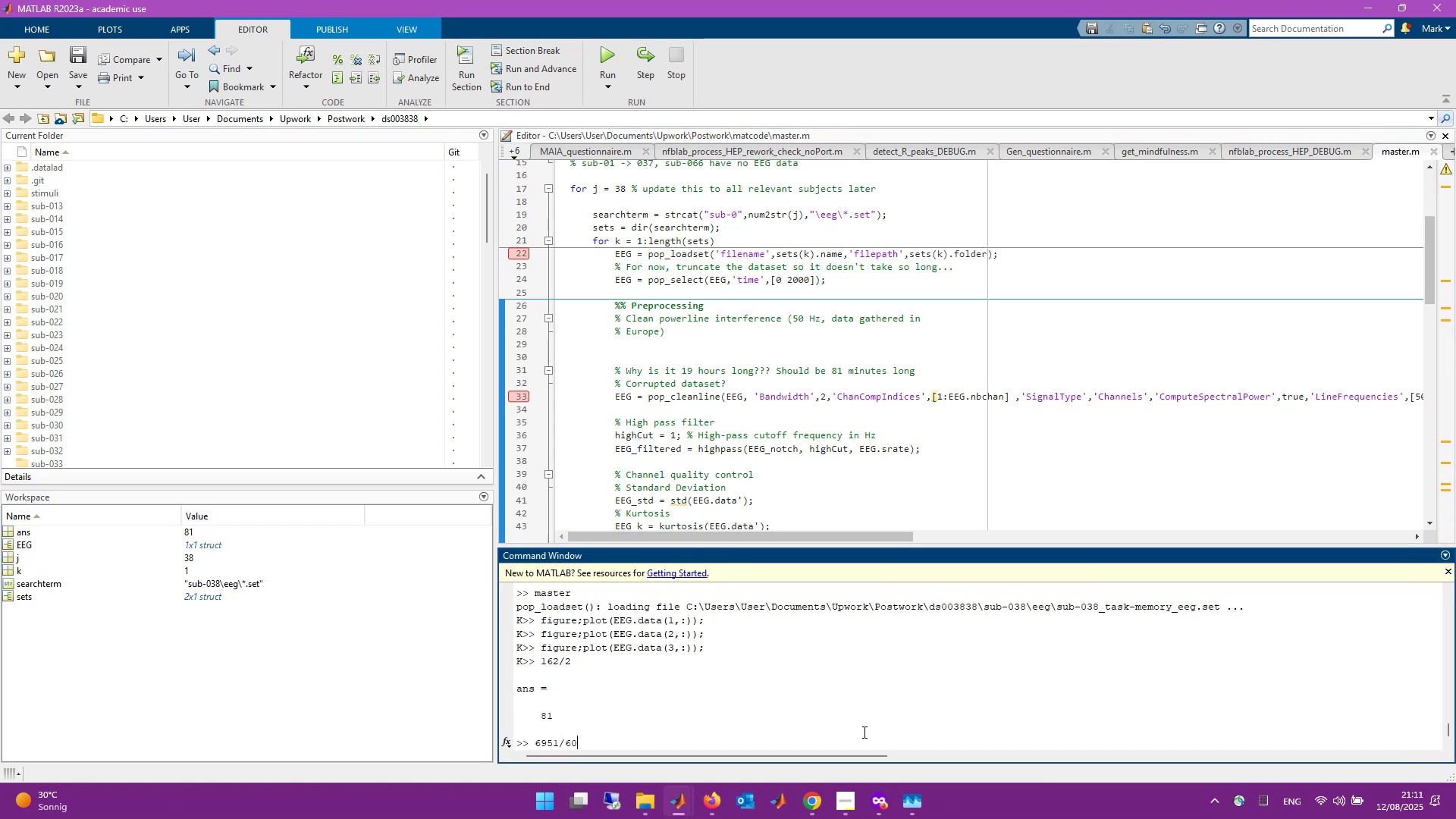 
key(Enter)
 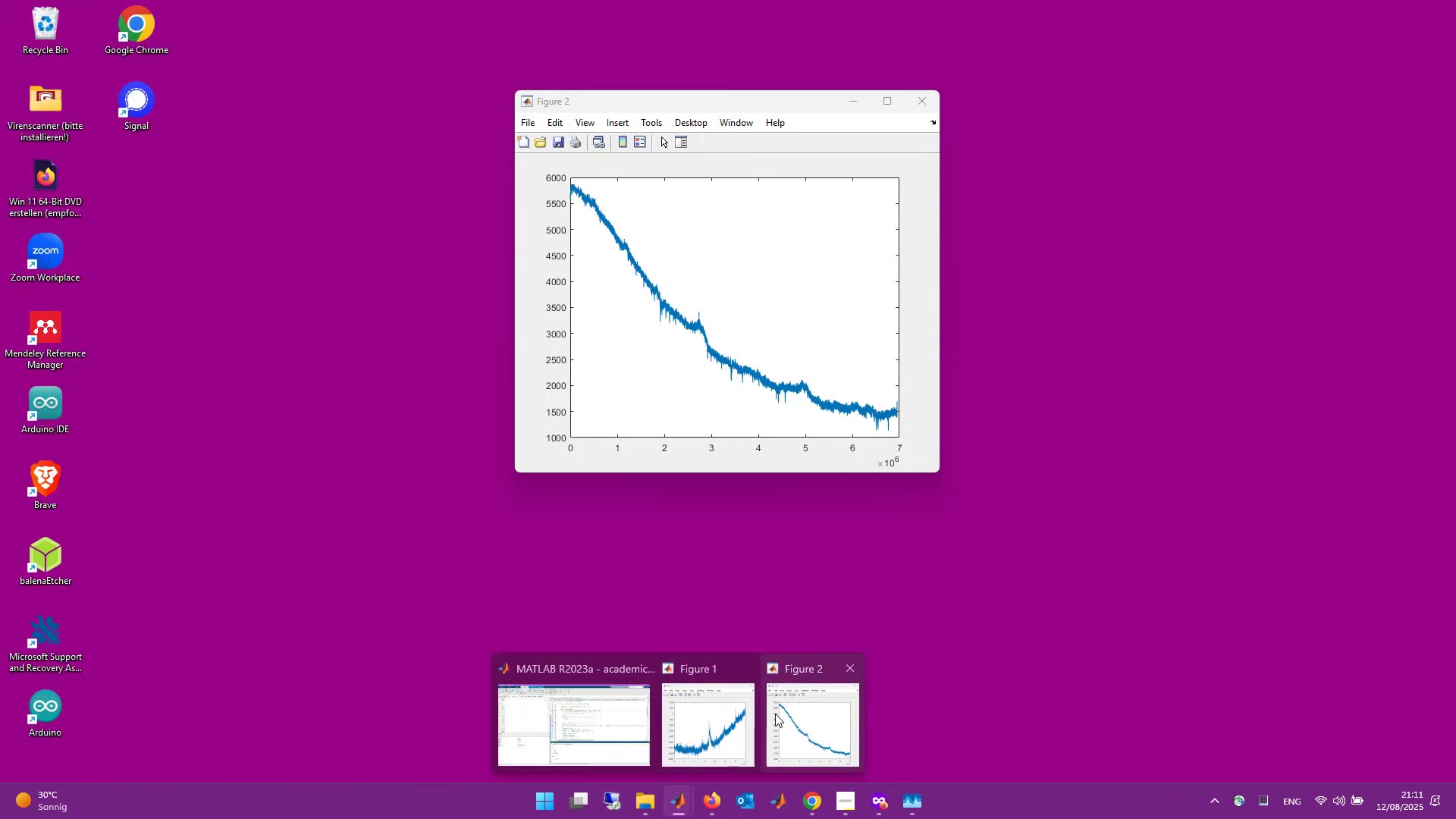 
wait(14.11)
 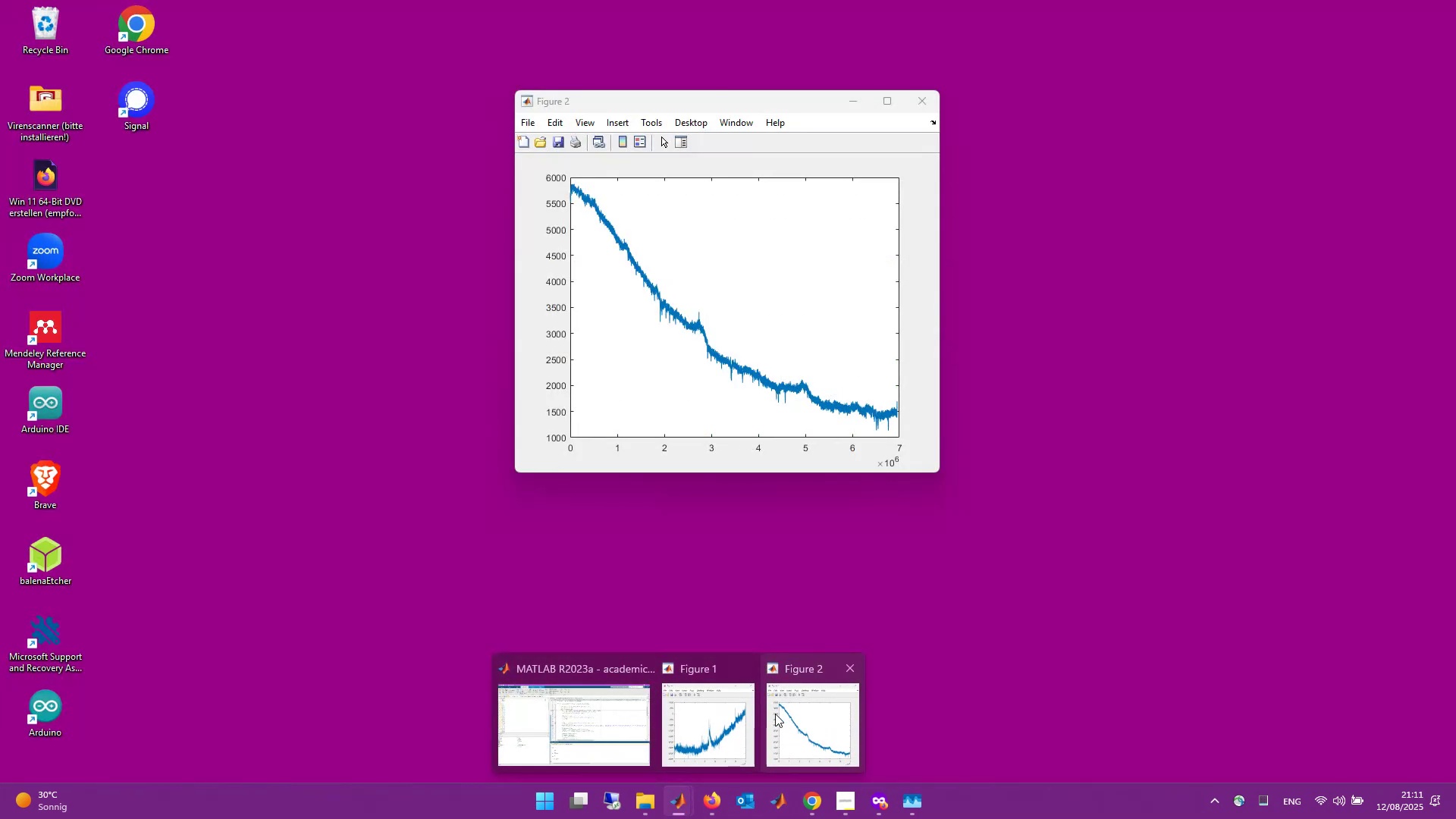 
left_click([859, 669])
 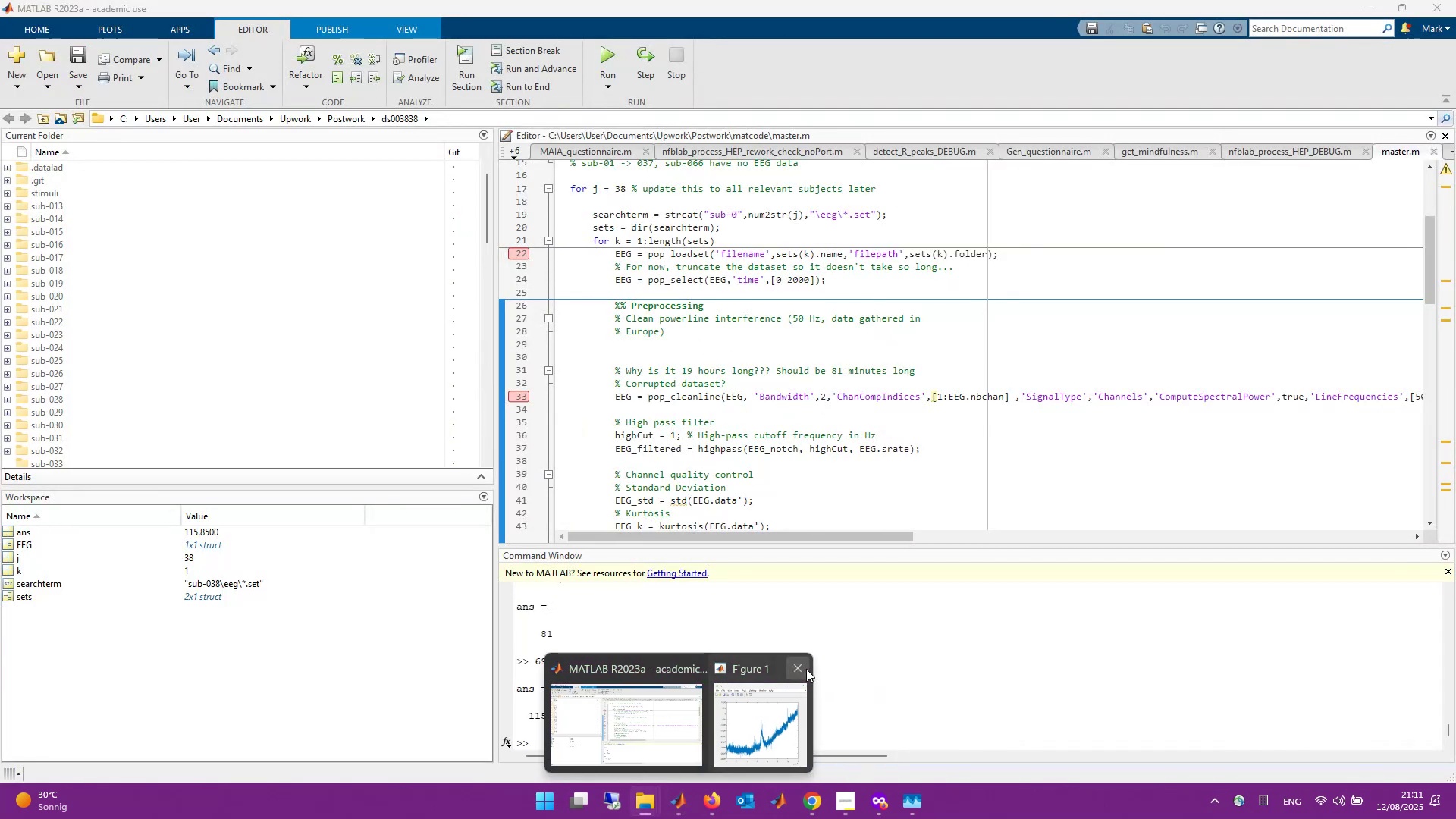 
left_click([799, 669])
 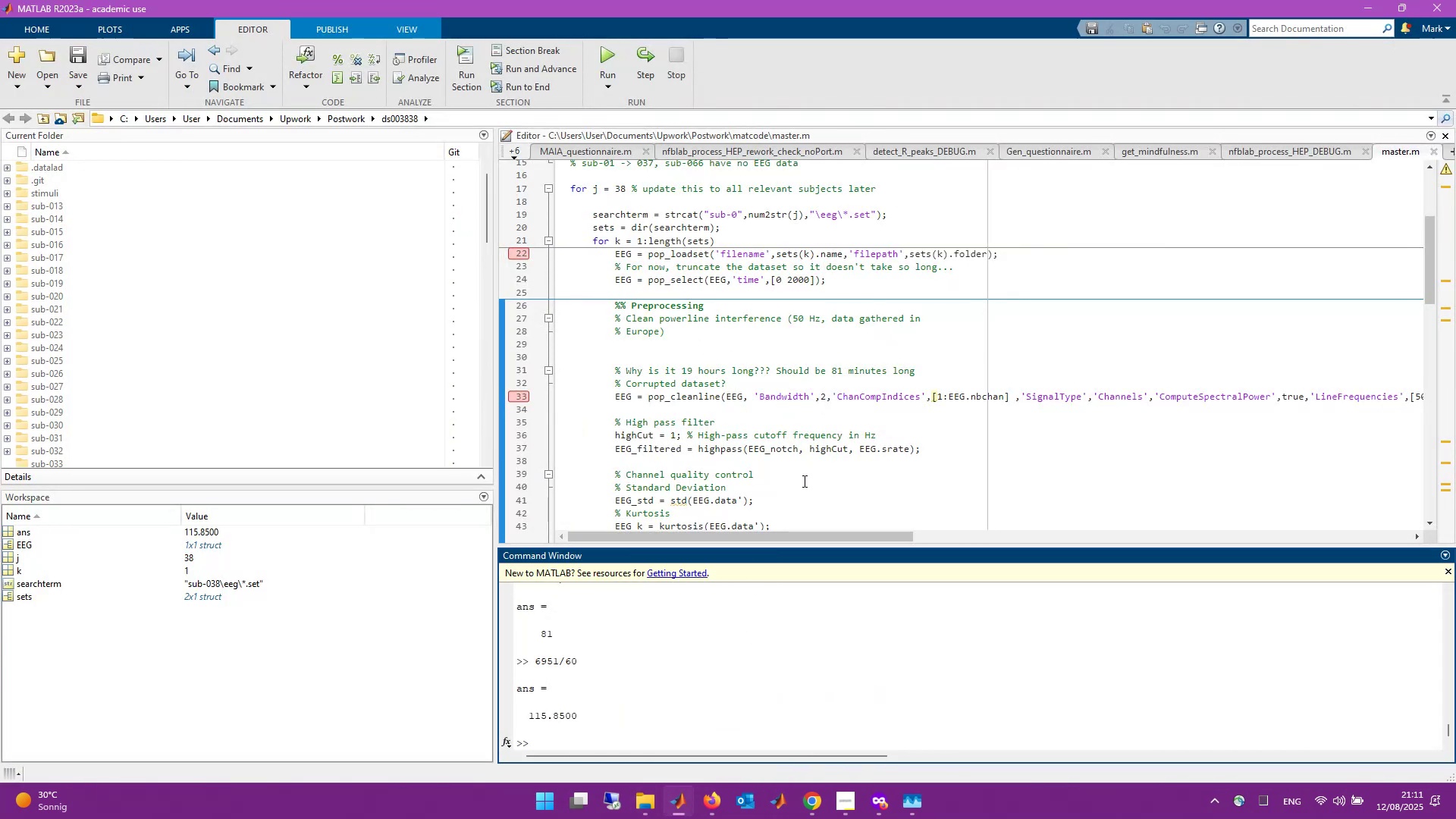 
wait(9.58)
 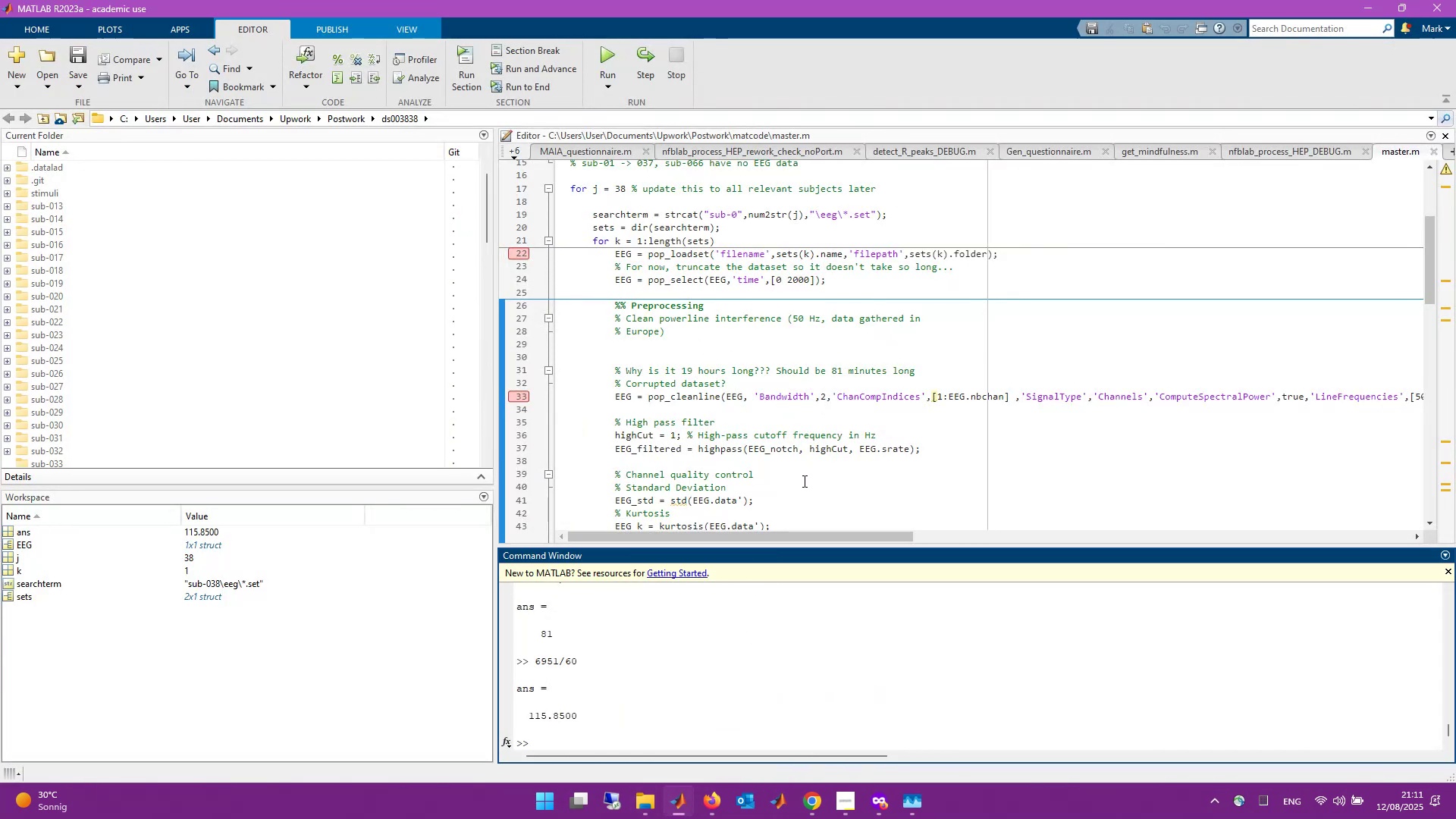 
scroll: coordinate [739, 394], scroll_direction: down, amount: 2.0
 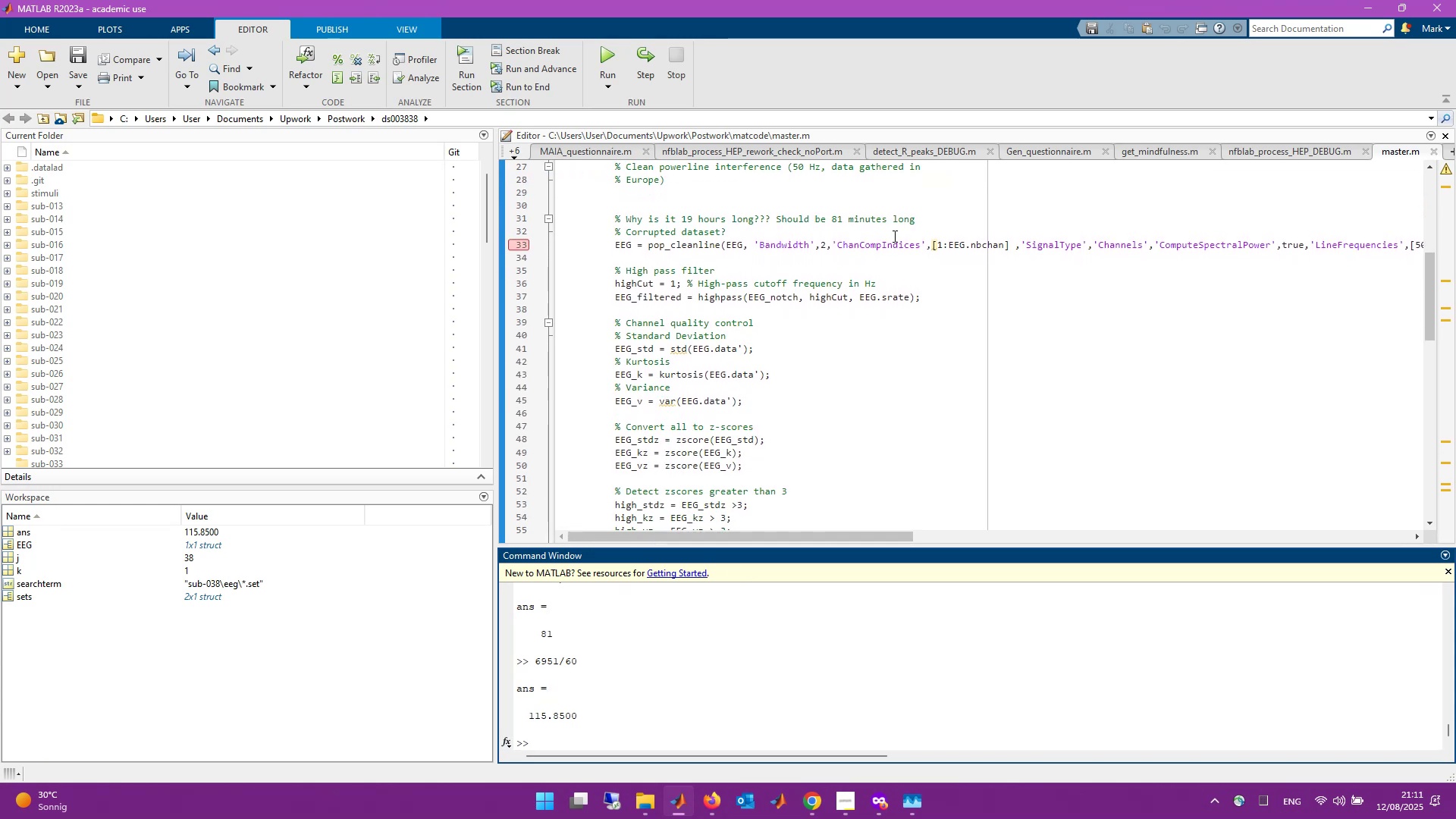 
left_click([899, 231])
 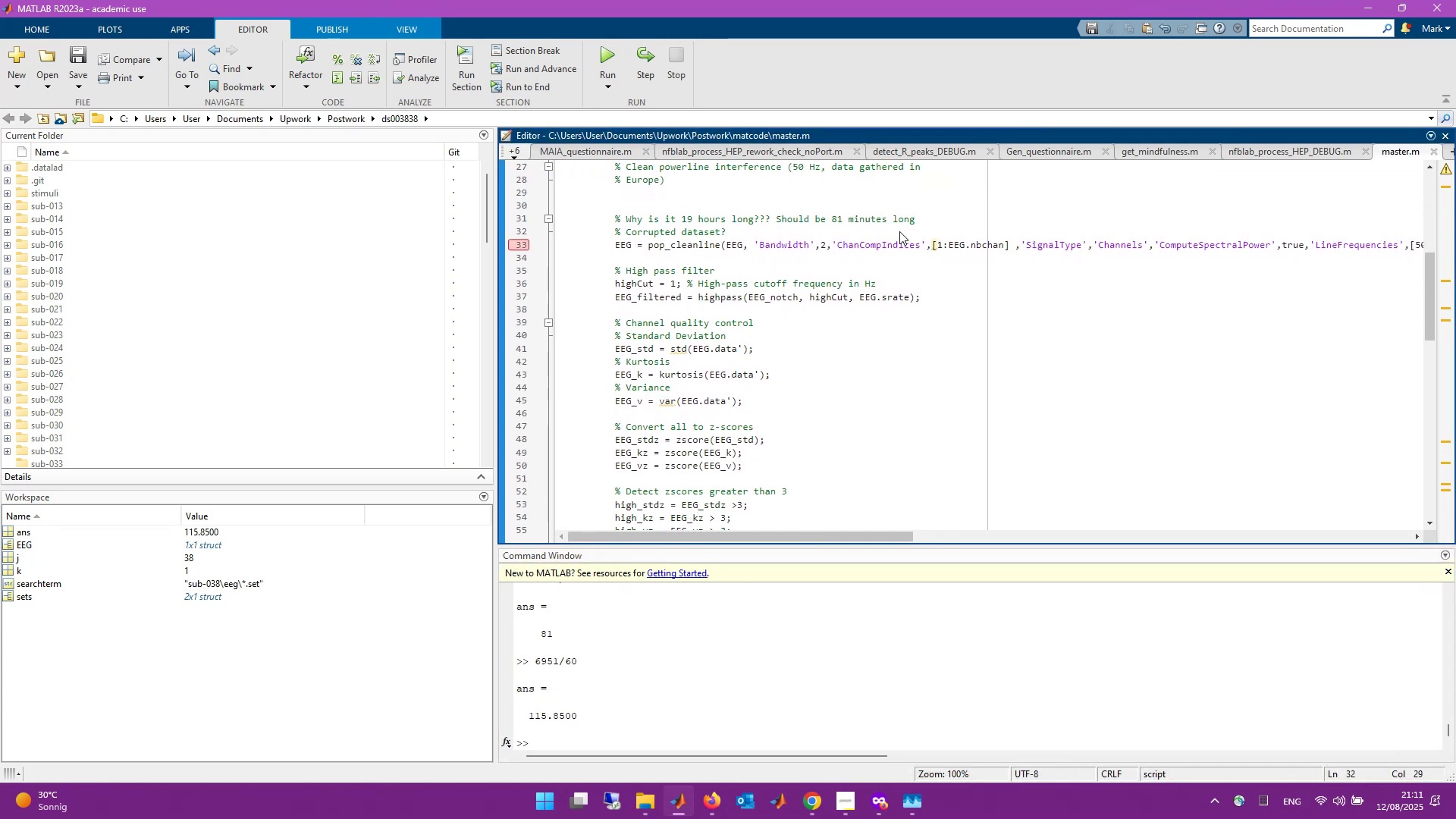 
type( Find different one?)
 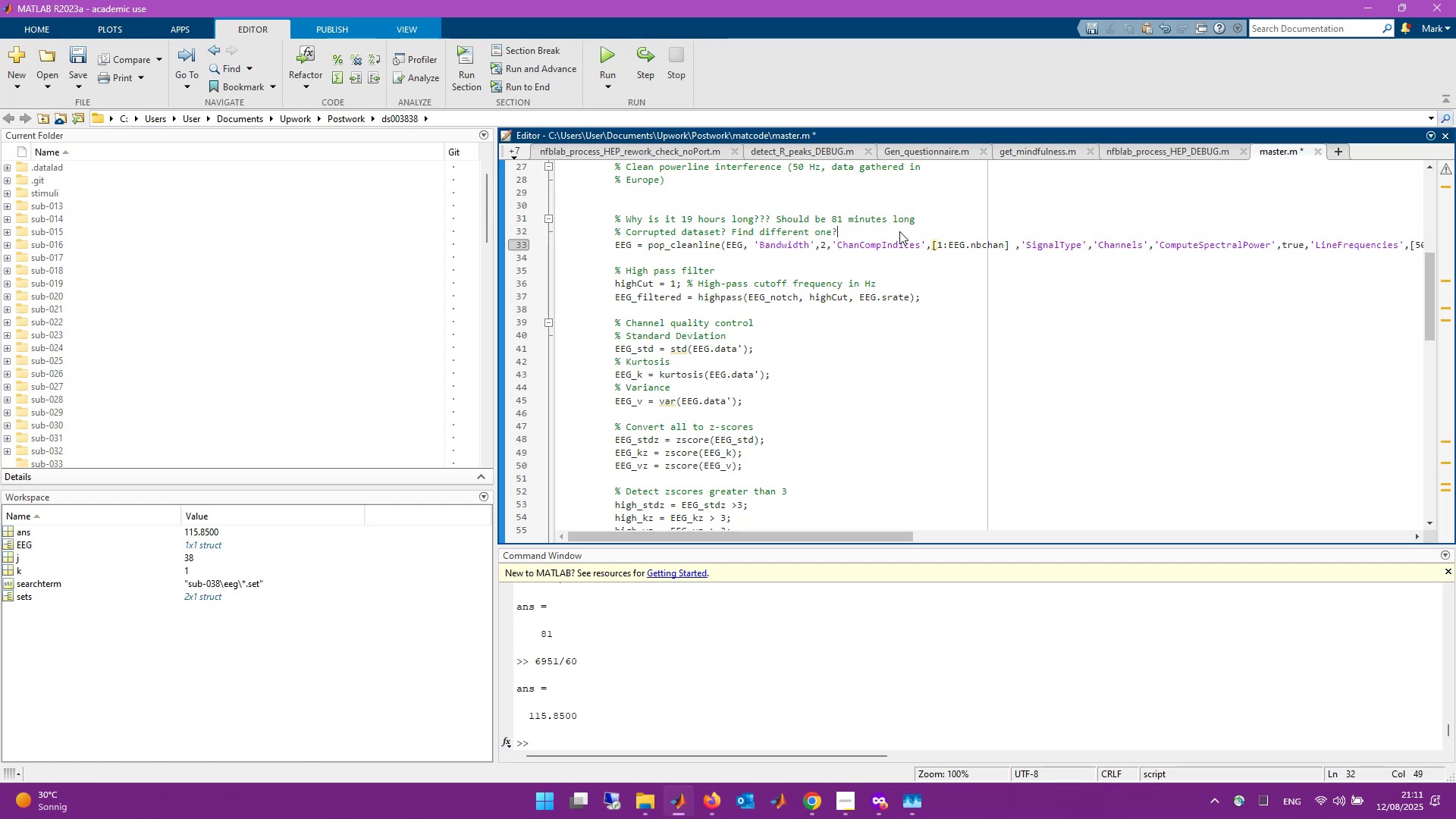 
key(Control+S)
 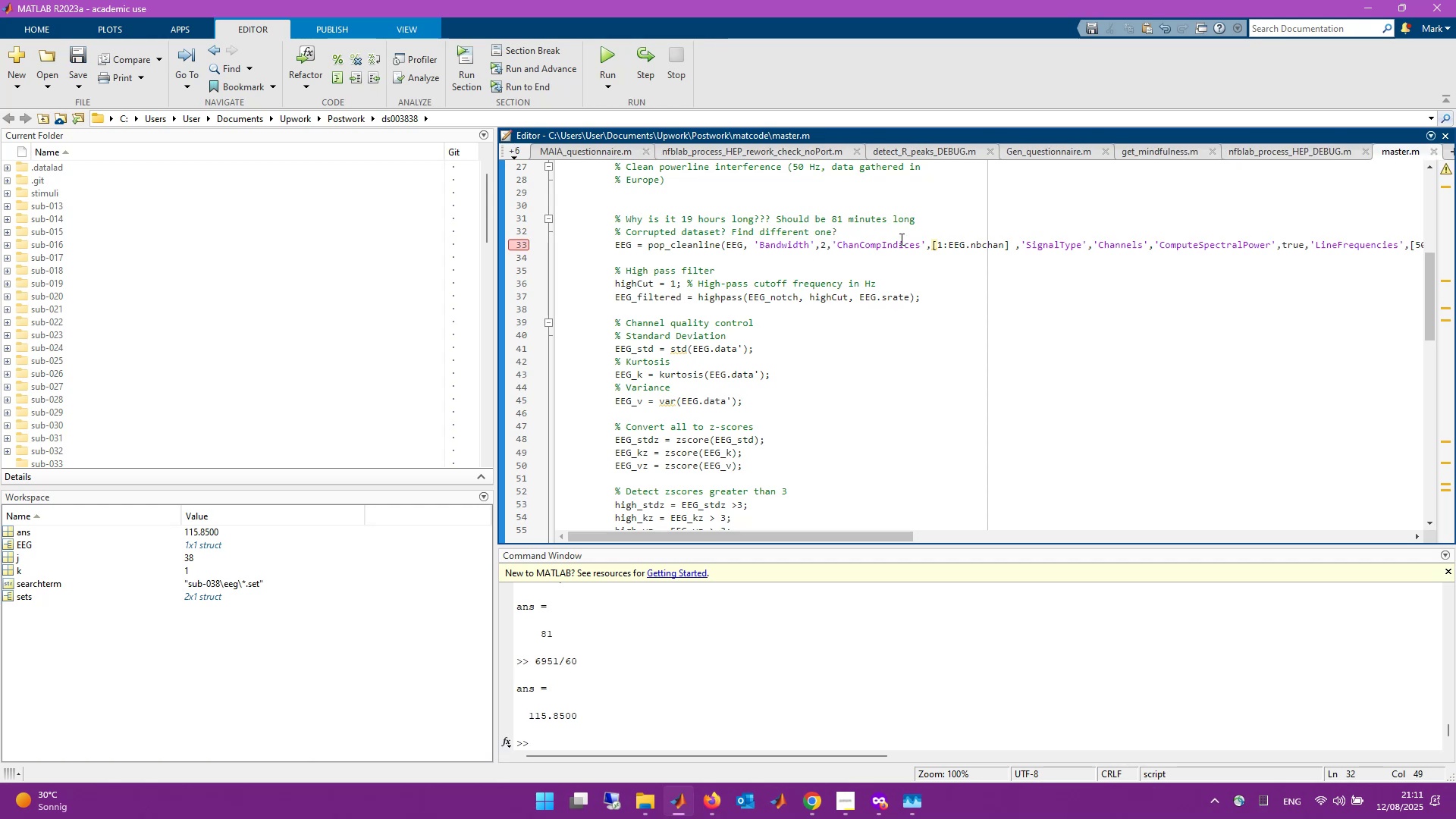 
scroll: coordinate [906, 347], scroll_direction: up, amount: 2.0
 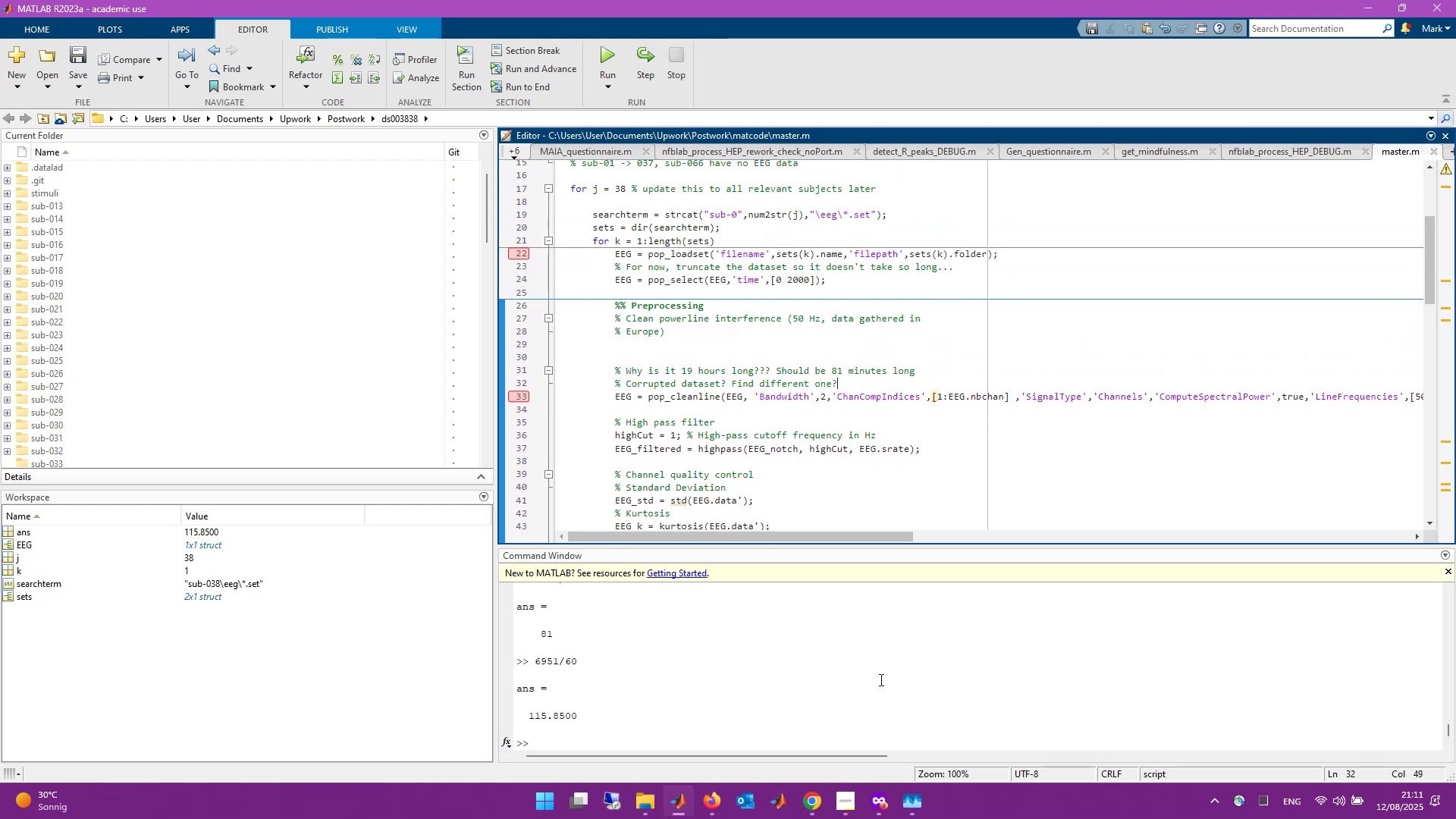 
wait(9.48)
 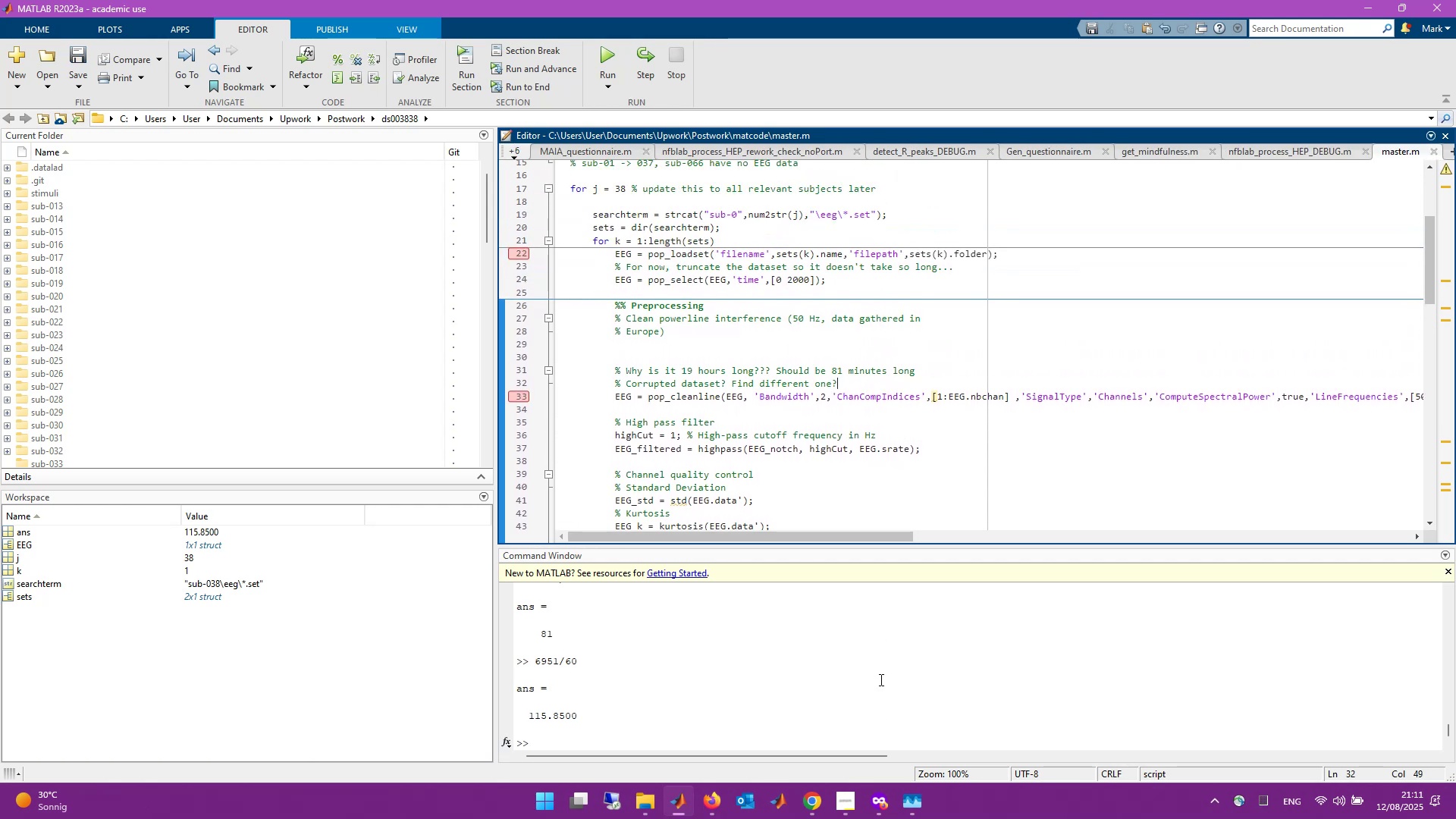 
scroll: coordinate [829, 363], scroll_direction: up, amount: 2.0
 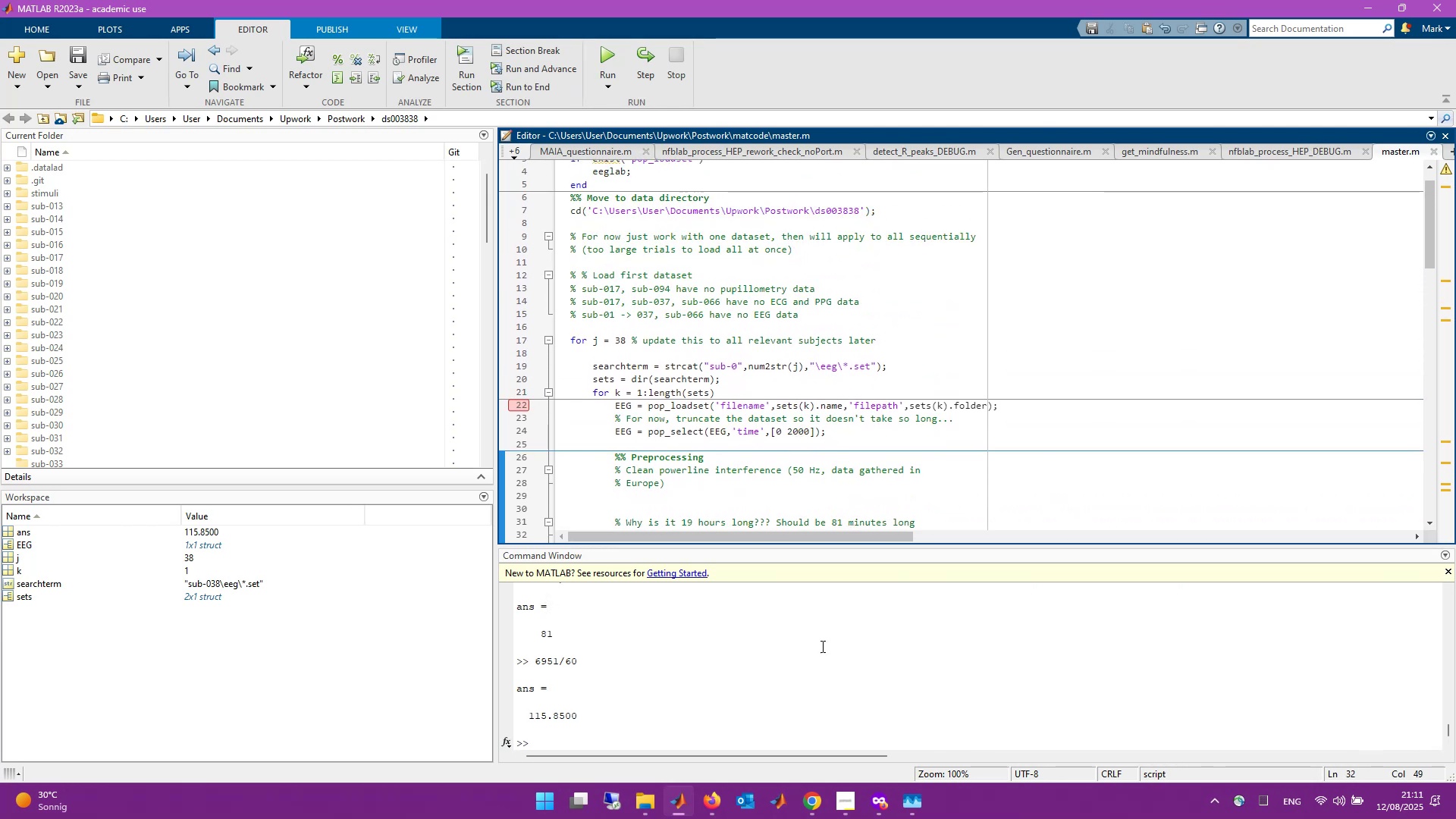 
left_click([760, 739])
 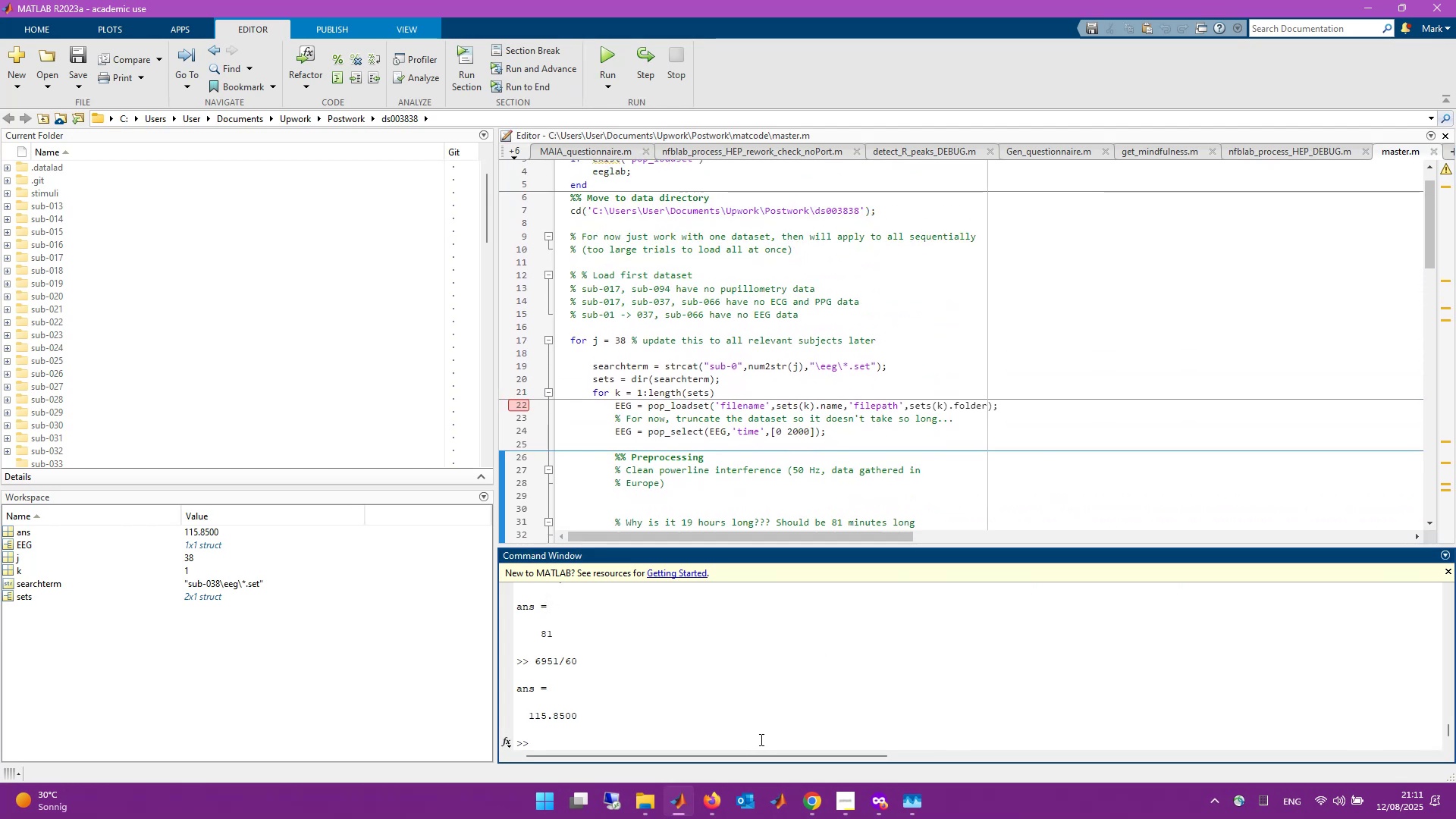 
key(Numpad8)
 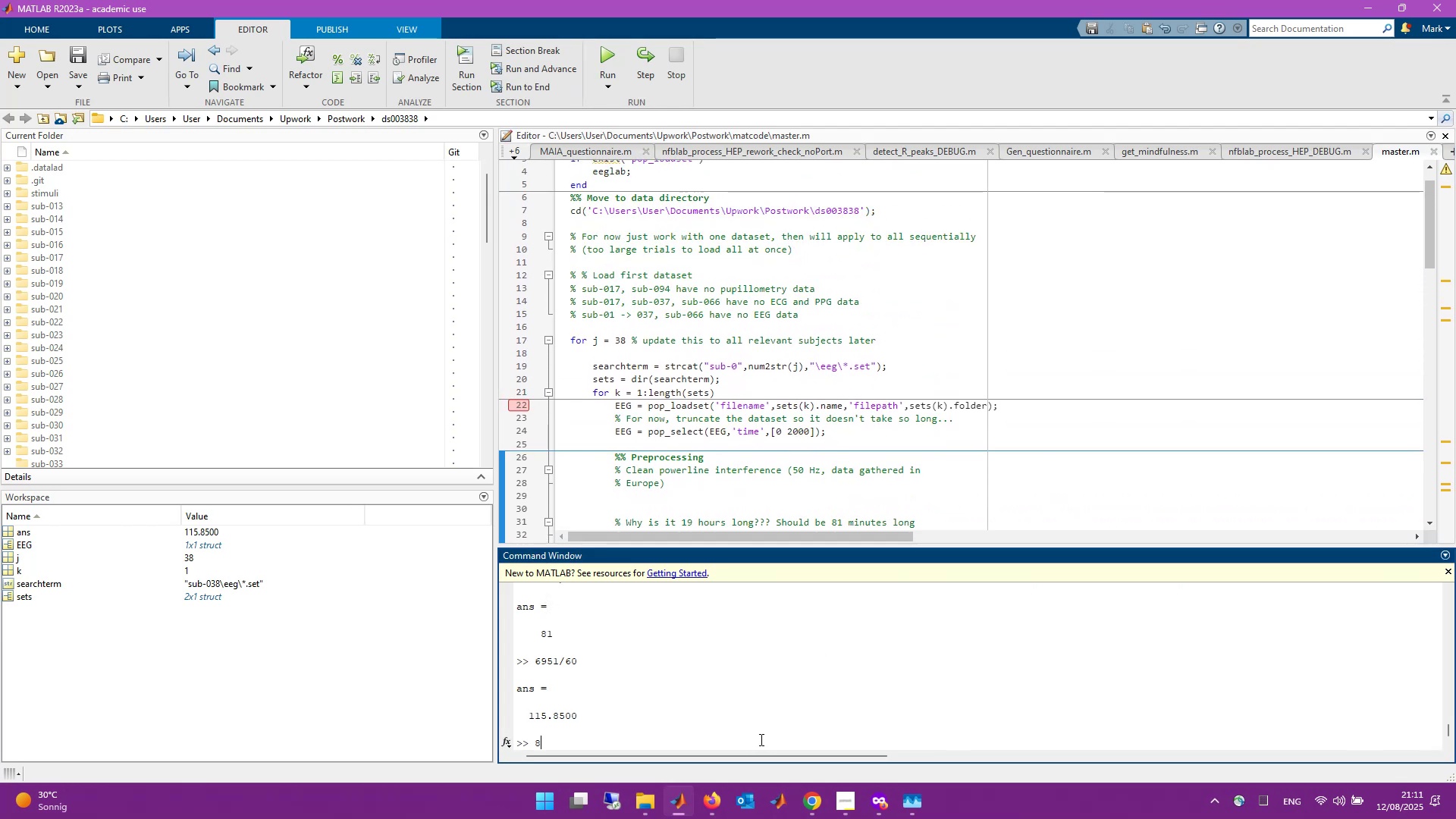 
key(Numpad1)
 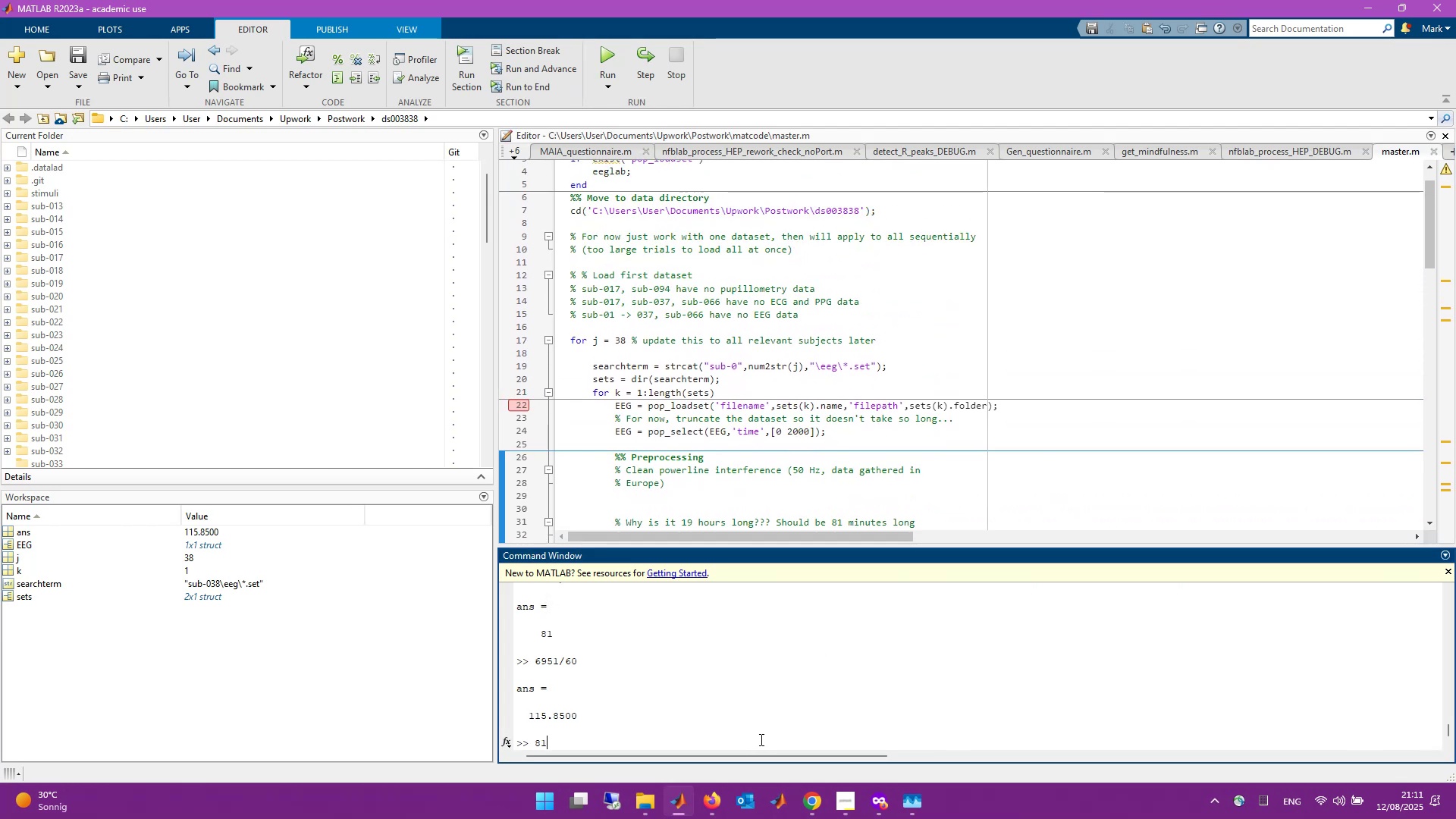 
key(NumpadMultiply)
 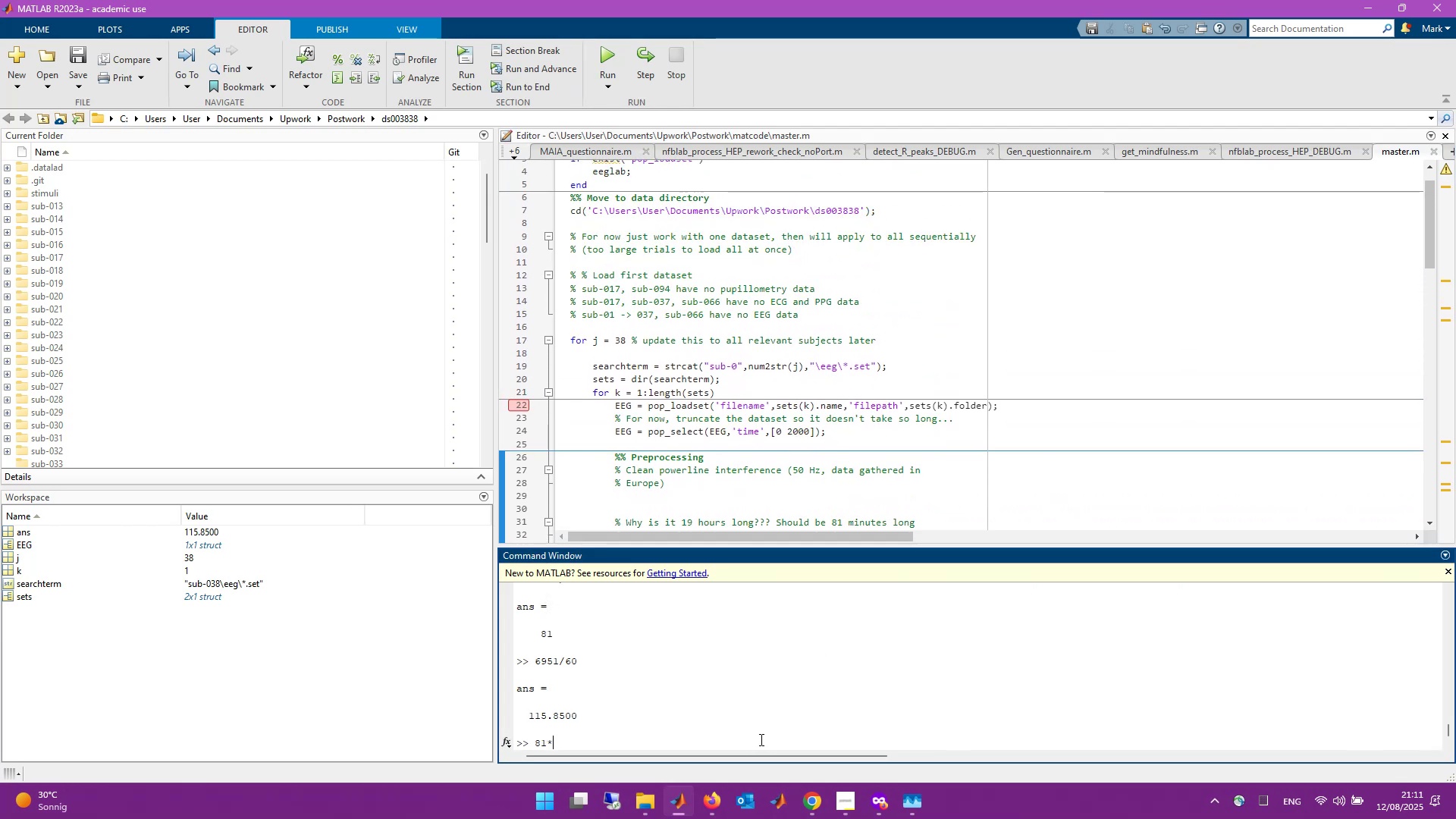 
key(Numpad6)
 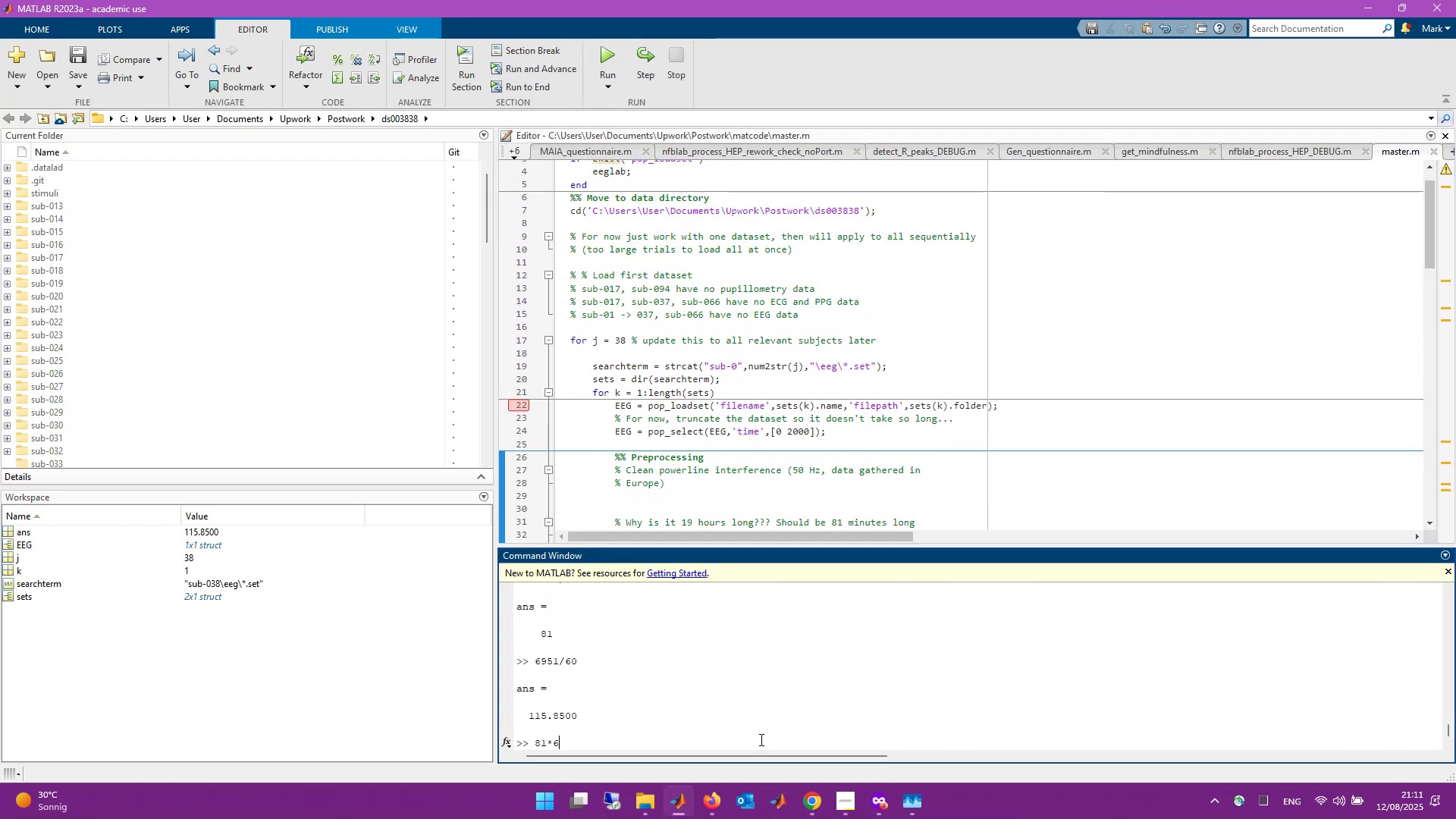 
key(Numpad0)
 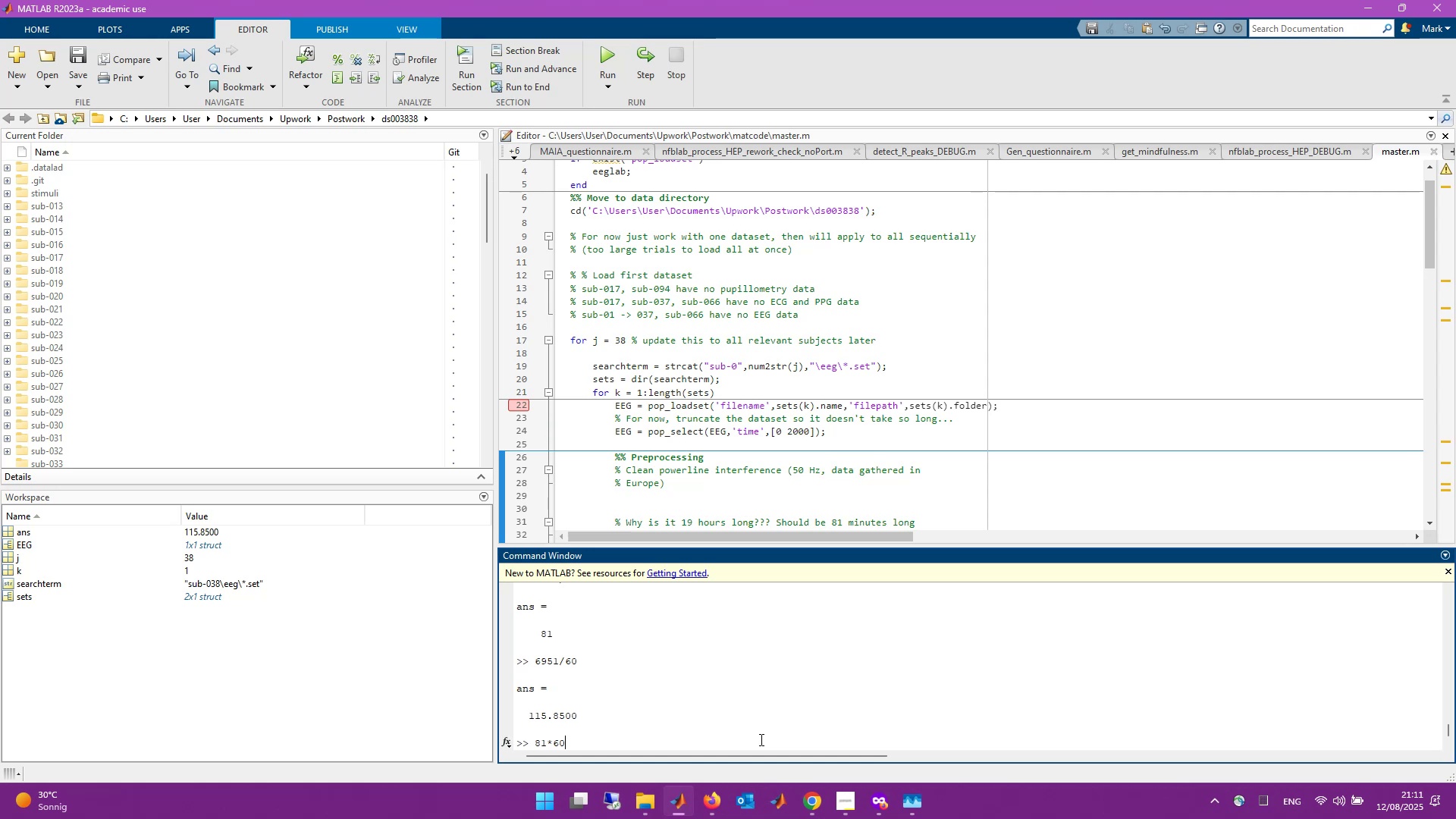 
key(Enter)
 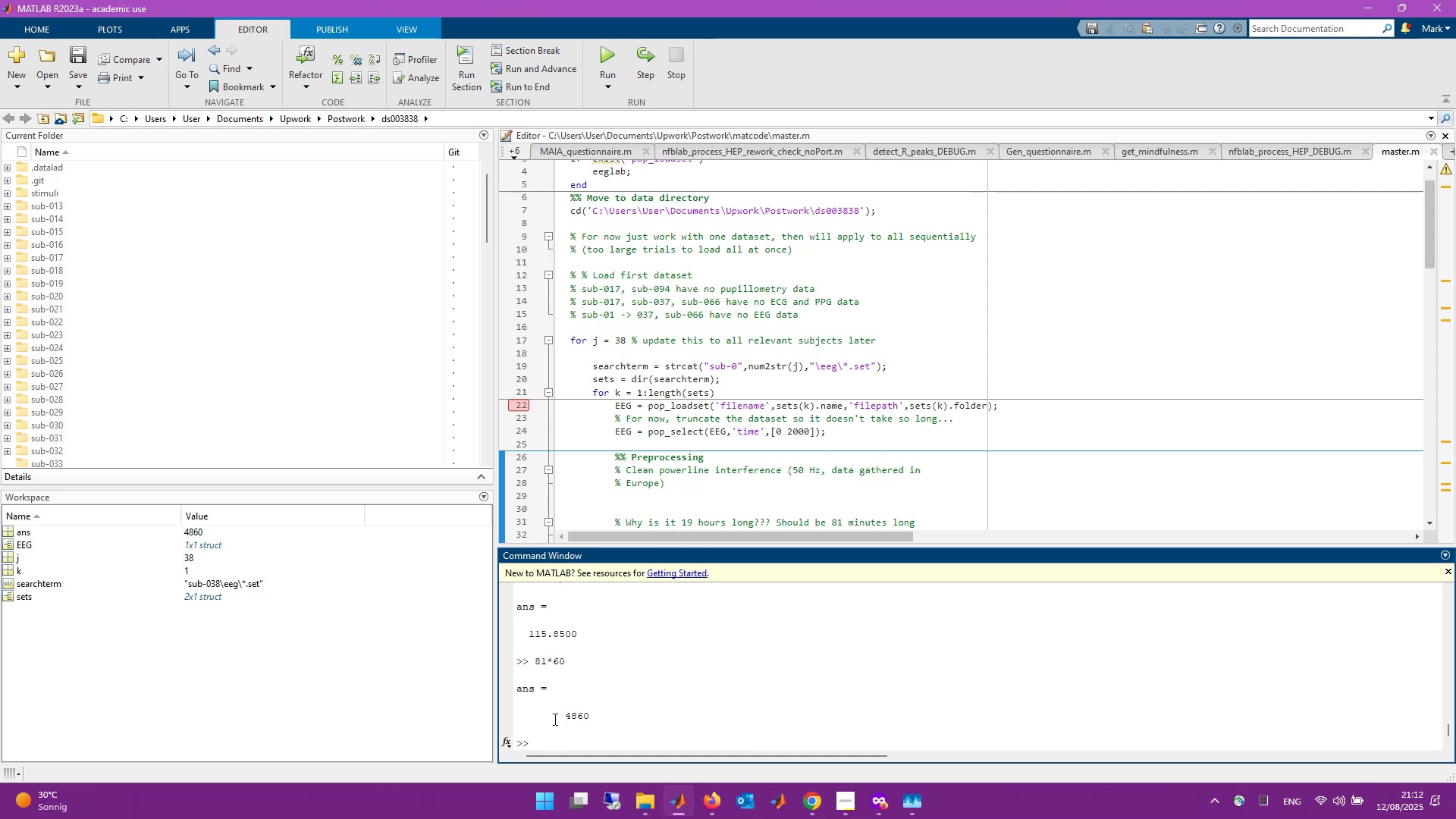 
wait(8.06)
 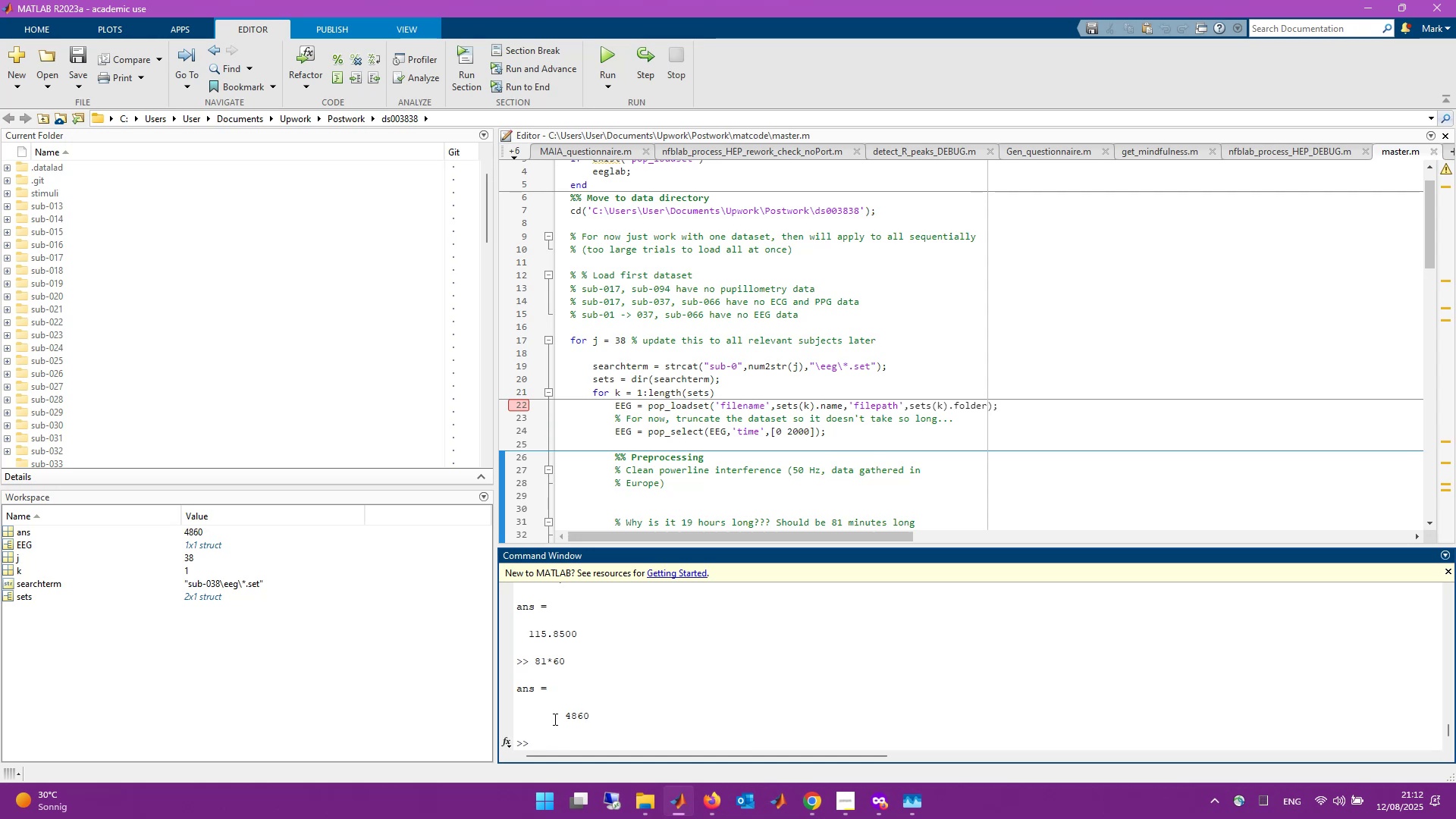 
key(Numpad4)
 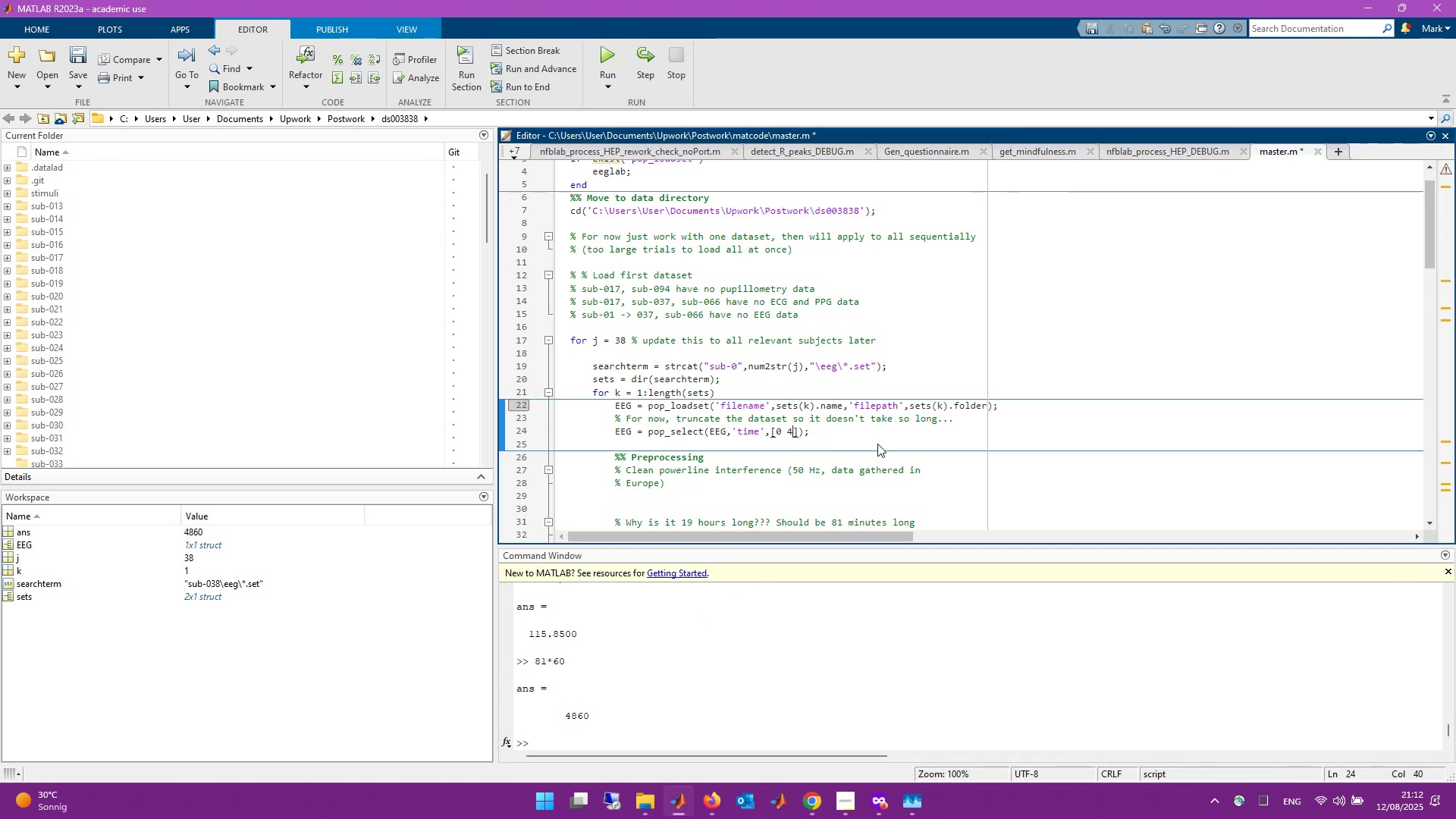 
key(Numpad8)
 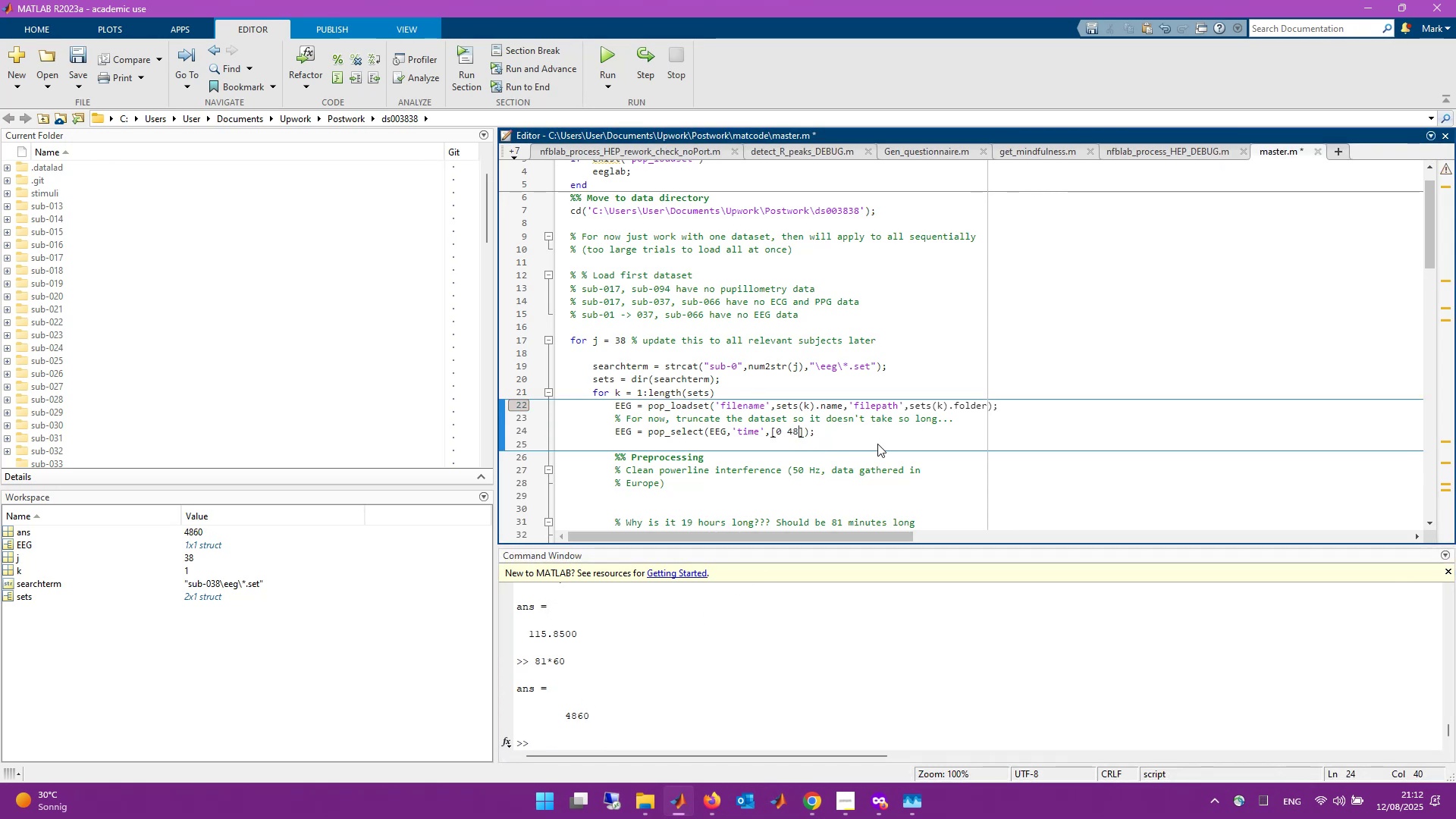 
key(Numpad6)
 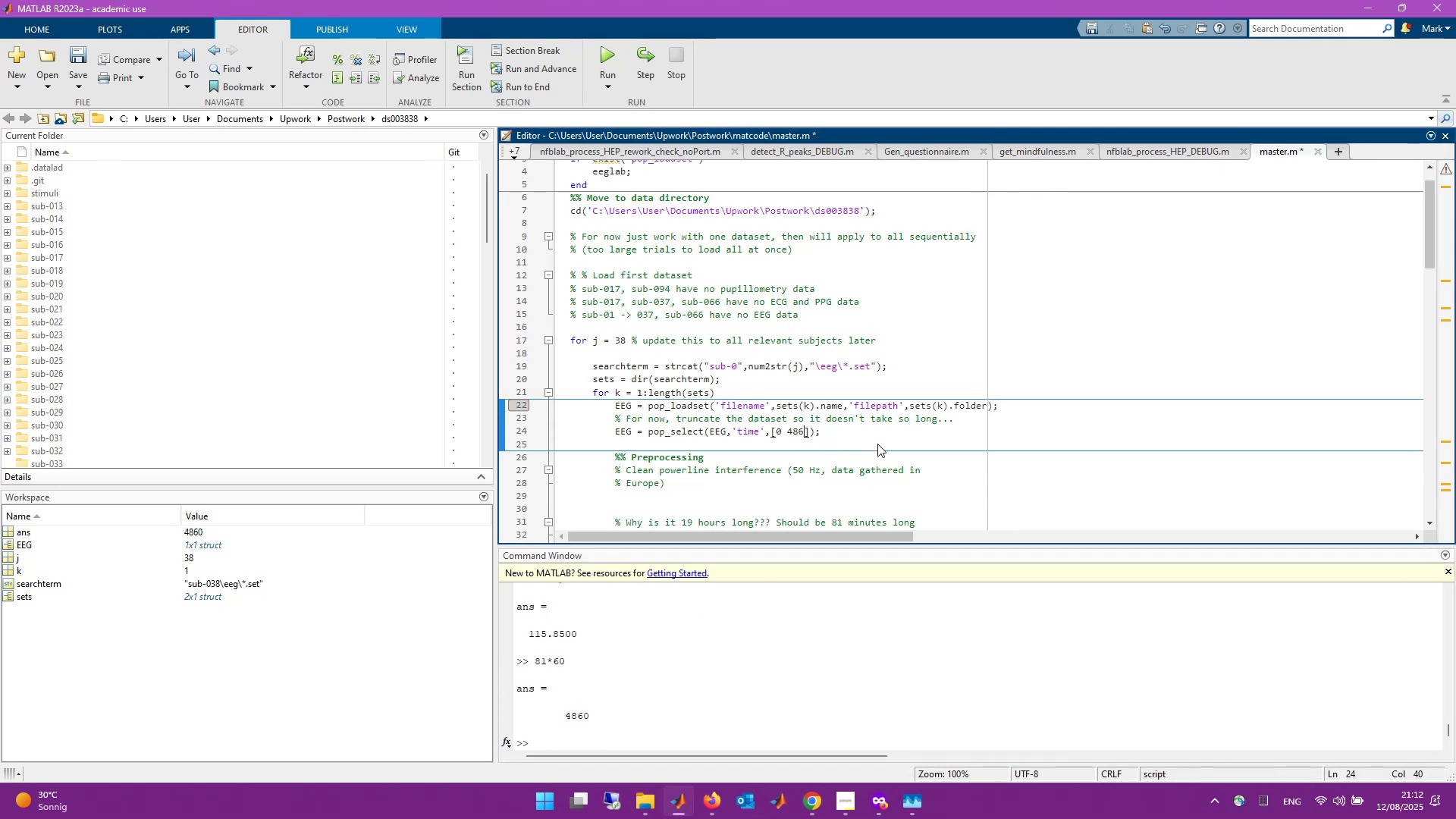 
key(Numpad0)
 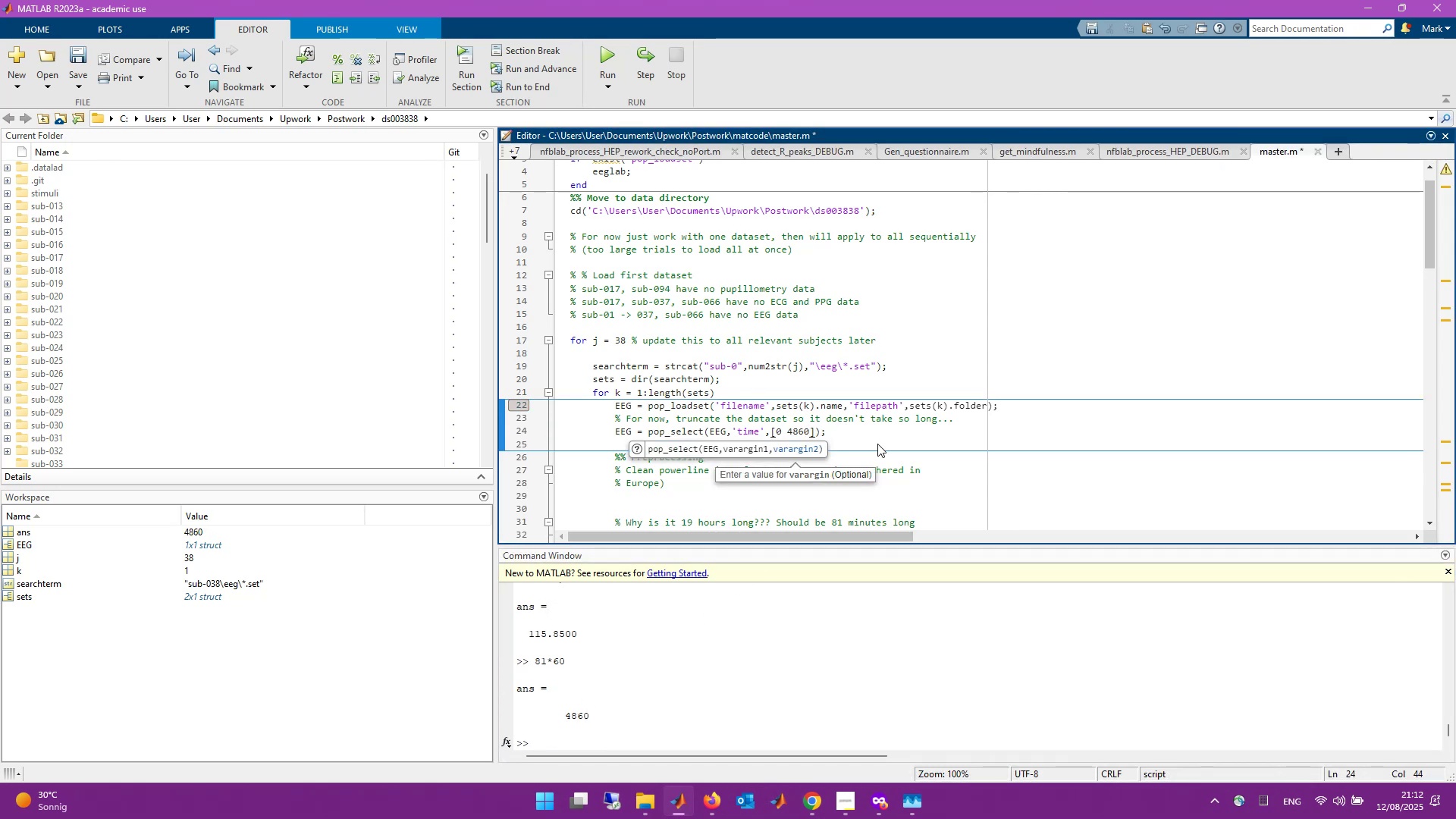 
key(Control+S)
 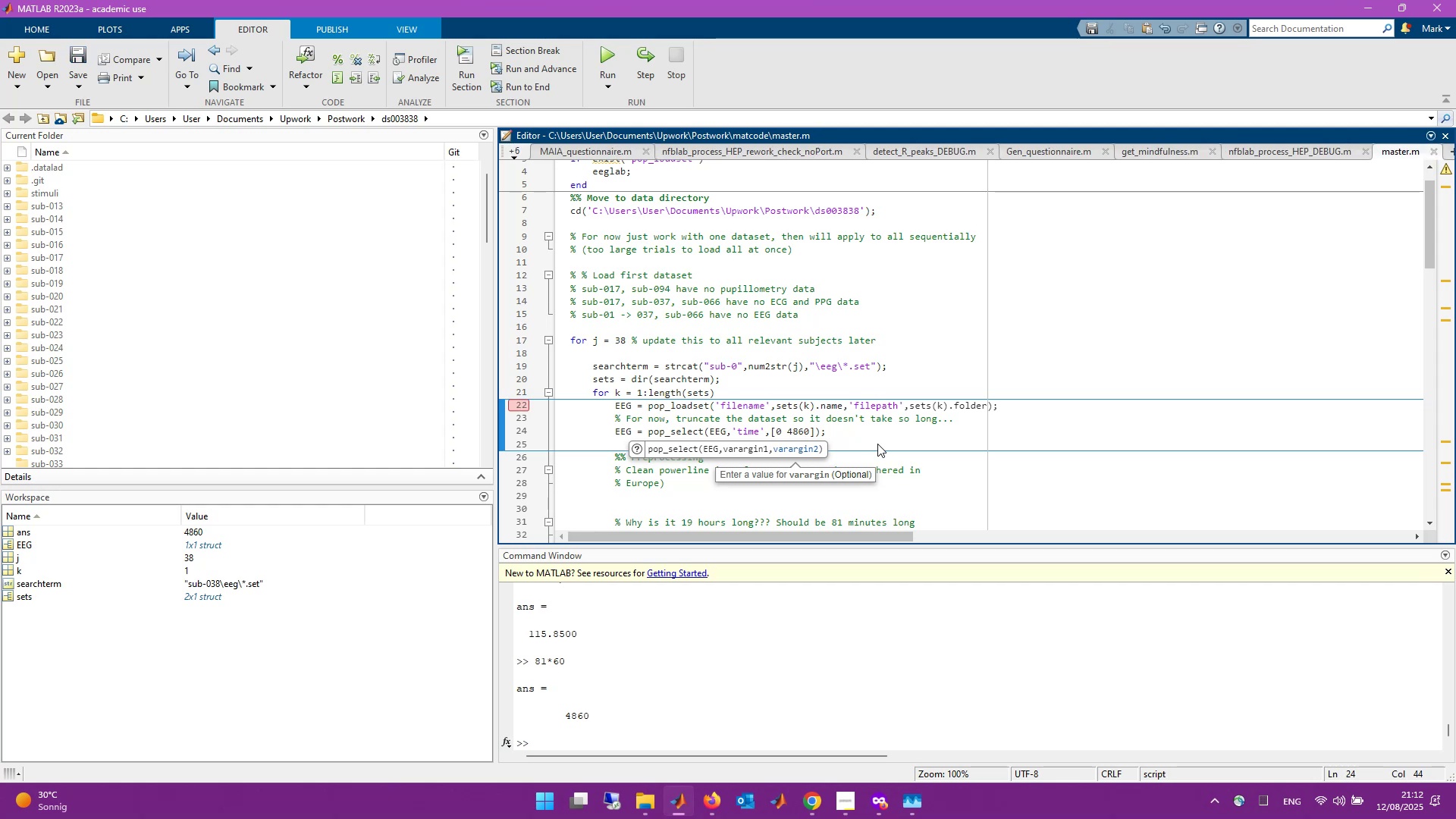 
left_click([882, 443])
 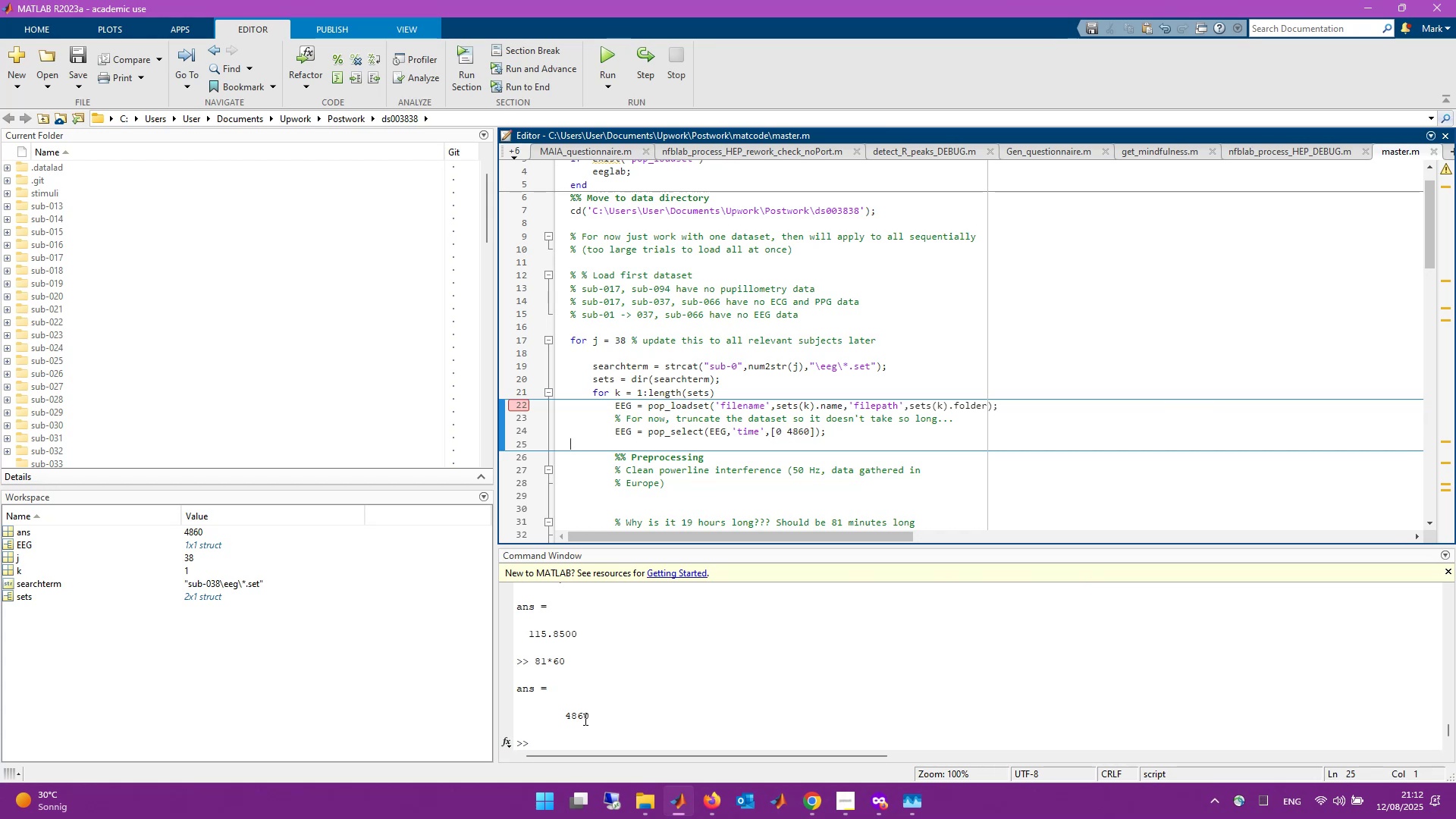 
wait(24.6)
 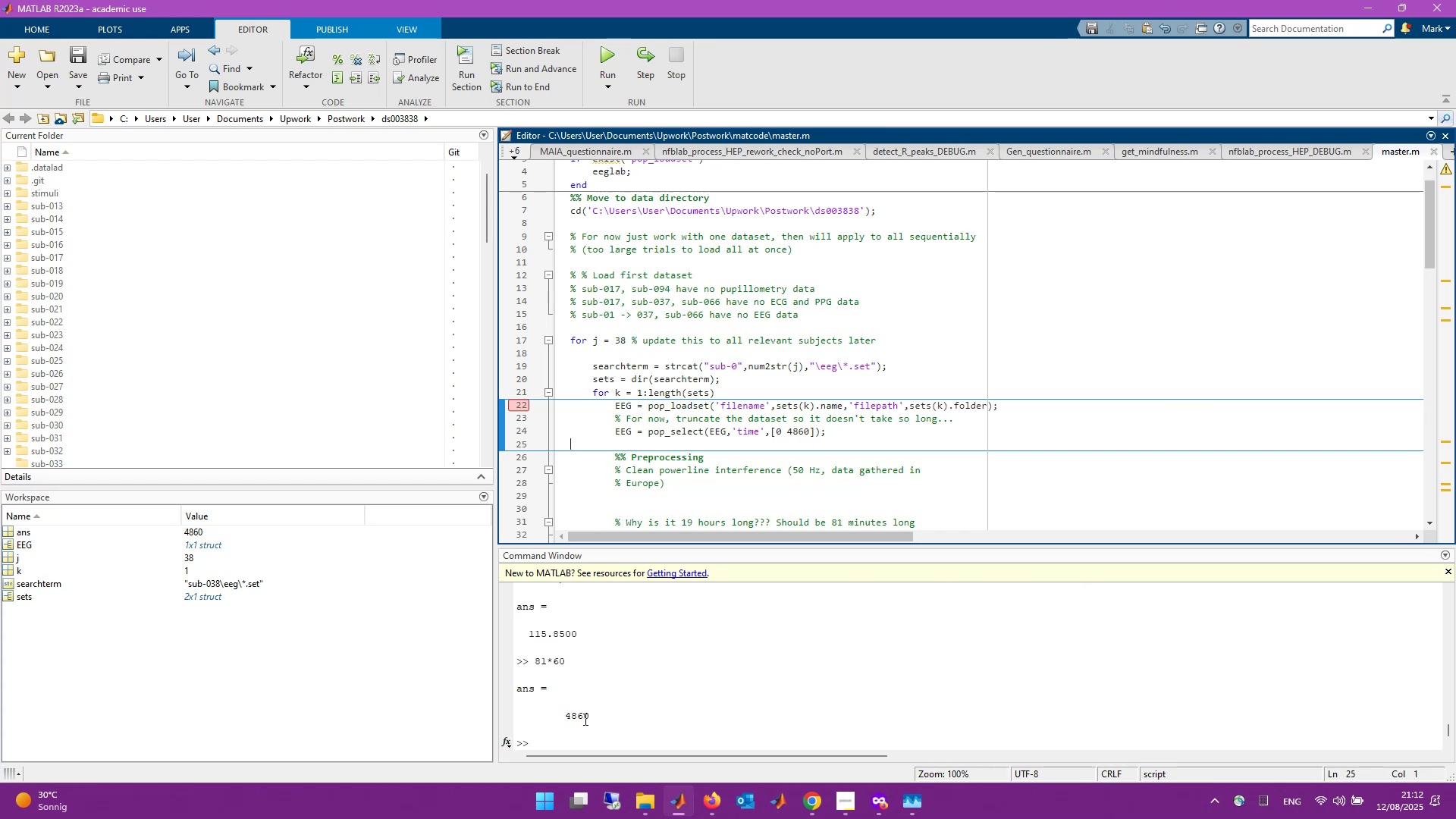 
left_click([674, 733])
 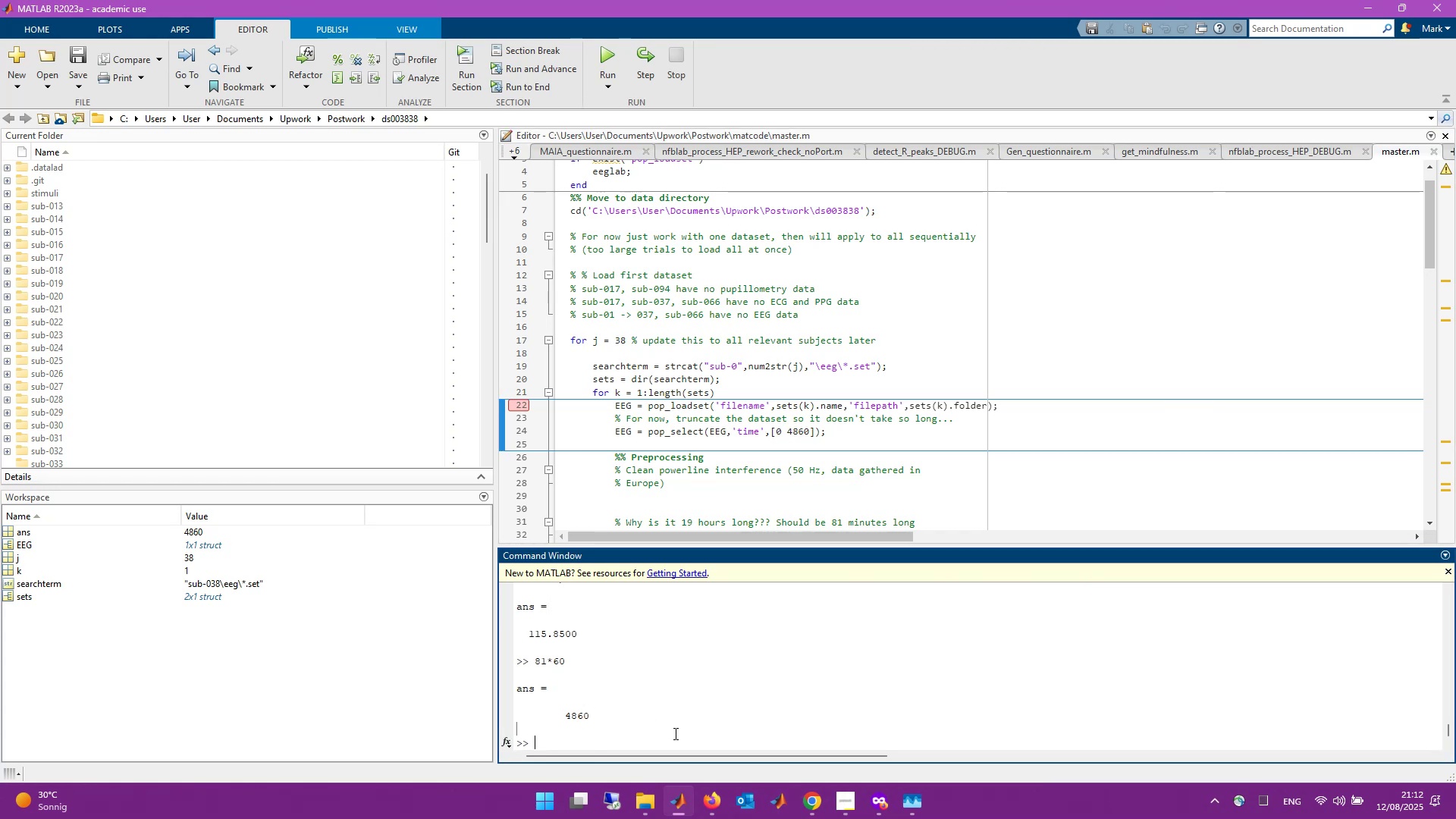 
scroll: coordinate [694, 697], scroll_direction: none, amount: 0.0
 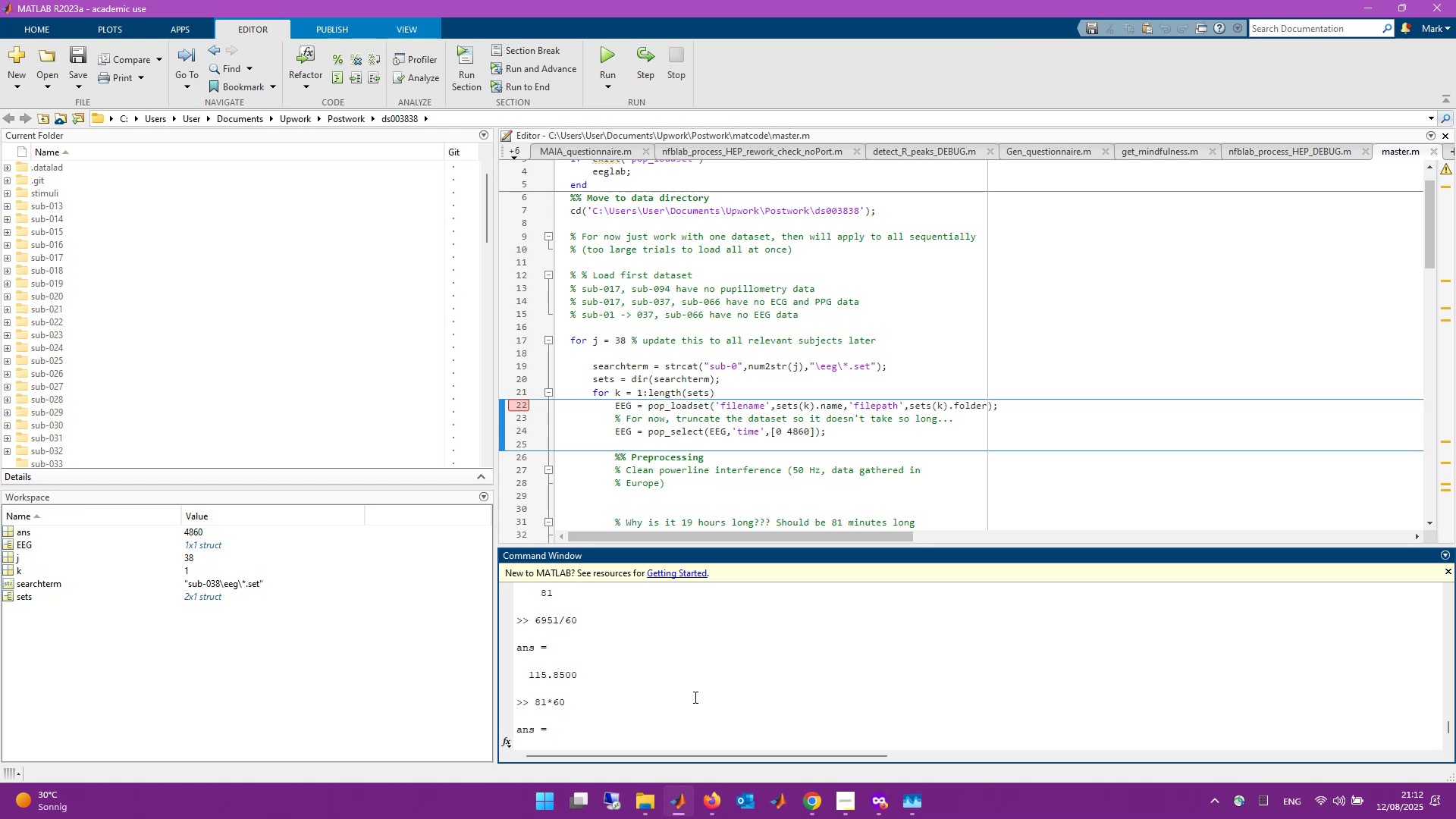 
scroll: coordinate [694, 697], scroll_direction: up, amount: 1.0
 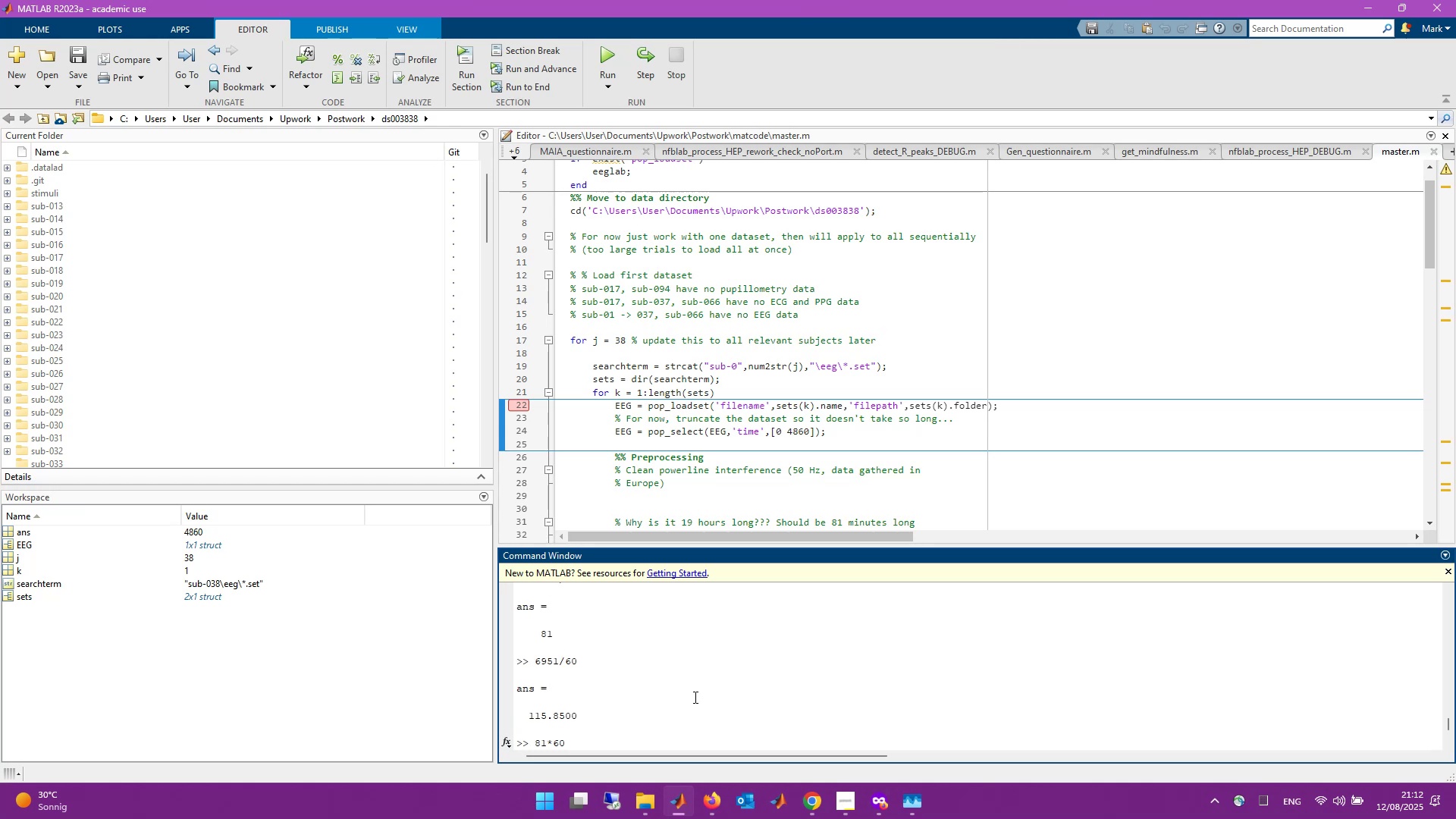 
wait(10.05)
 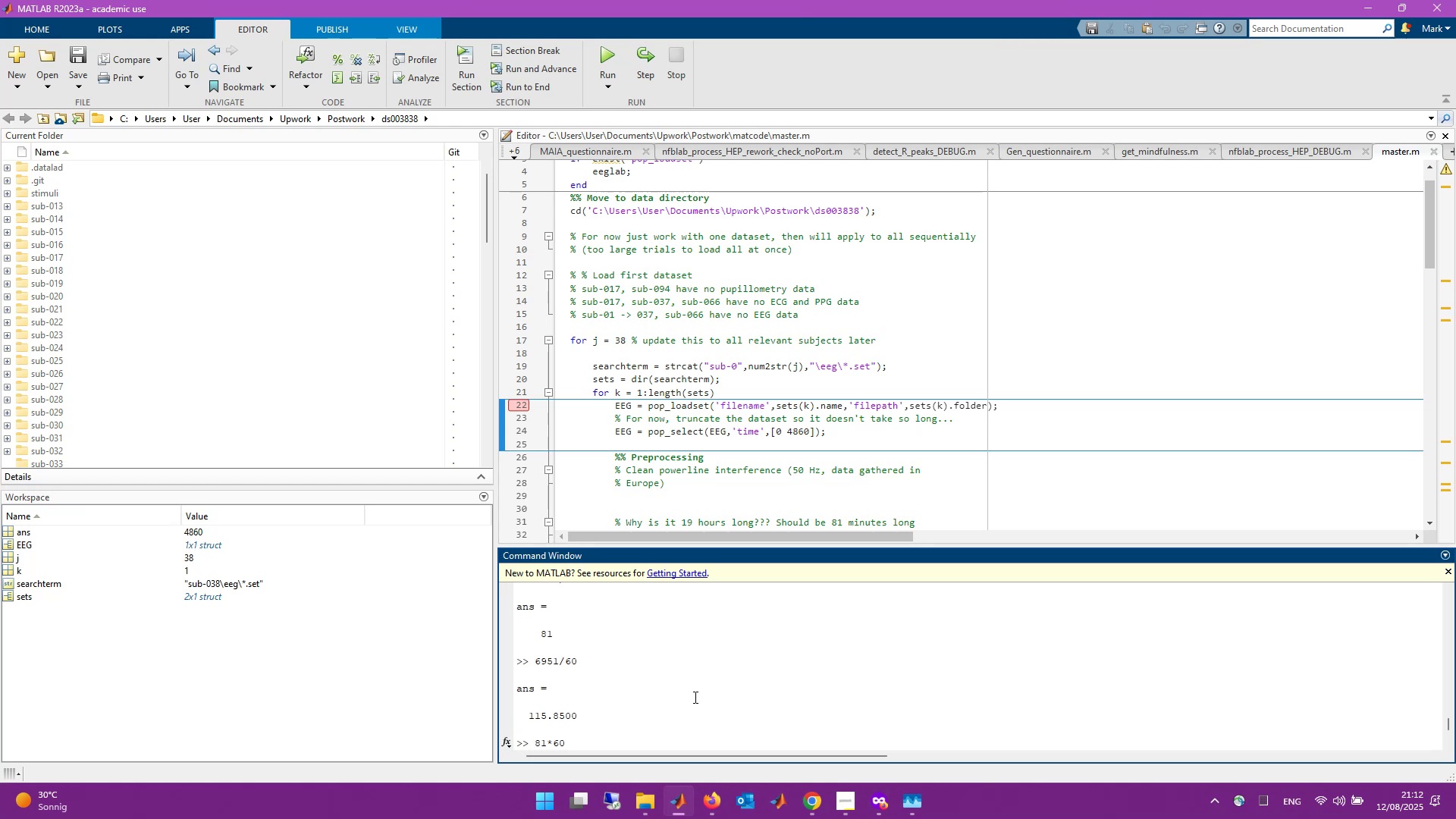 
mouse_move([691, 786])
 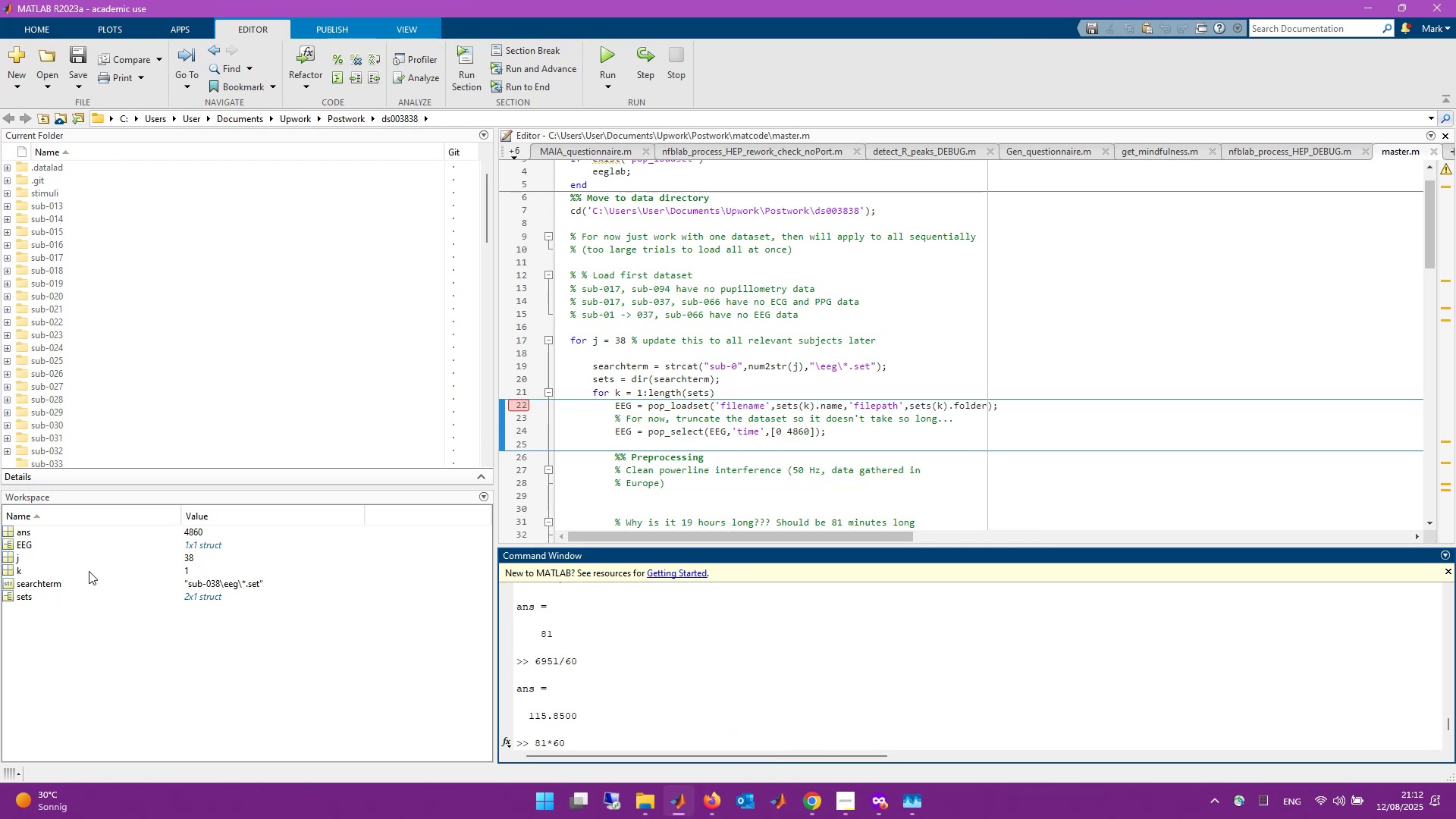 
double_click([29, 542])
 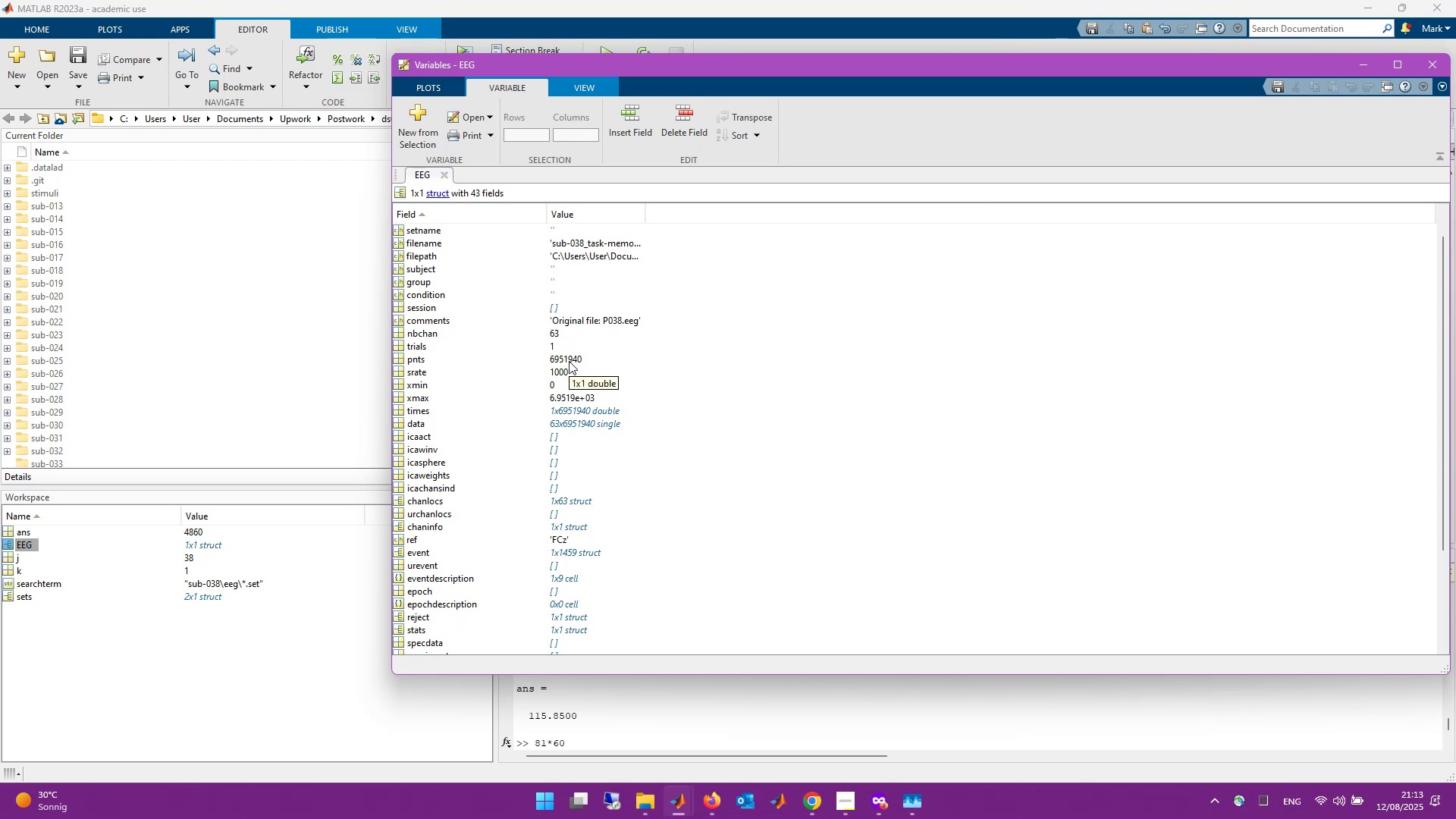 
wait(6.25)
 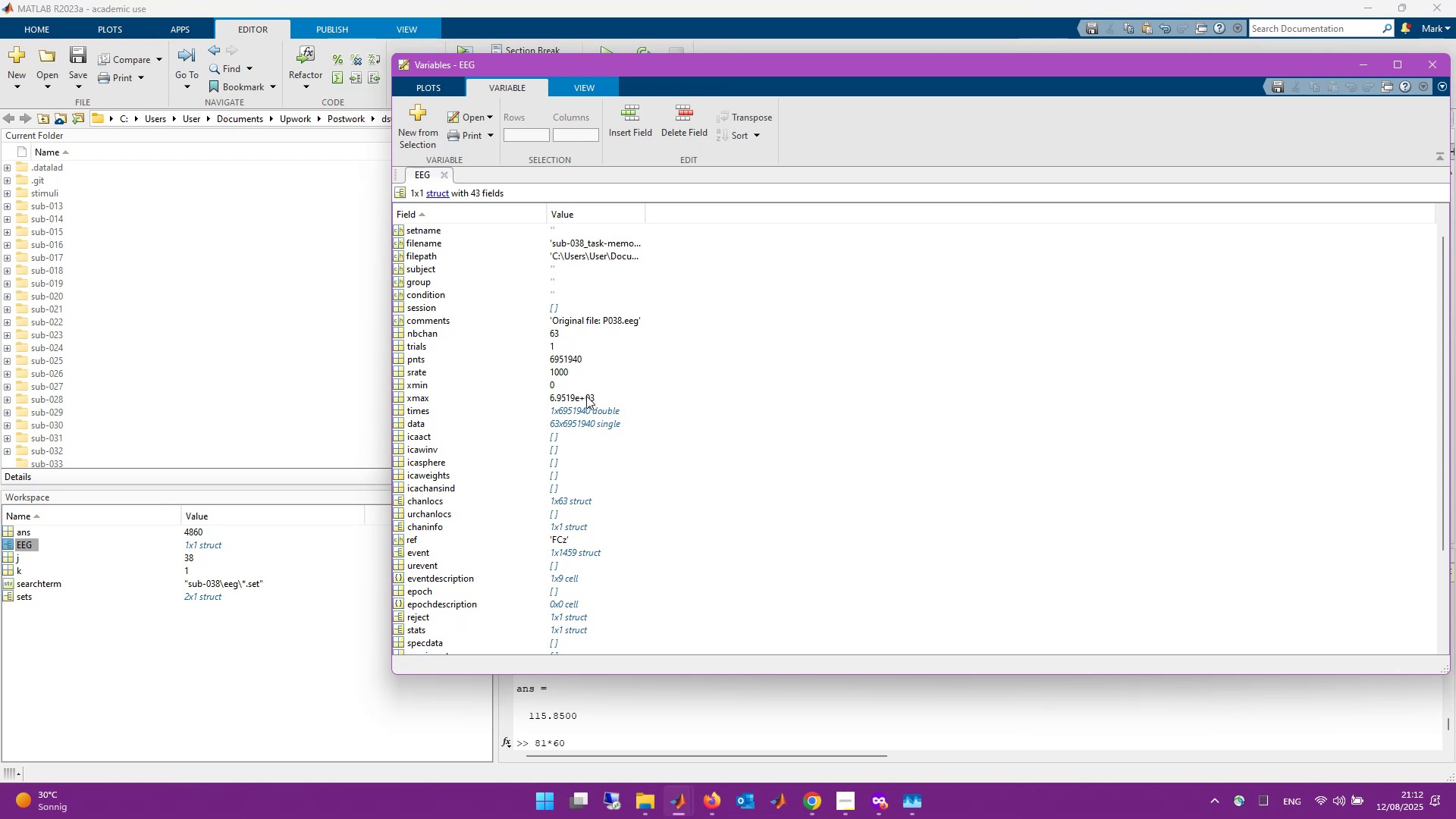 
left_click([640, 737])
 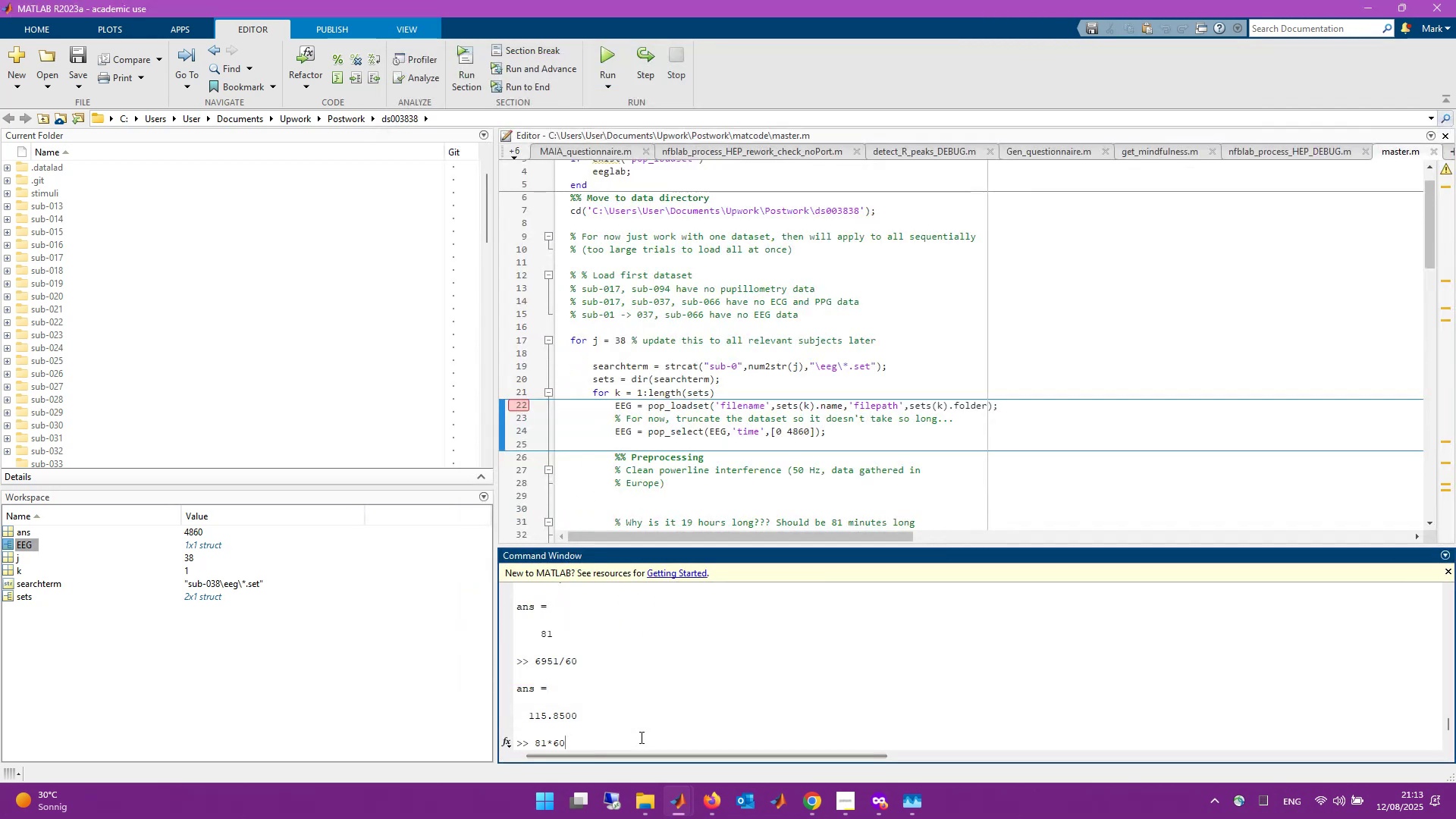 
scroll: coordinate [640, 737], scroll_direction: down, amount: 4.0
 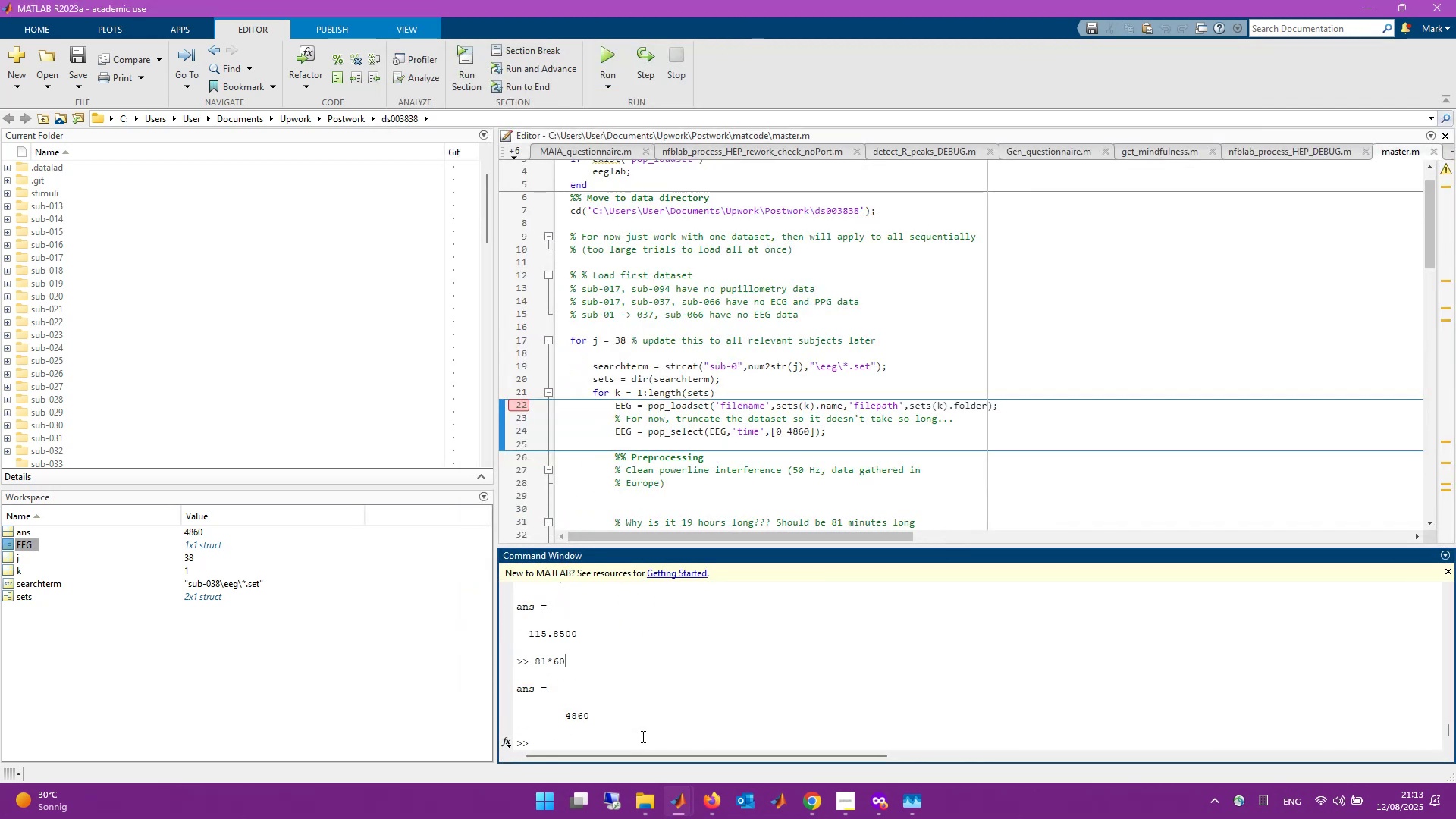 
left_click([643, 736])
 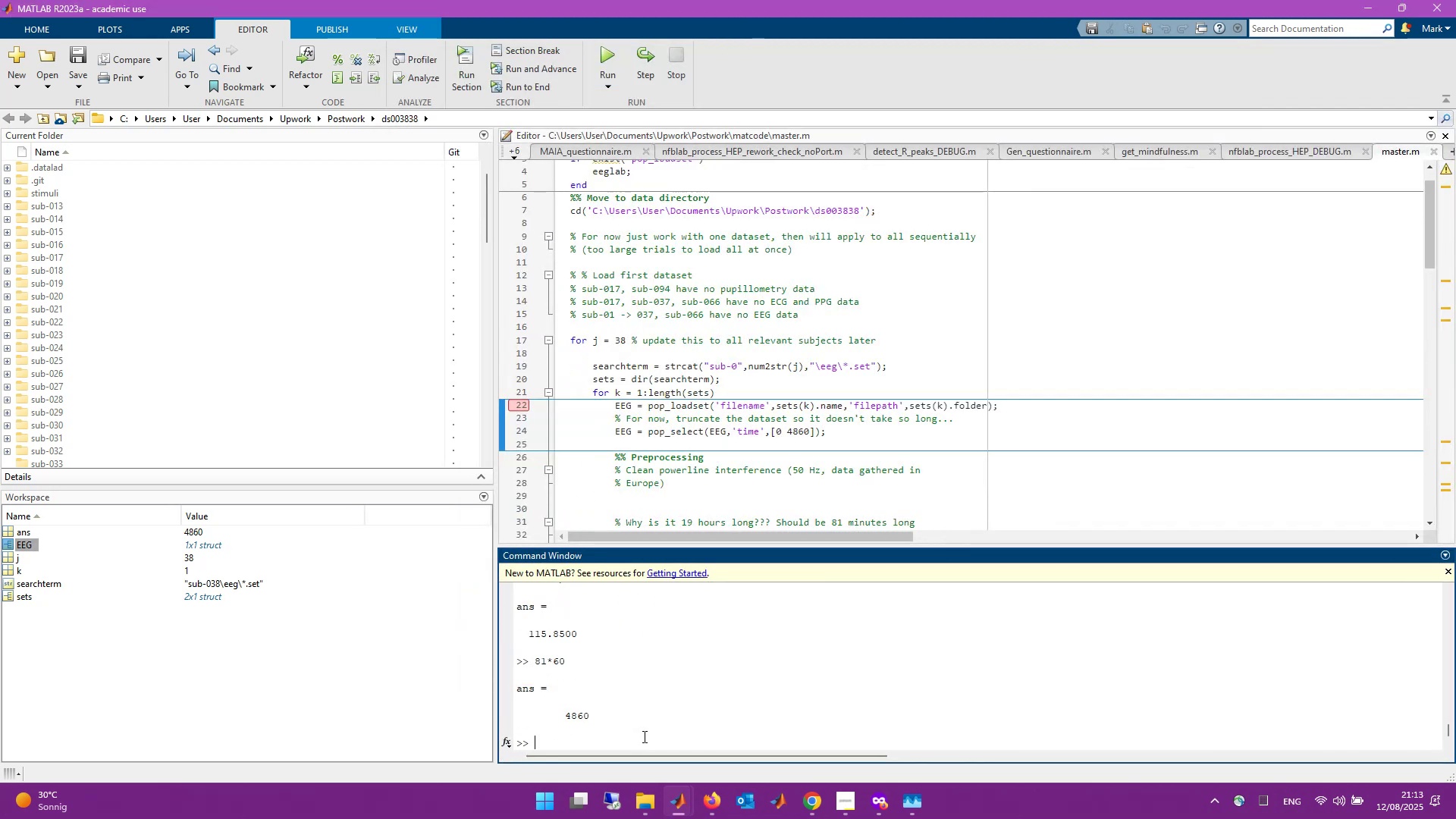 
key(Numpad6)
 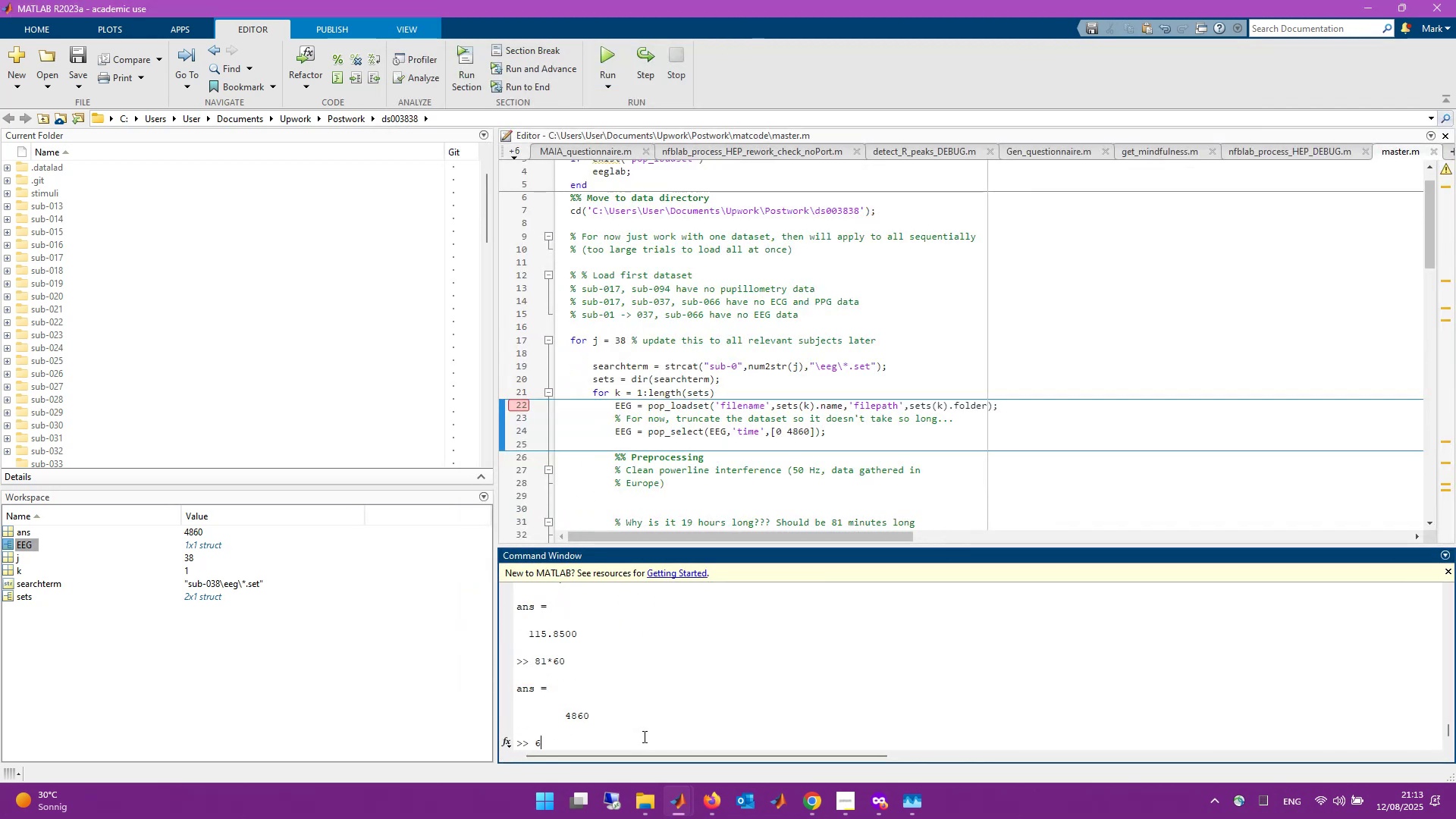 
key(Numpad9)
 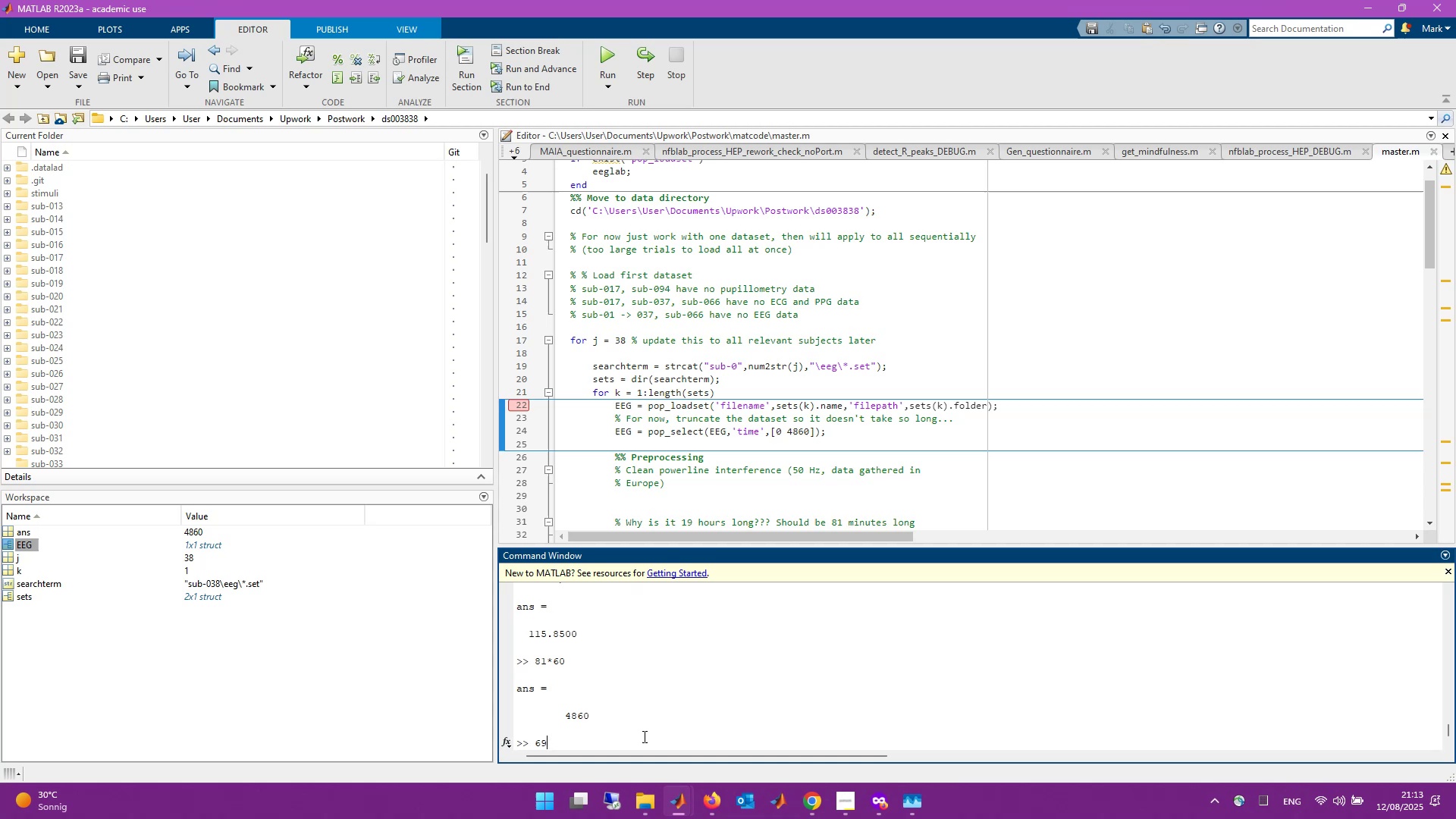 
key(Numpad5)
 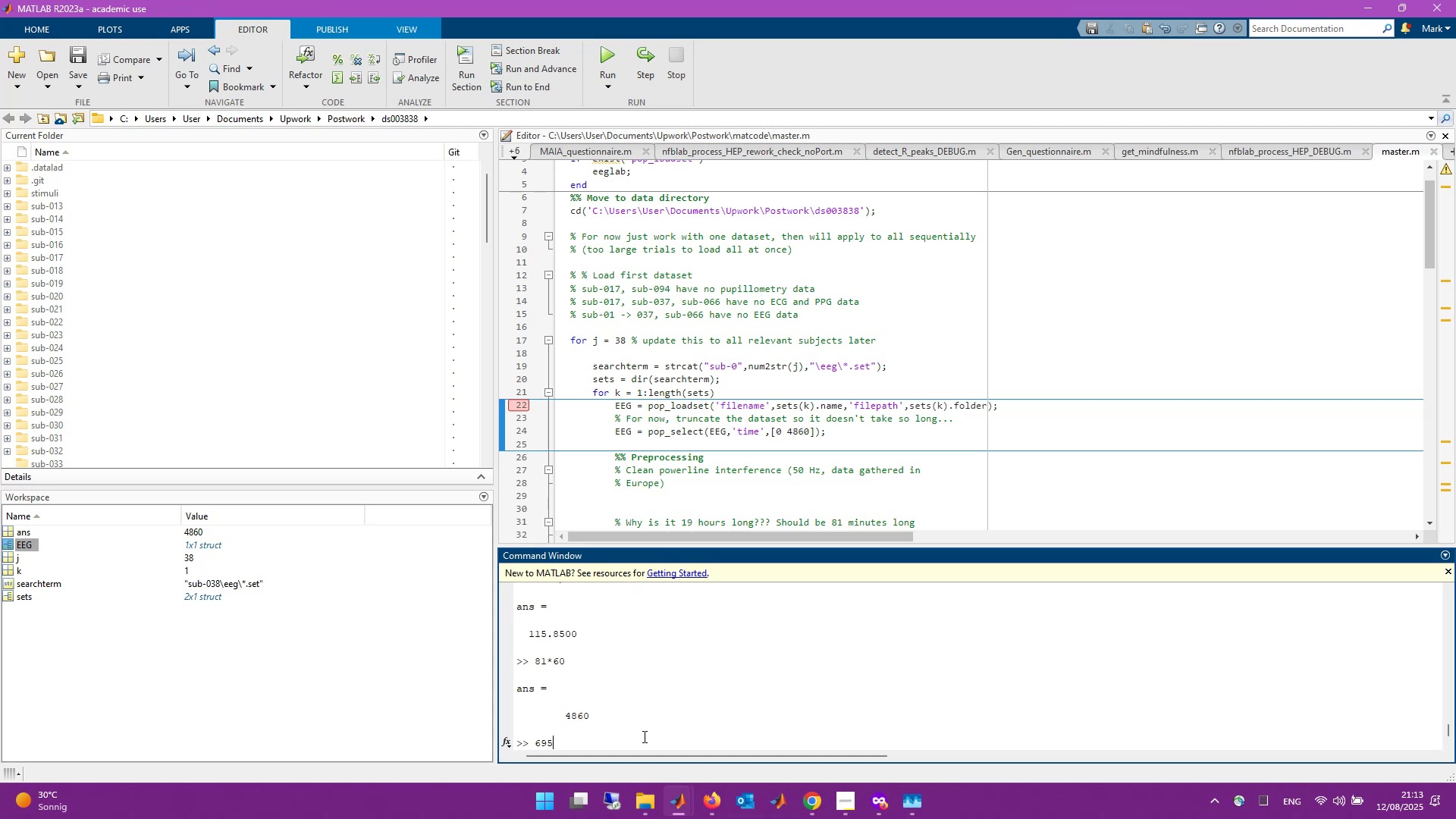 
key(Numpad1)
 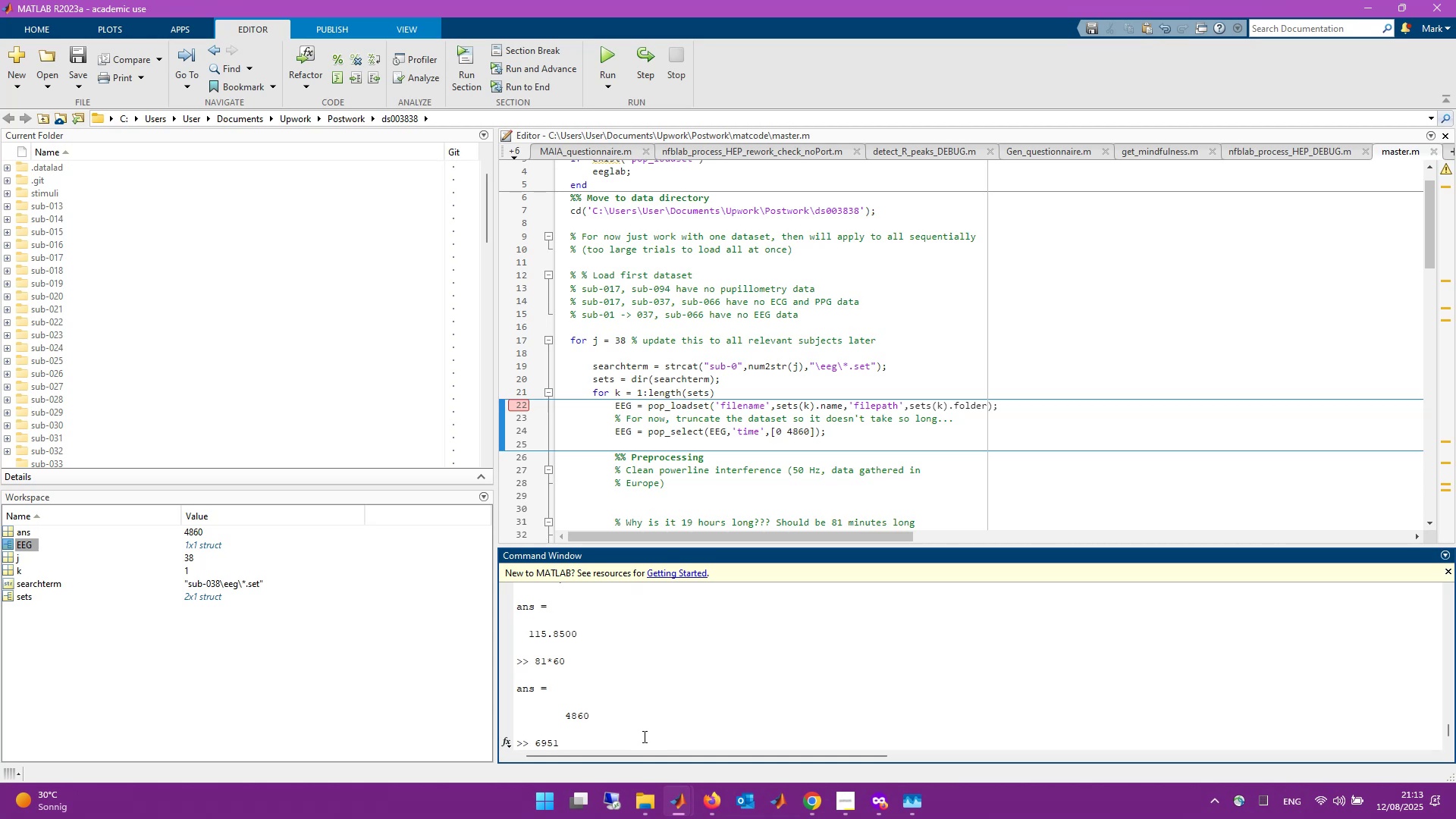 
key(NumpadDivide)
 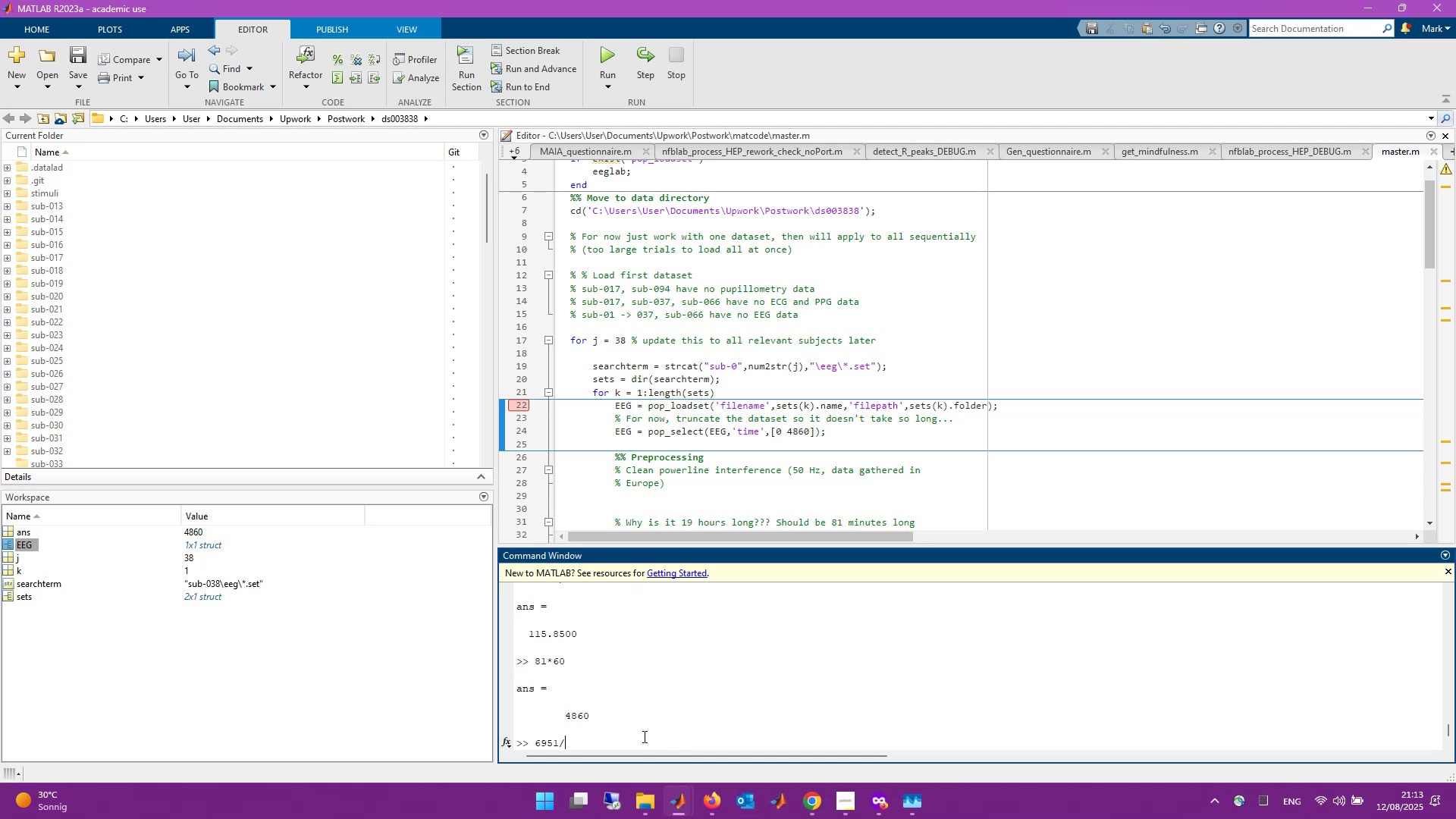 
key(Numpad6)
 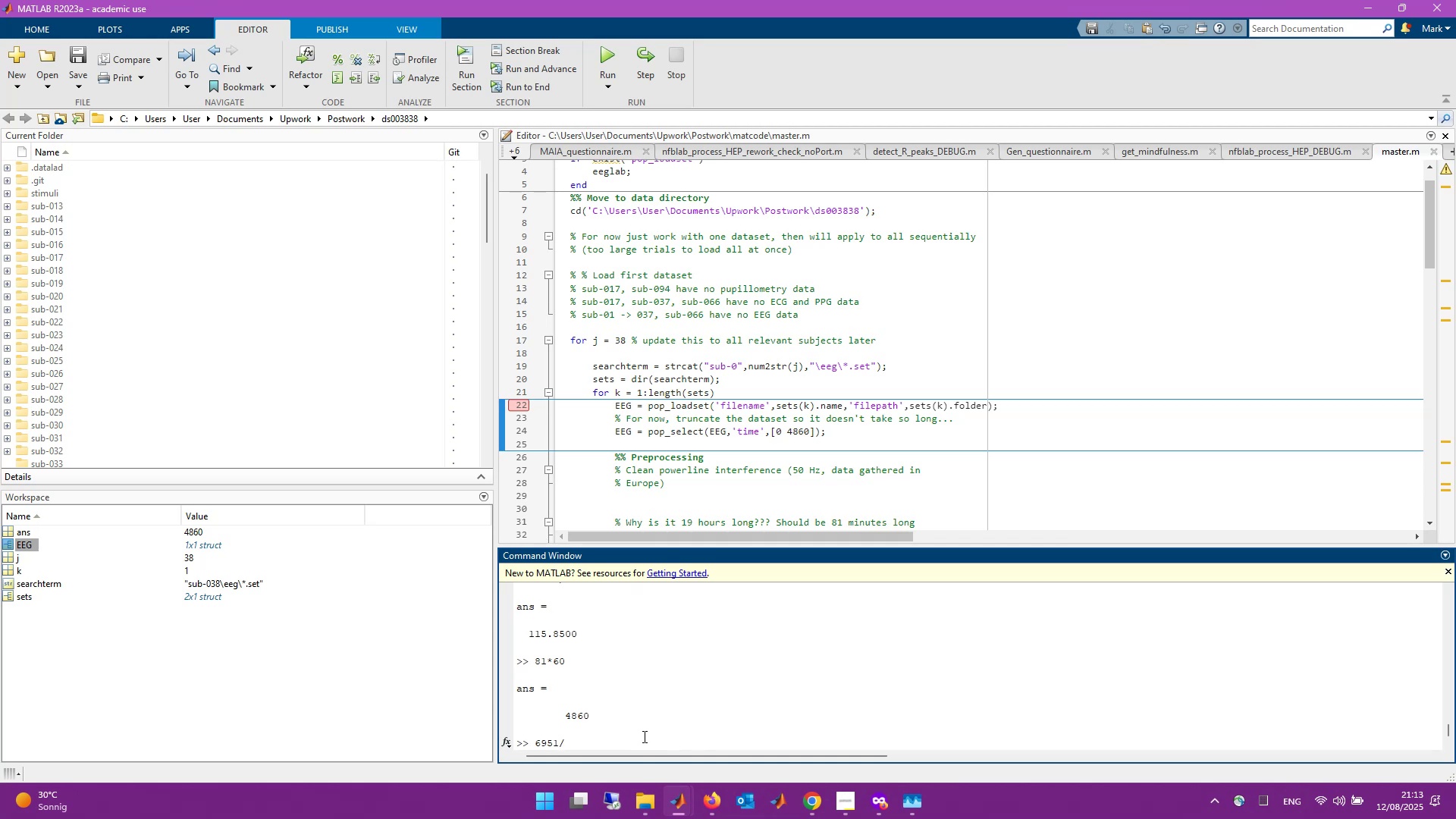 
key(Numpad0)
 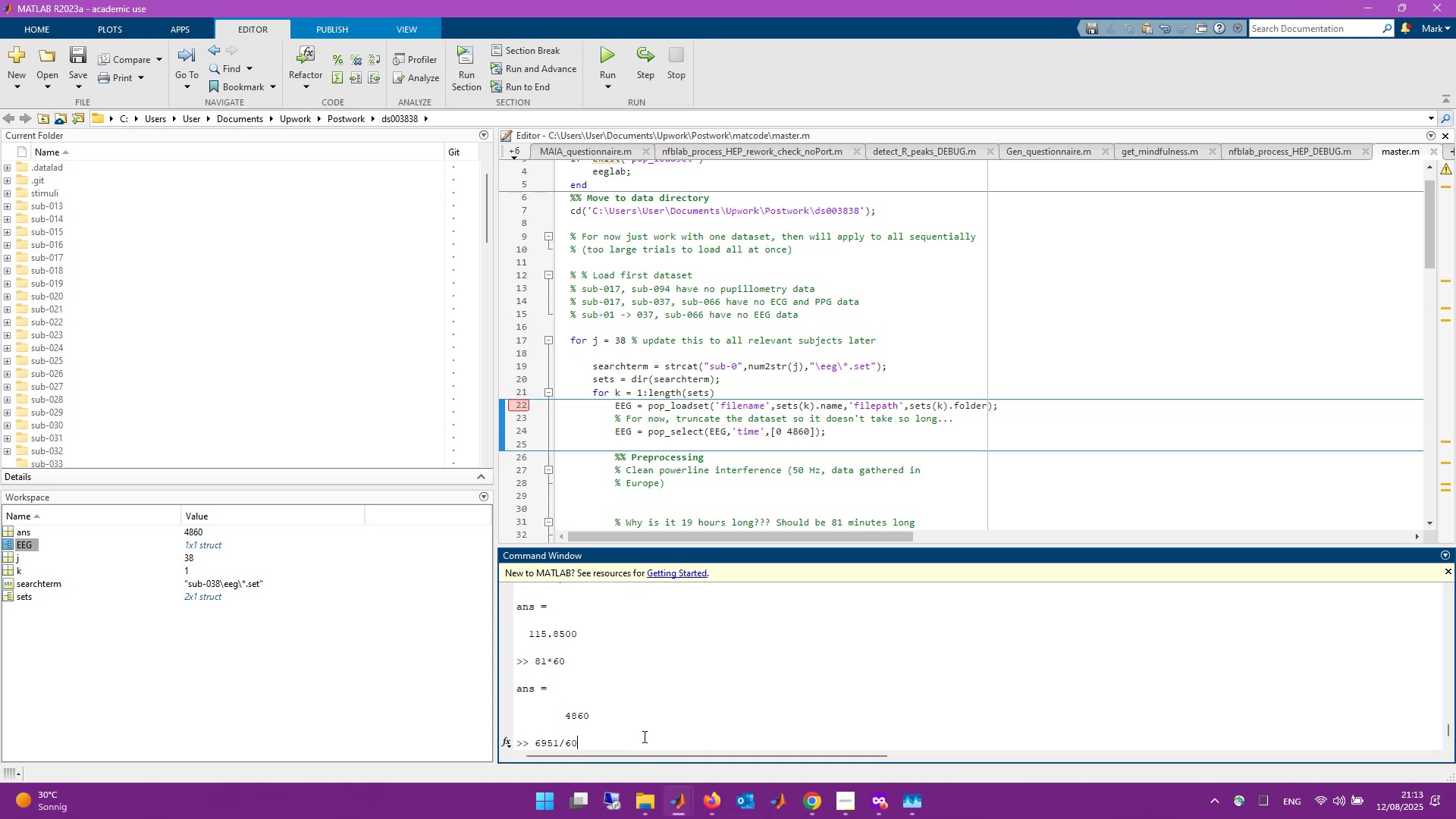 
key(Enter)
 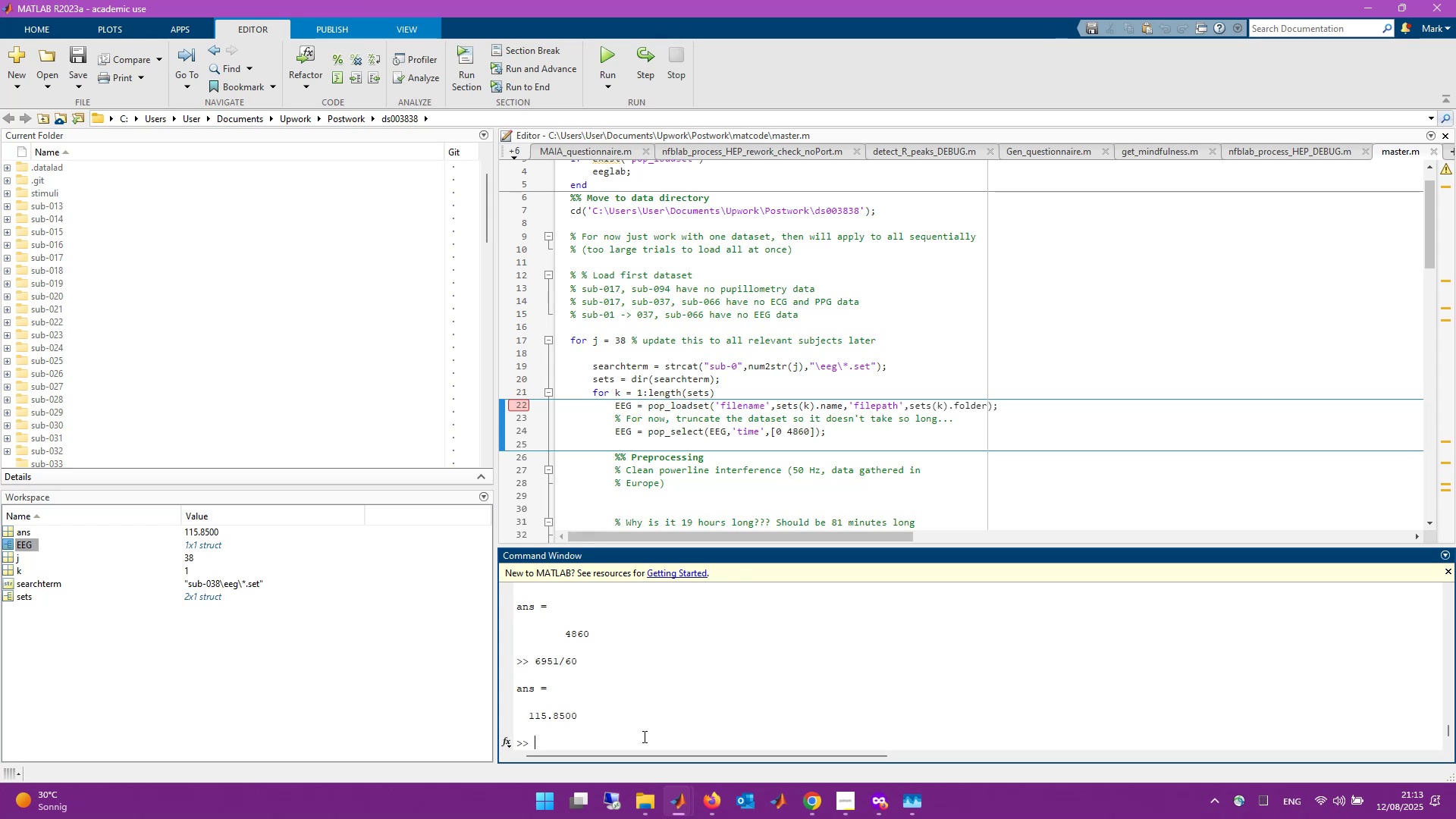 
wait(10.59)
 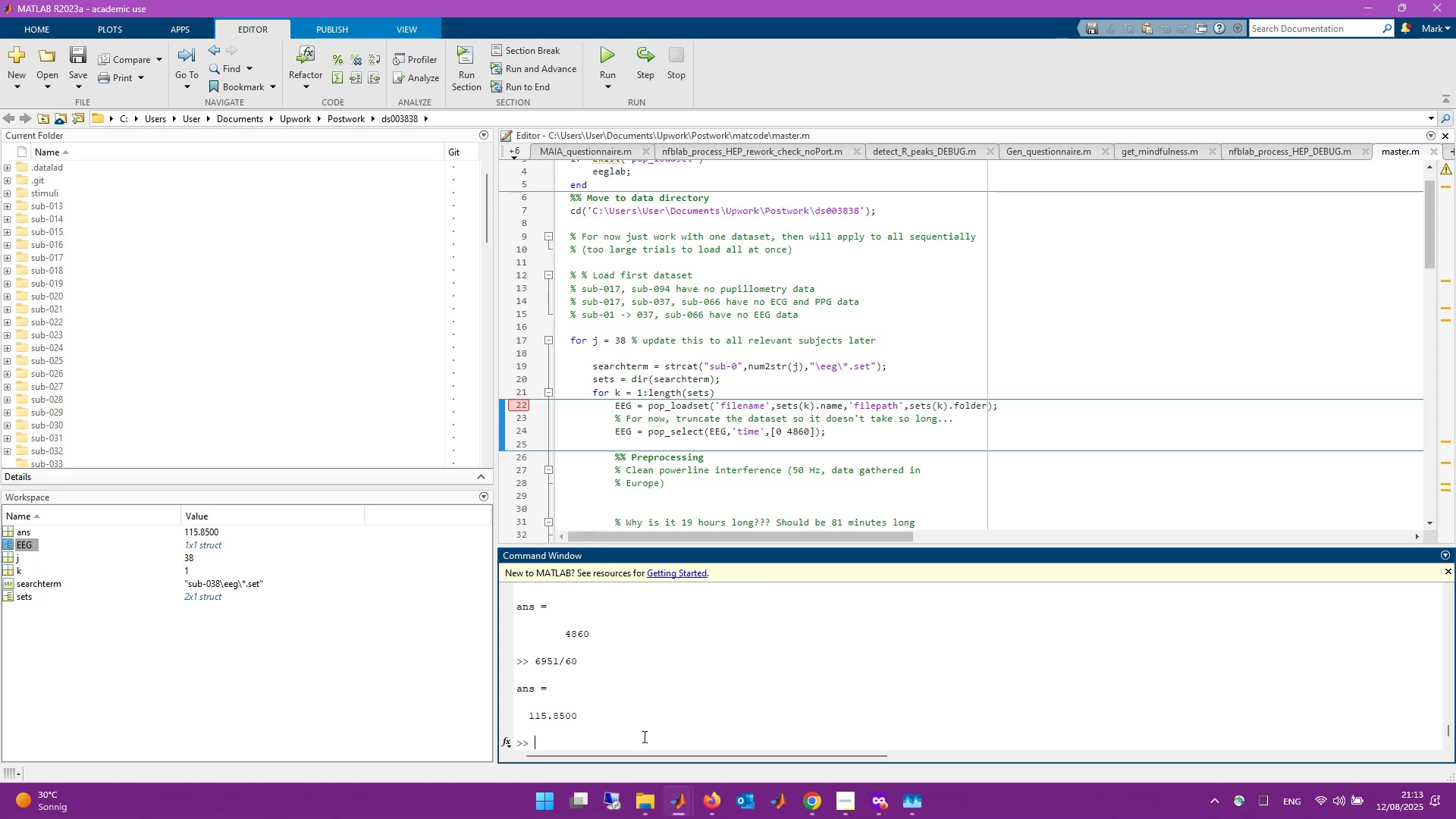 
key(Numpad9)
 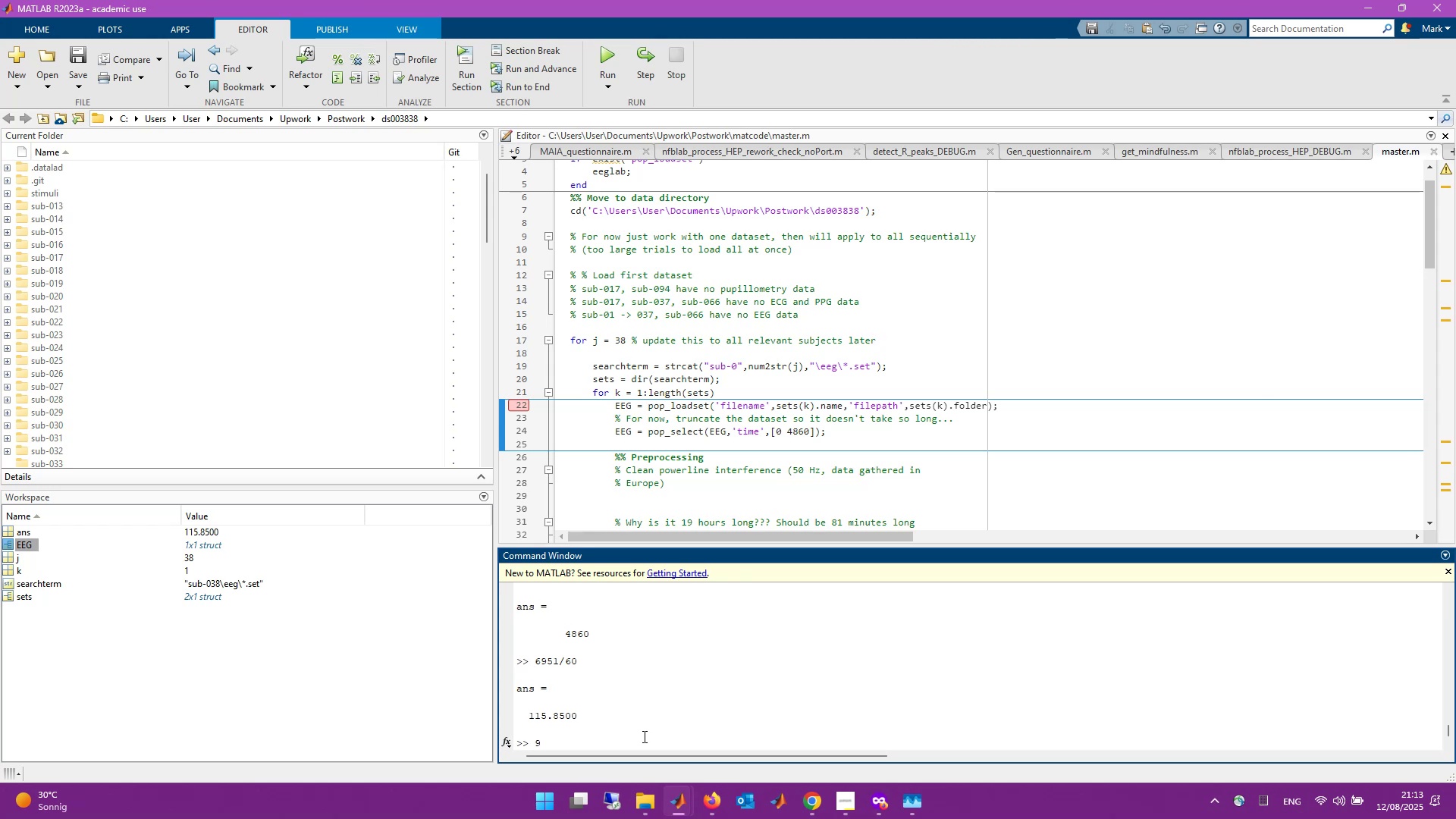 
key(Backspace)
 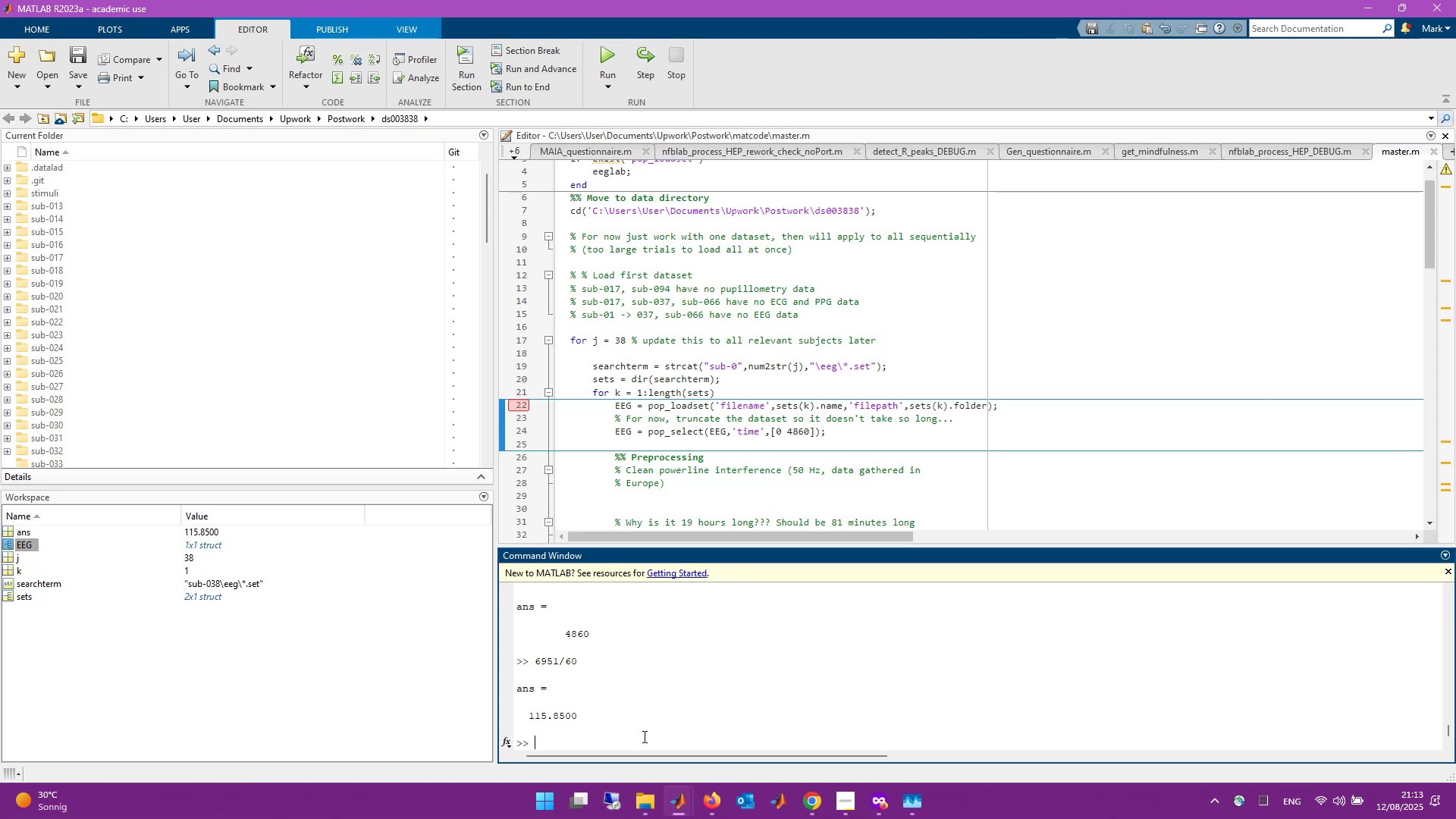 
key(Numpad6)
 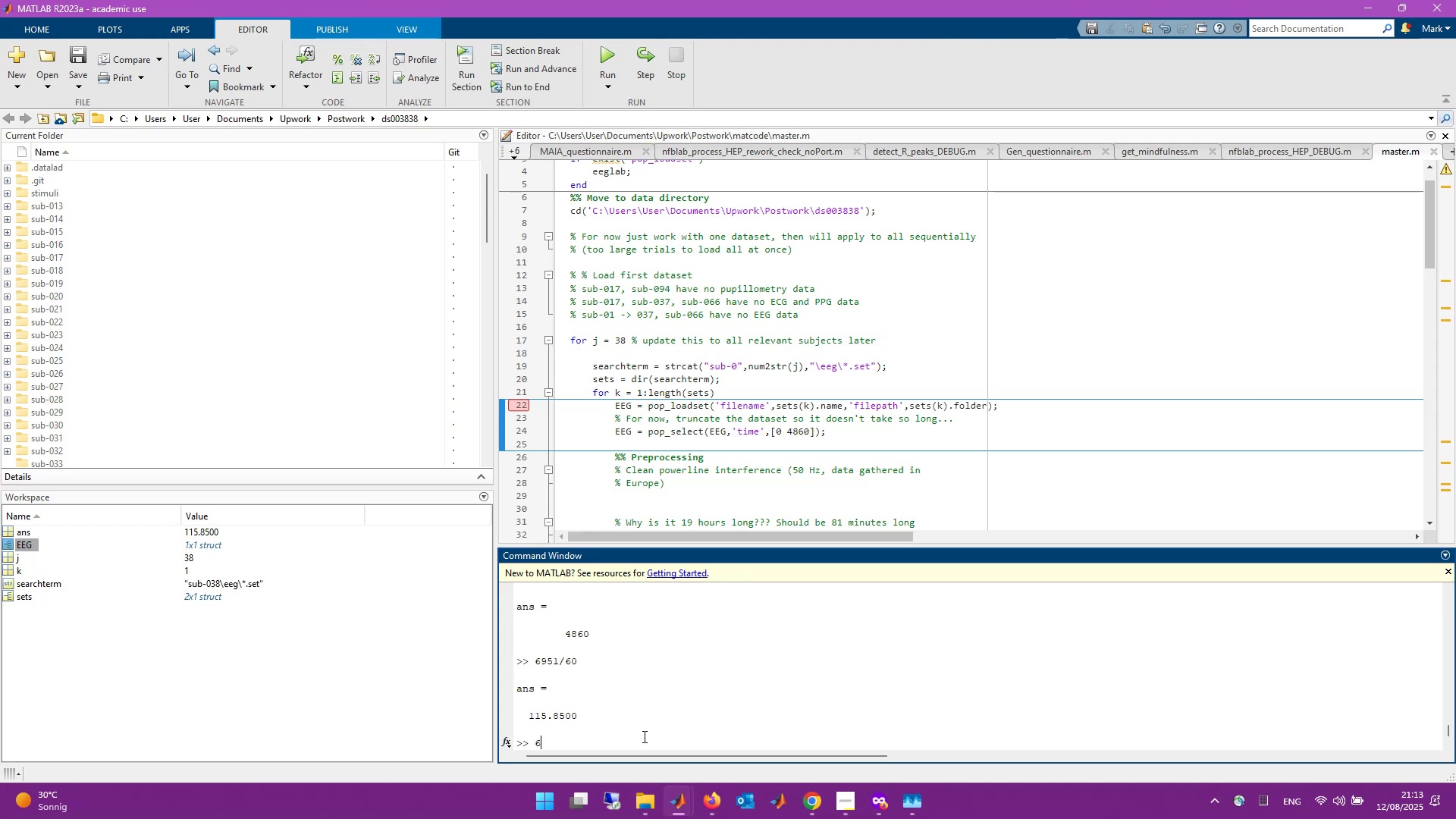 
key(Numpad9)
 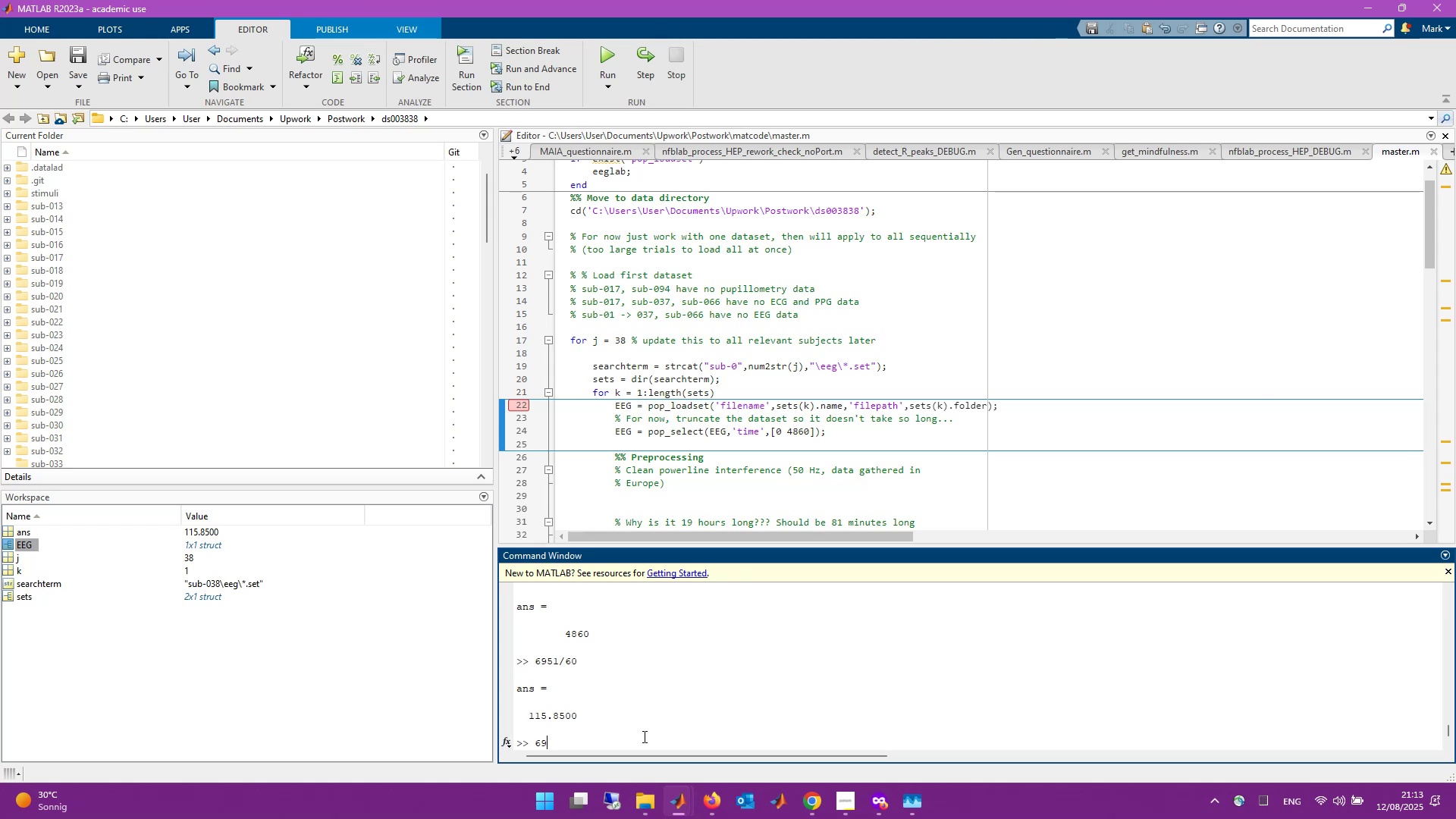 
key(Numpad5)
 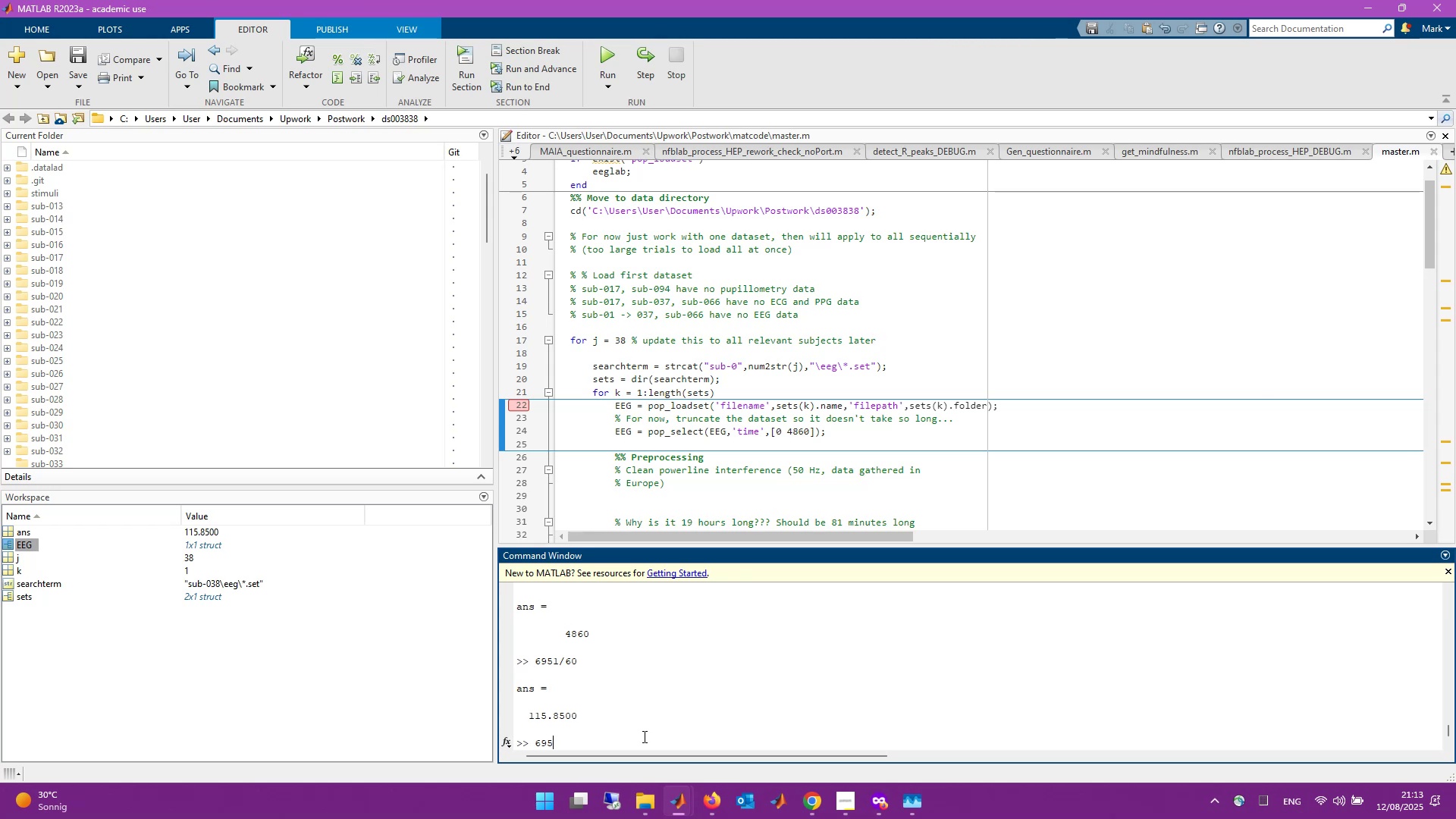 
key(Numpad1)
 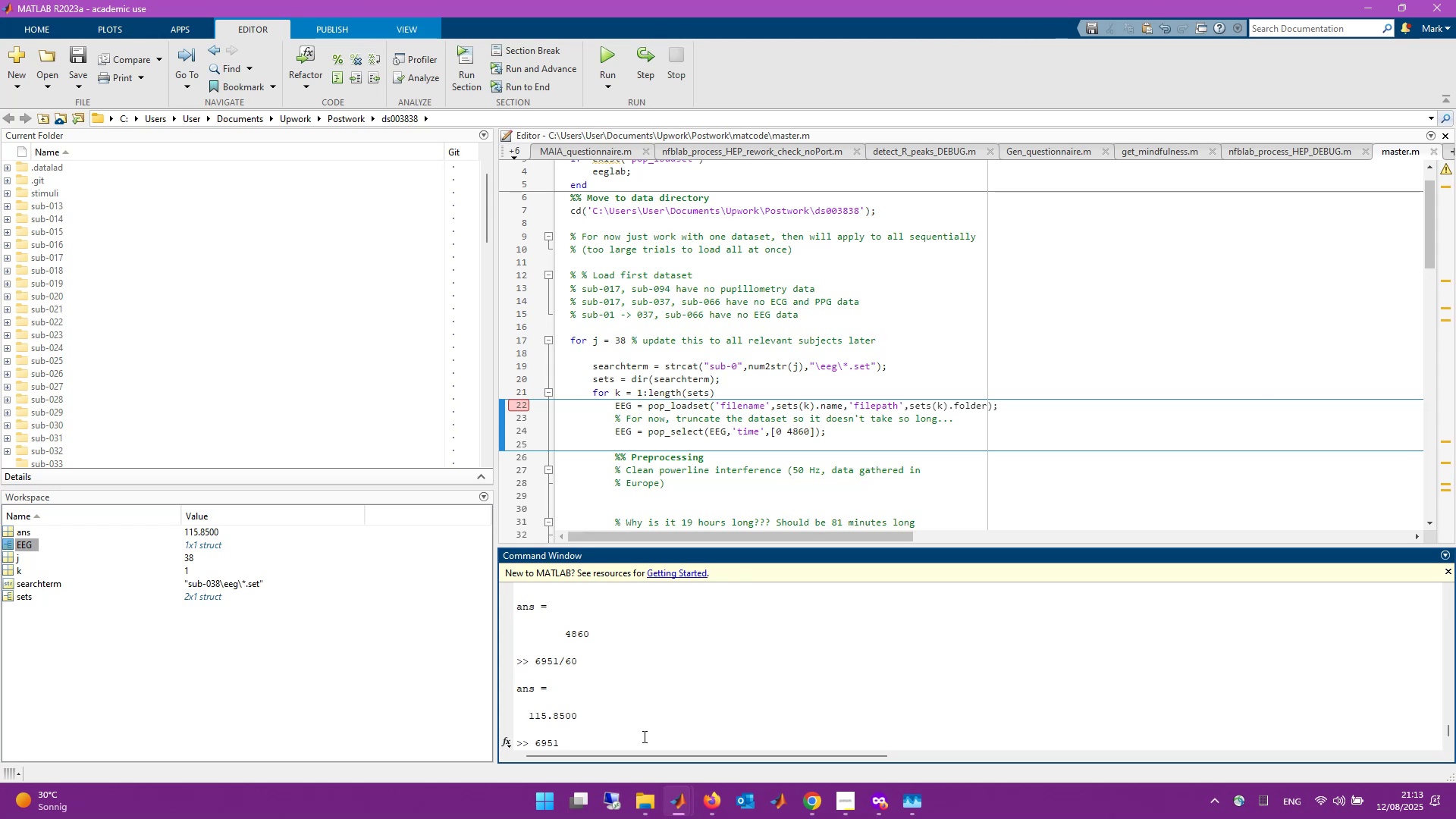 
key(NumpadDivide)
 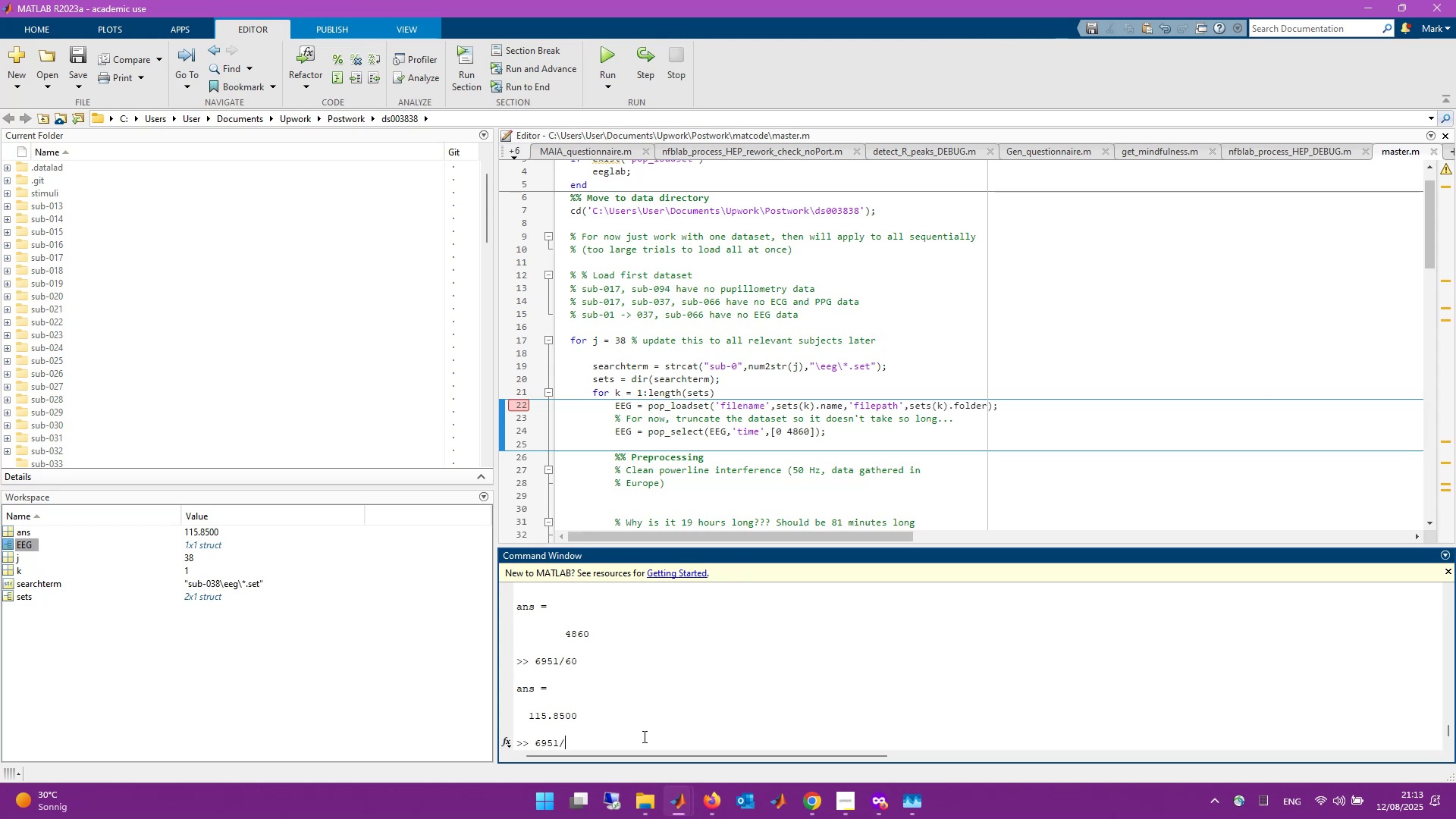 
key(Numpad3)
 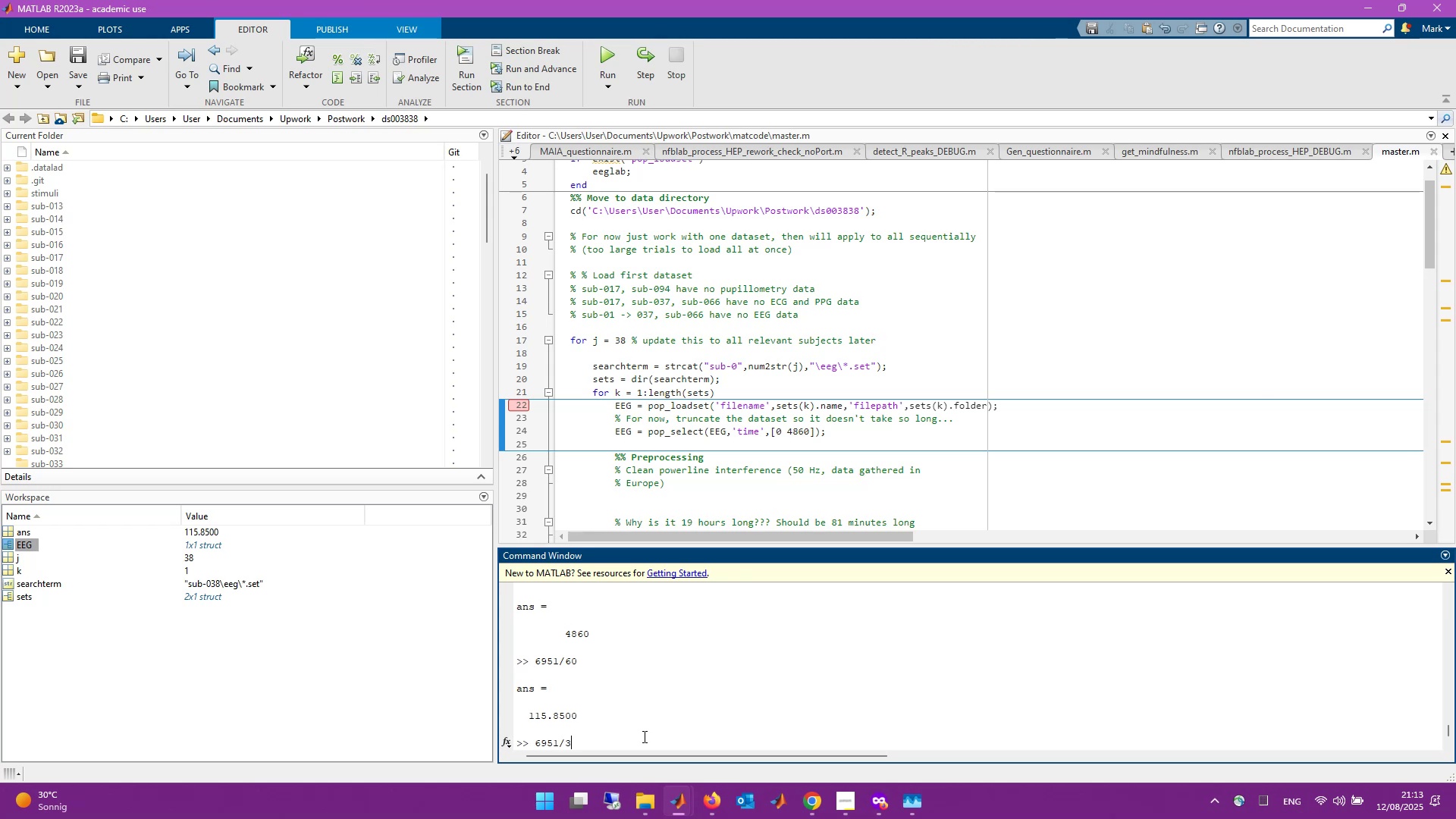 
key(Numpad6)
 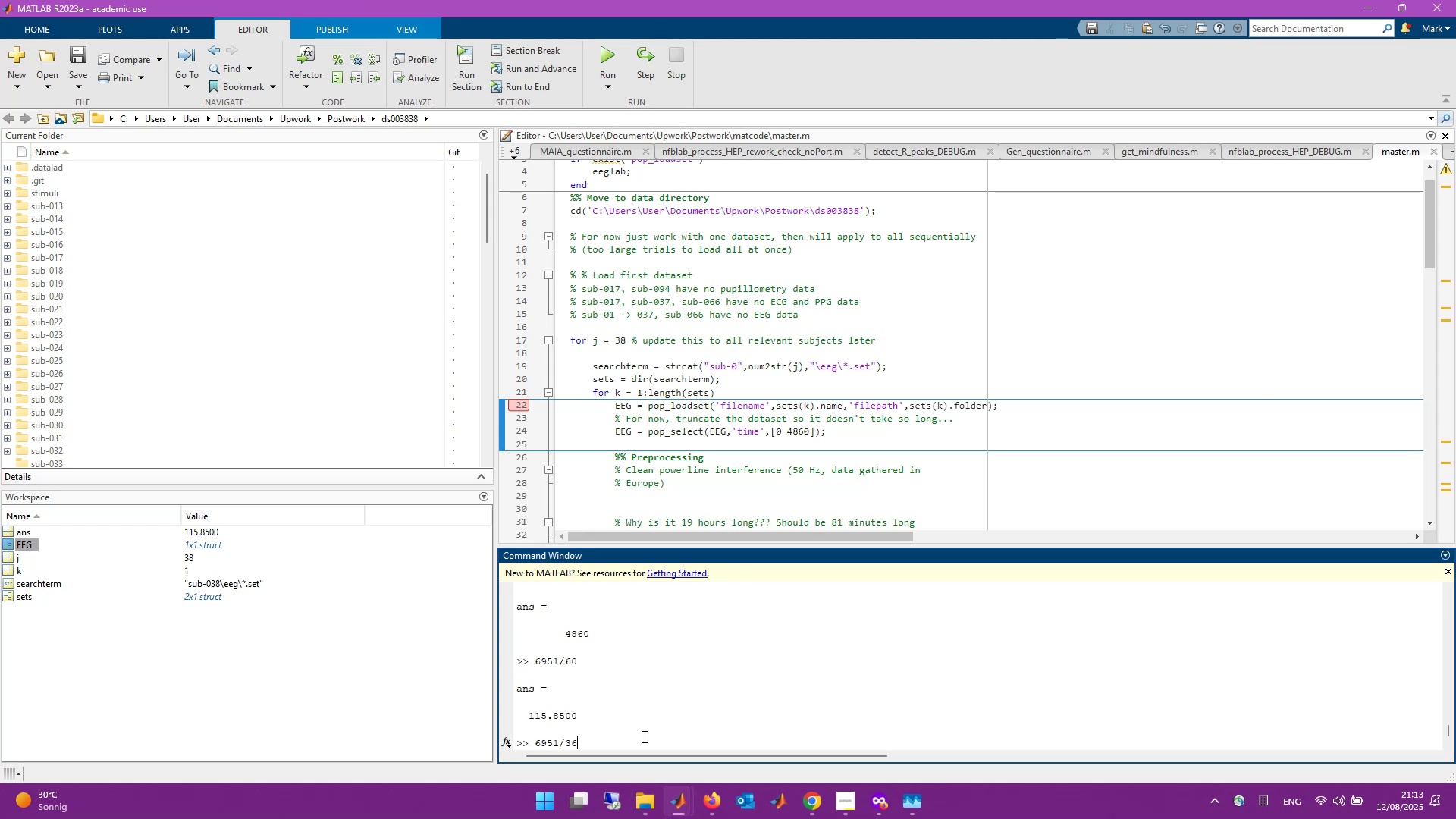 
key(Numpad0)
 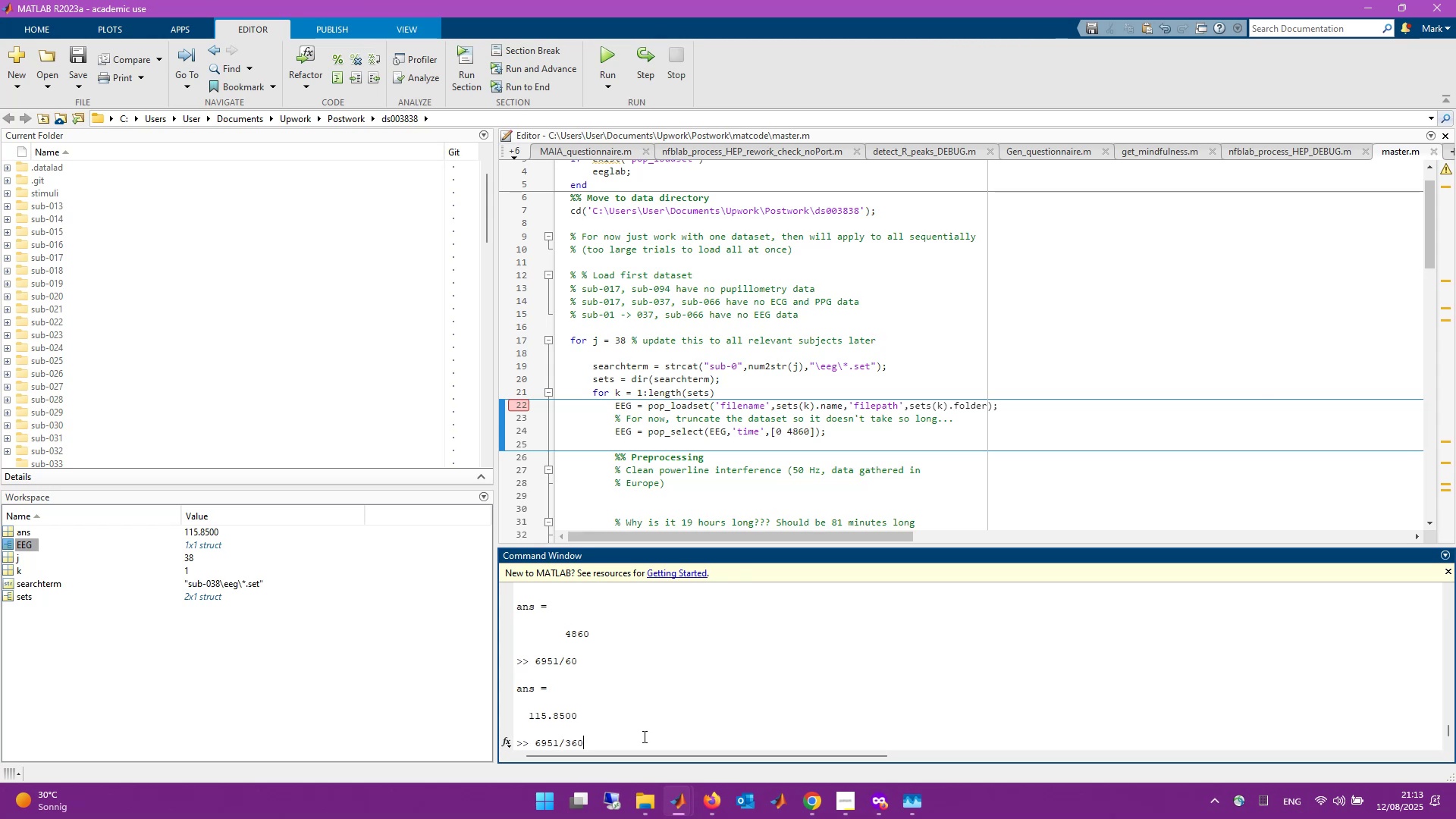 
key(Enter)
 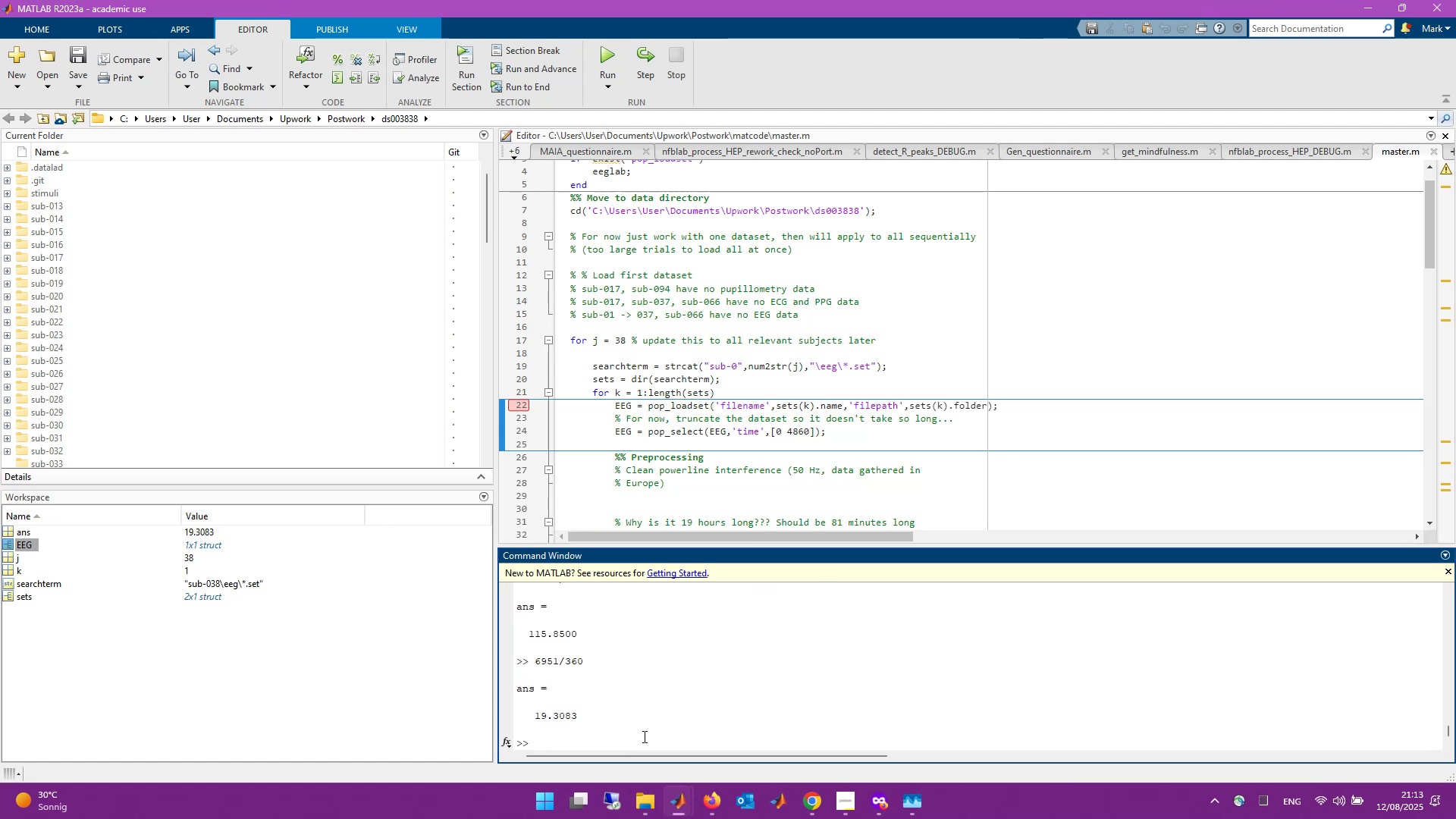 
wait(15.59)
 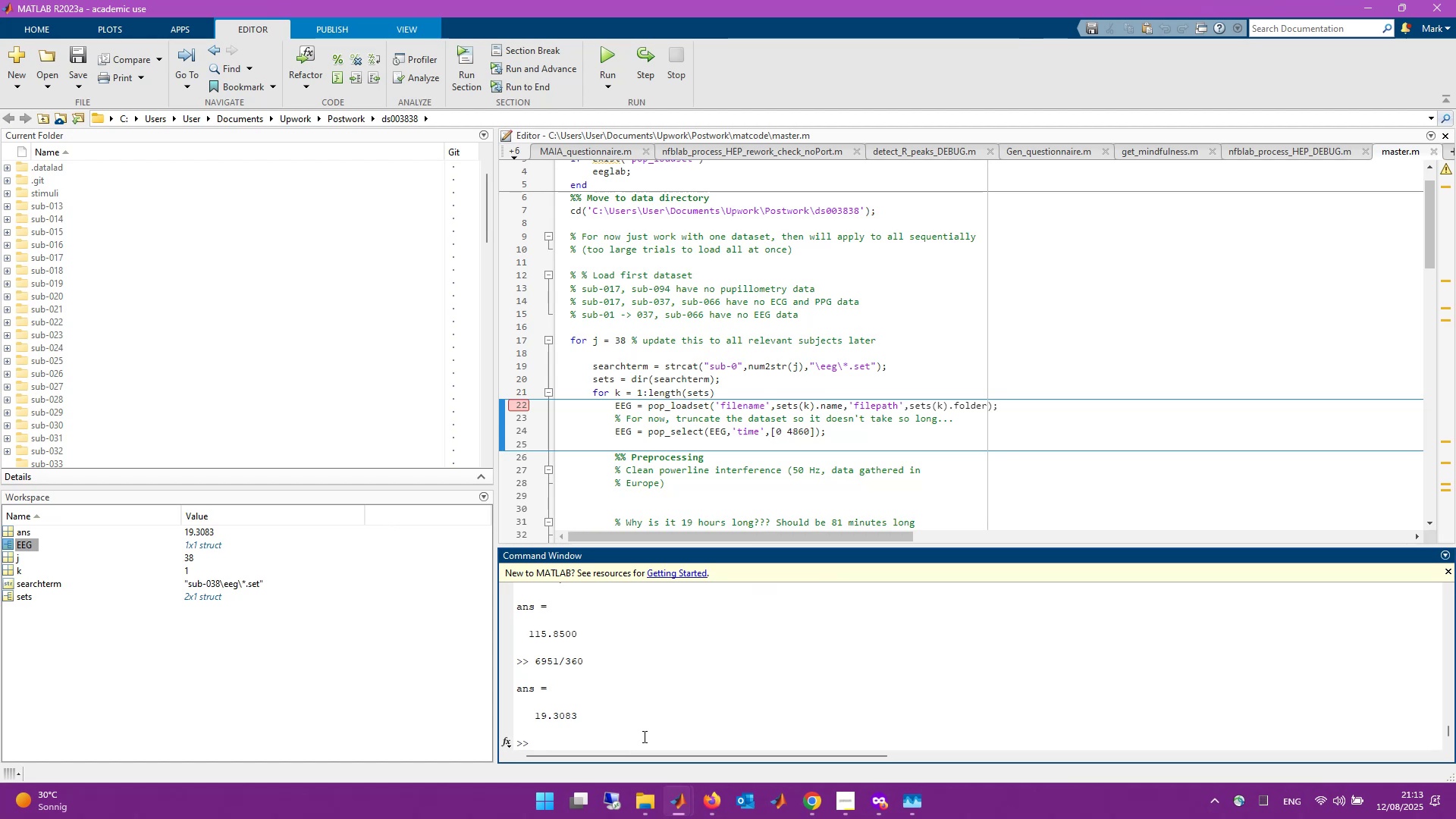 
scroll: coordinate [643, 736], scroll_direction: up, amount: 1.0
 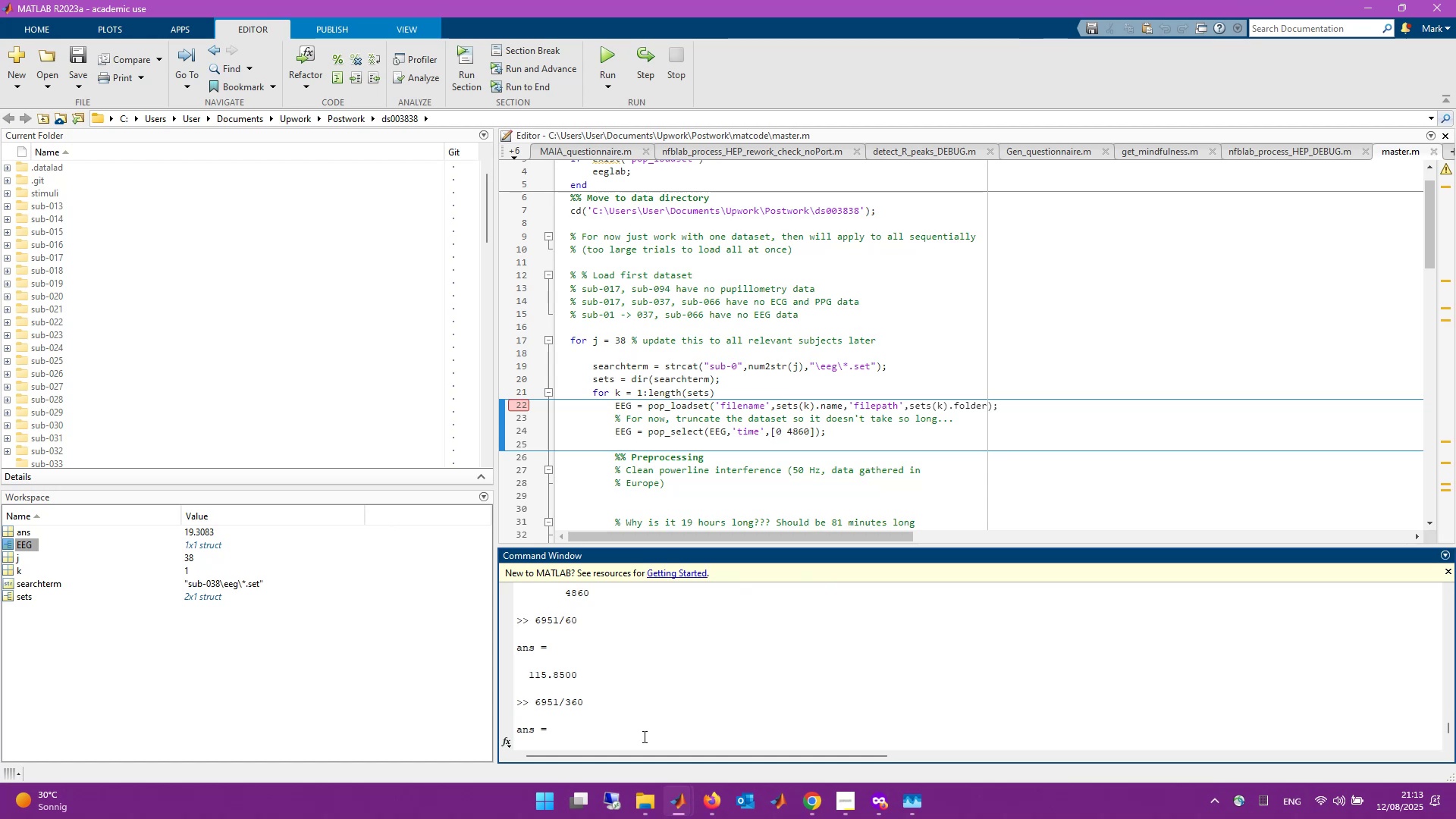 
wait(10.72)
 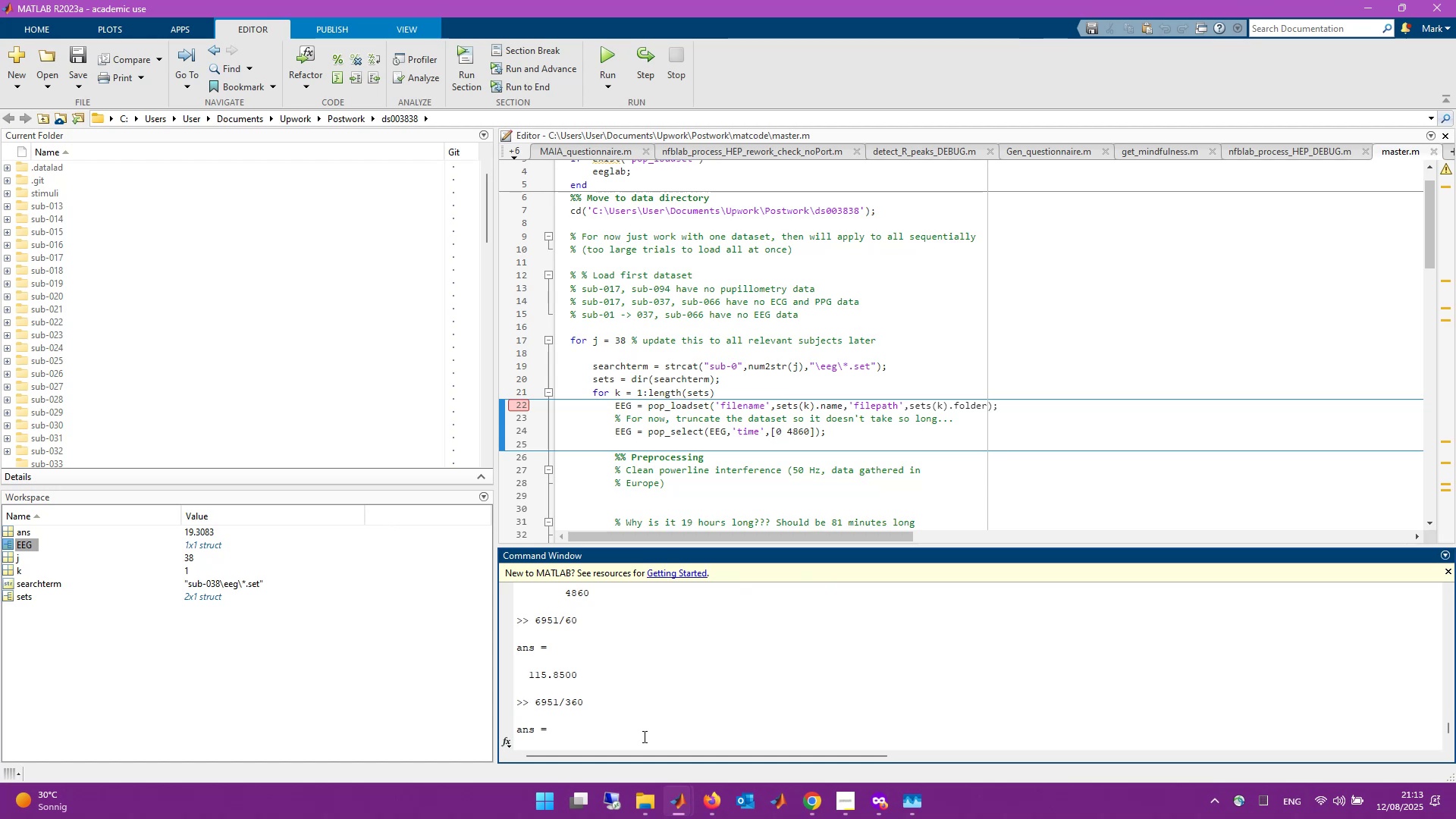 
scroll: coordinate [595, 717], scroll_direction: down, amount: 1.0
 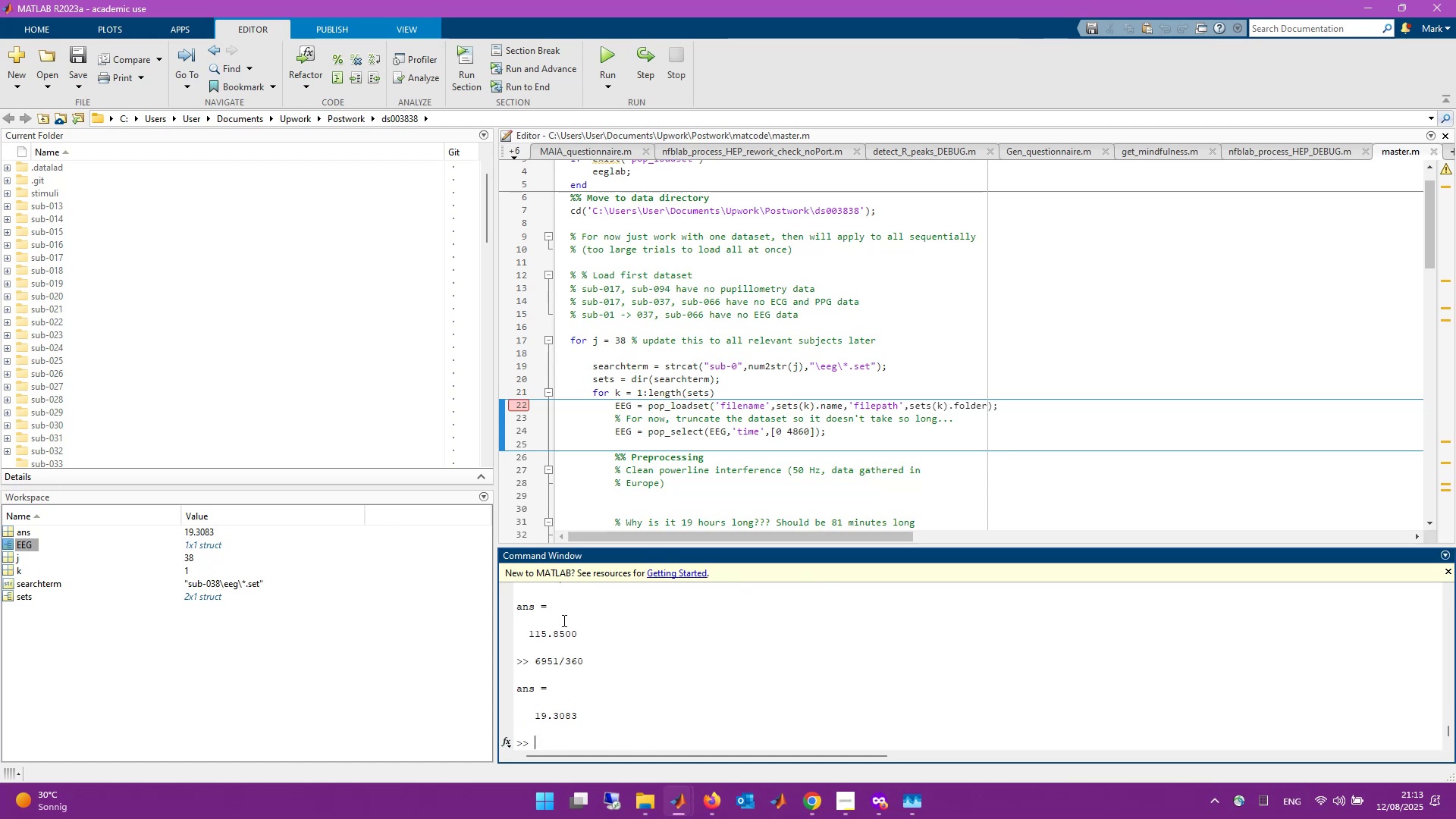 
scroll: coordinate [573, 638], scroll_direction: up, amount: 1.0
 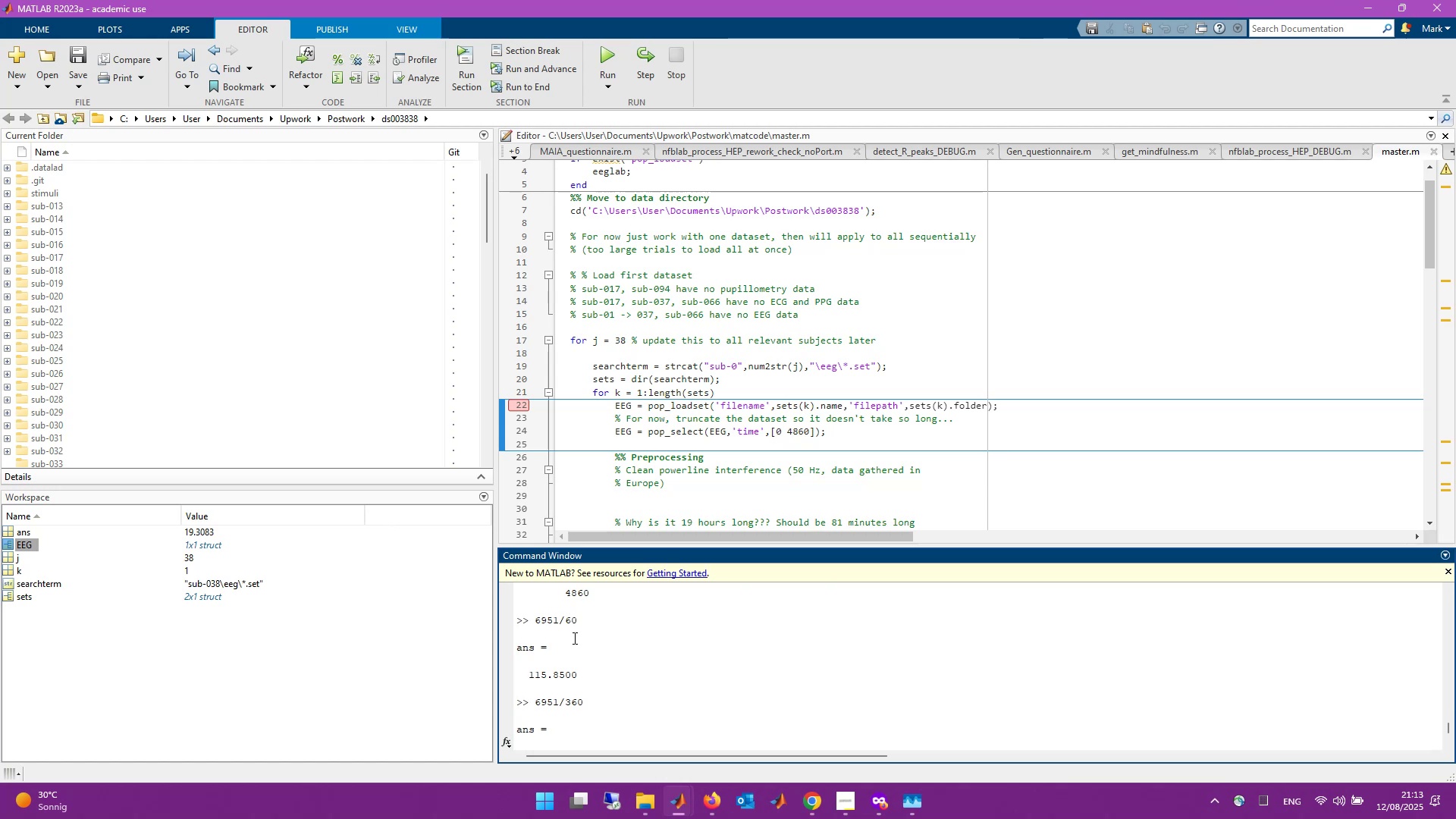 
scroll: coordinate [847, 401], scroll_direction: down, amount: 7.0
 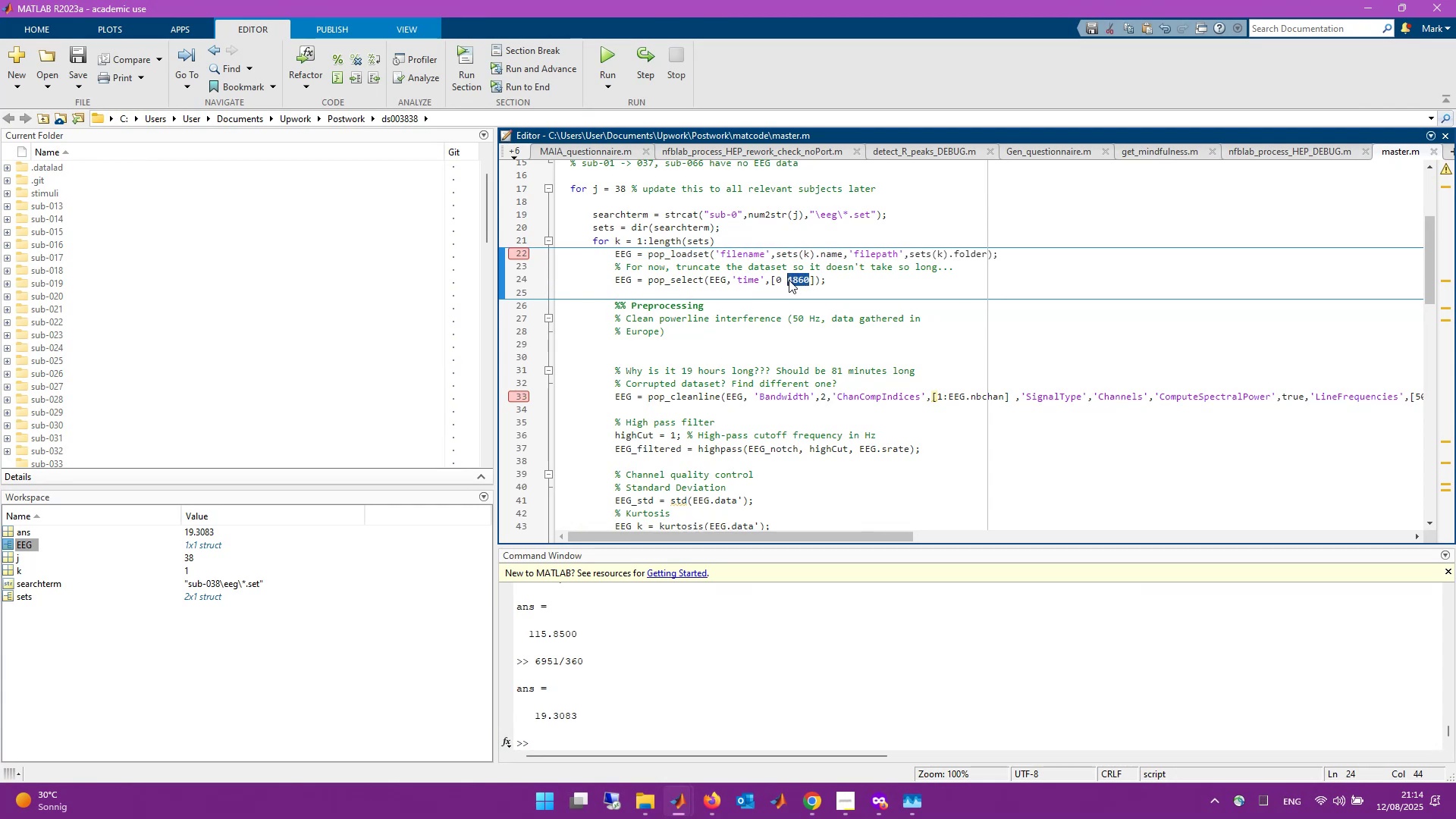 
wait(10.49)
 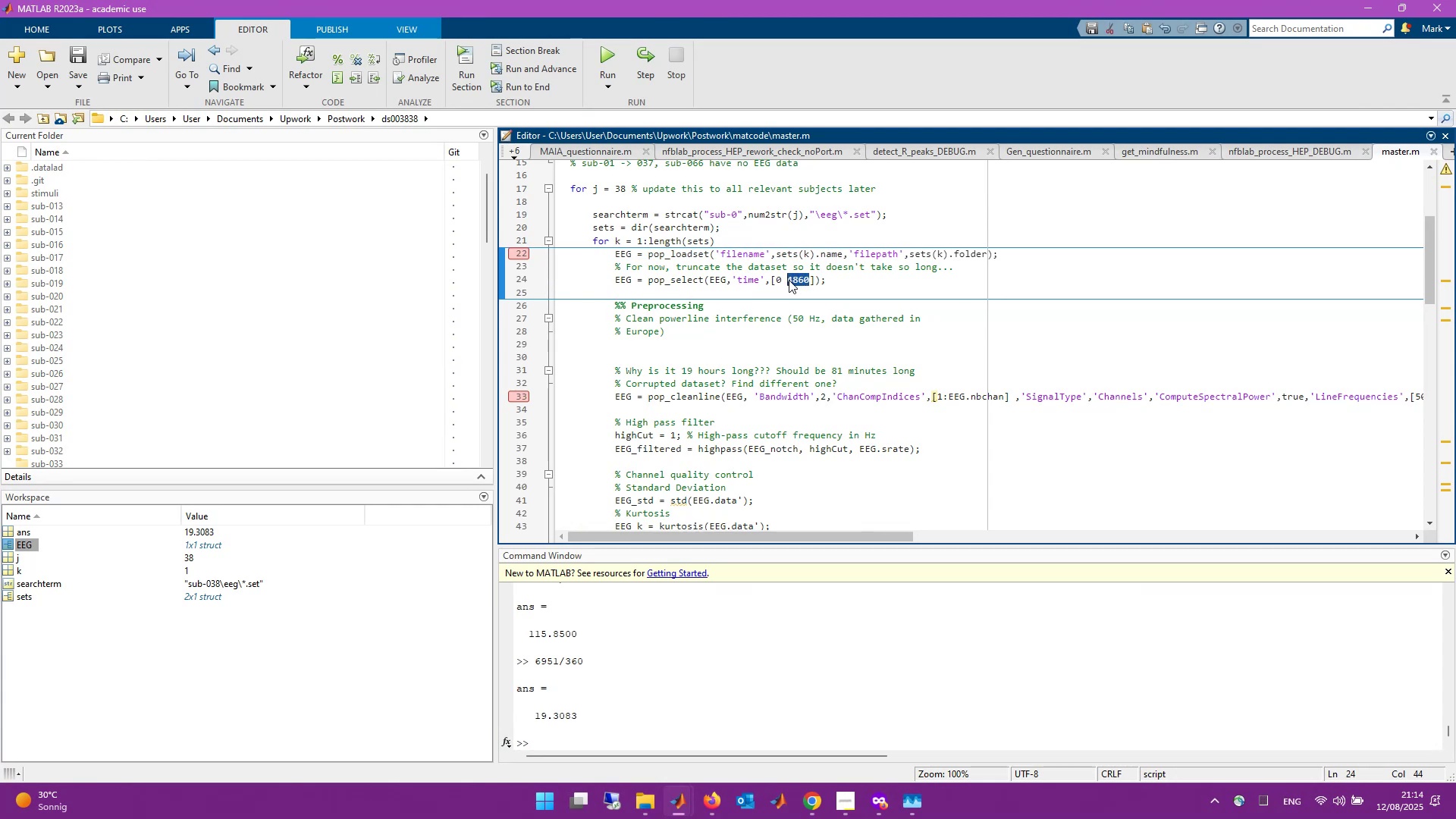 
key(Numpad6)
 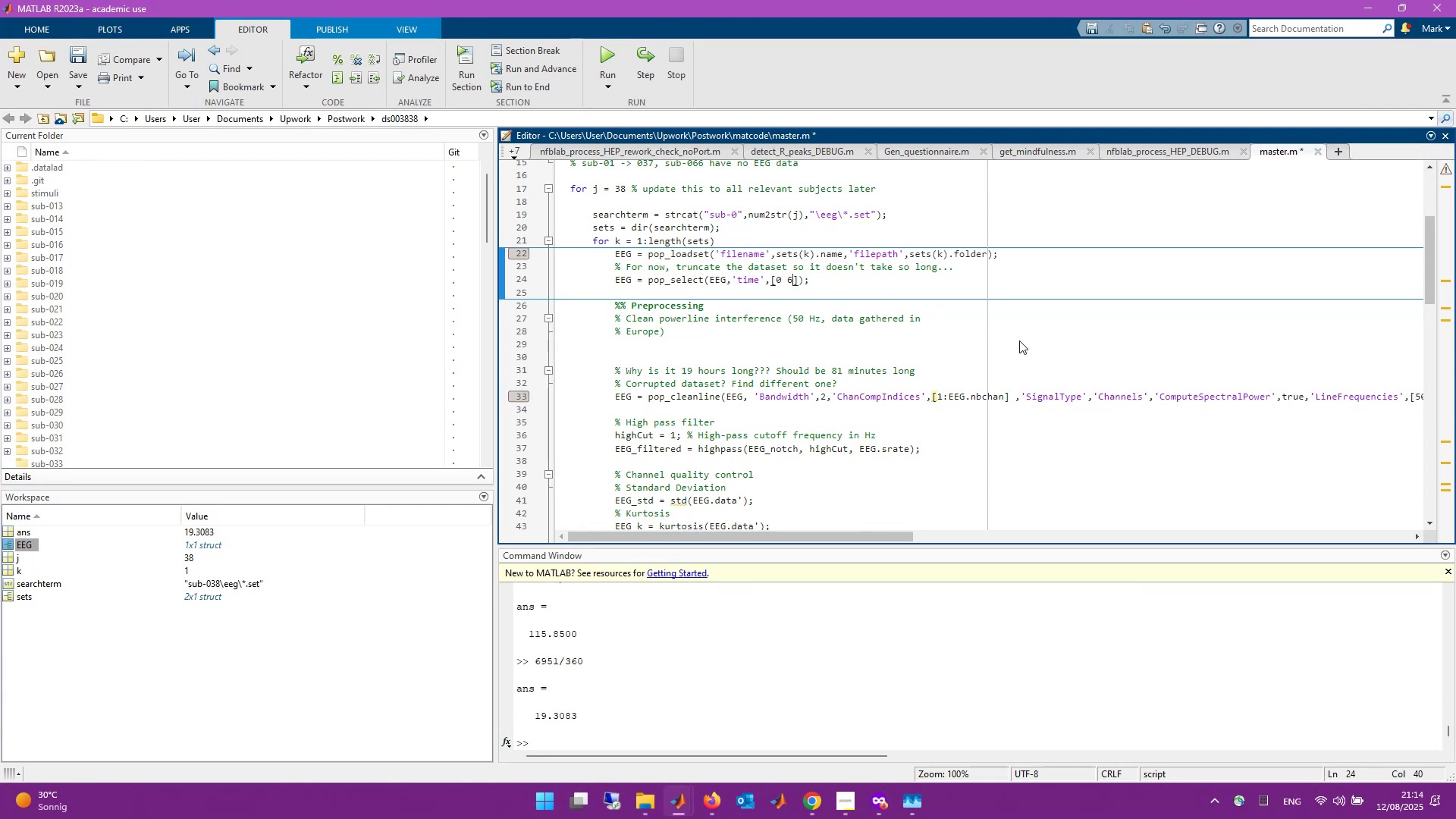 
key(Numpad0)
 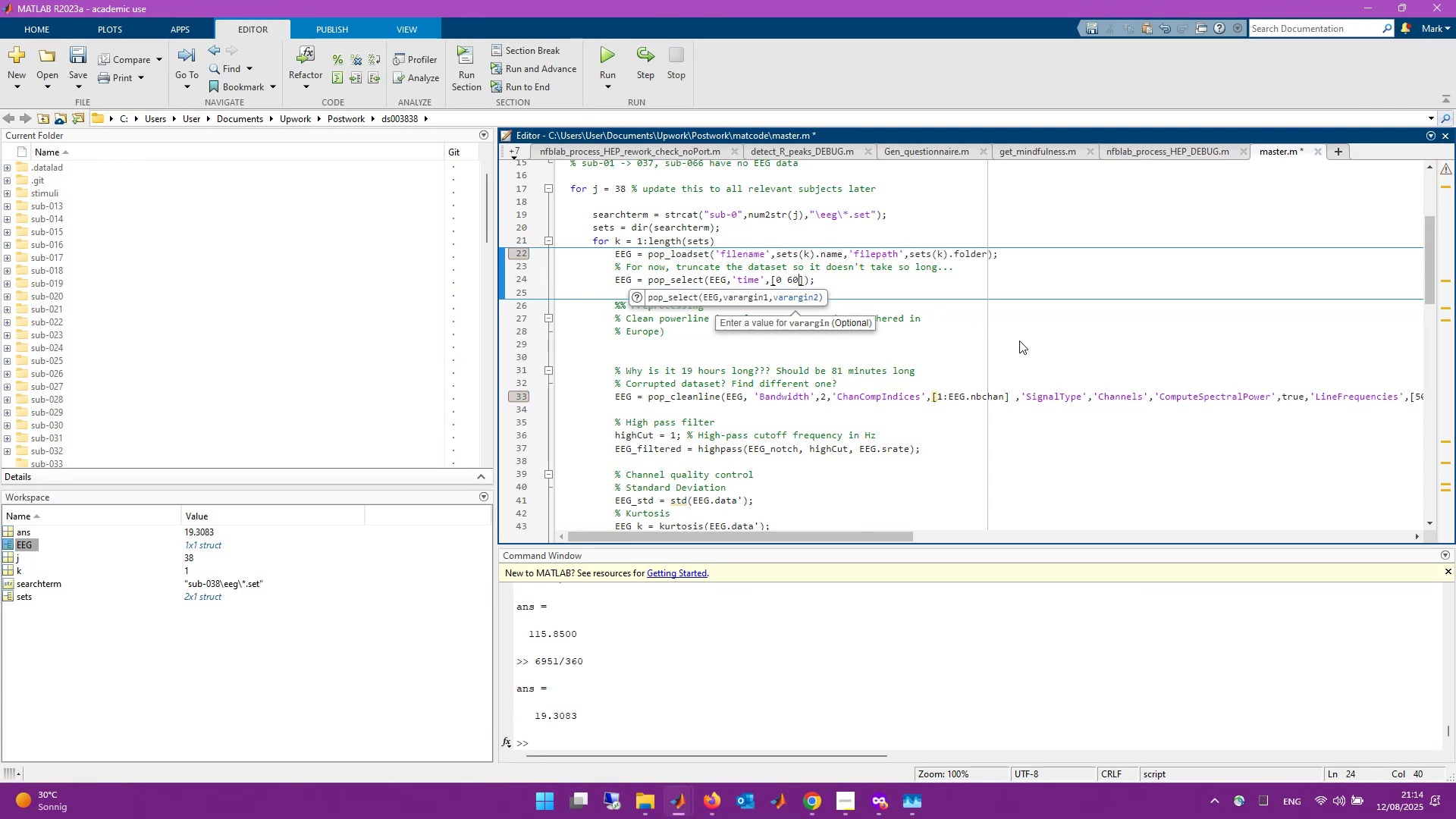 
key(Numpad0)
 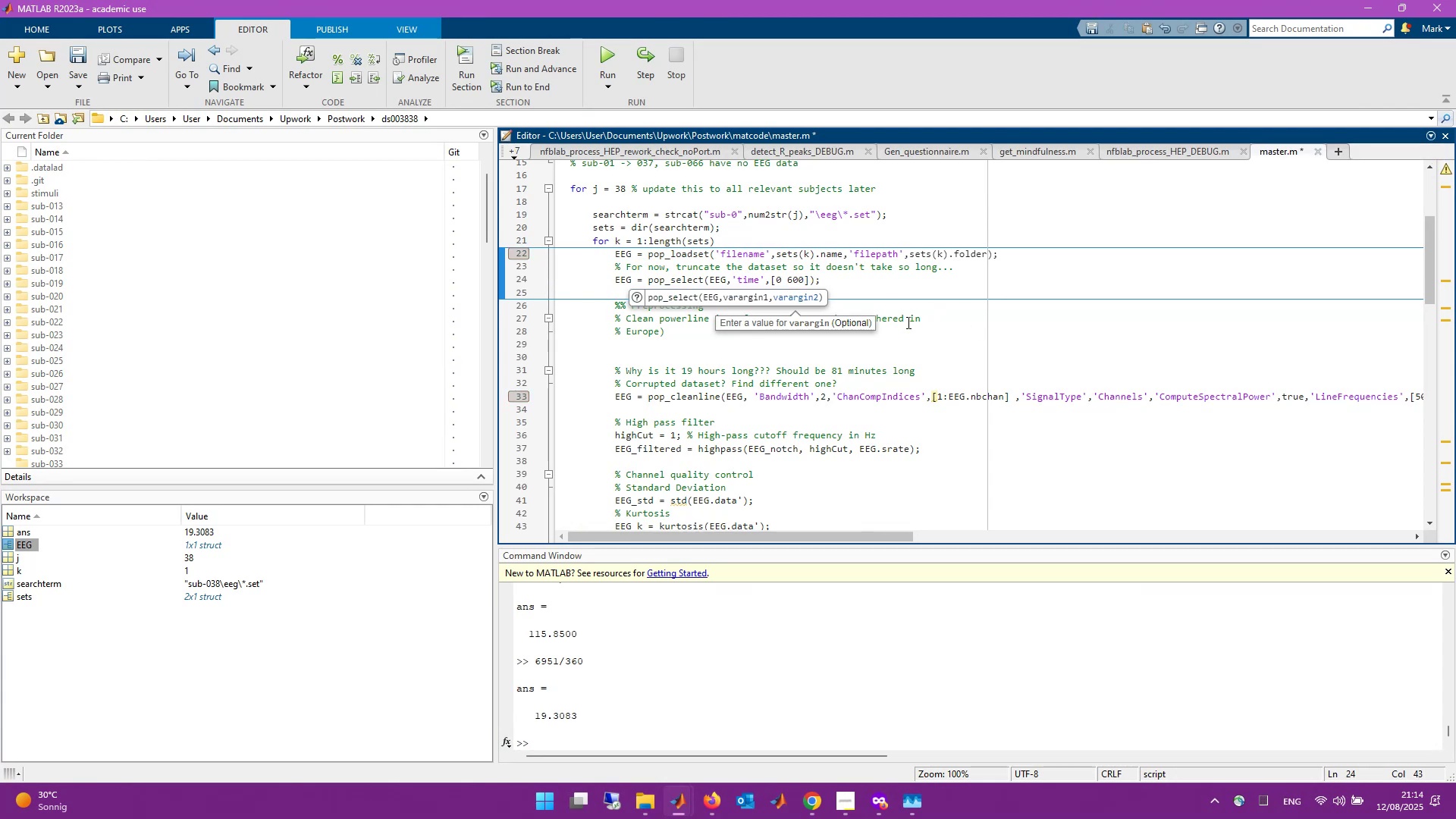 
left_click([908, 276])
 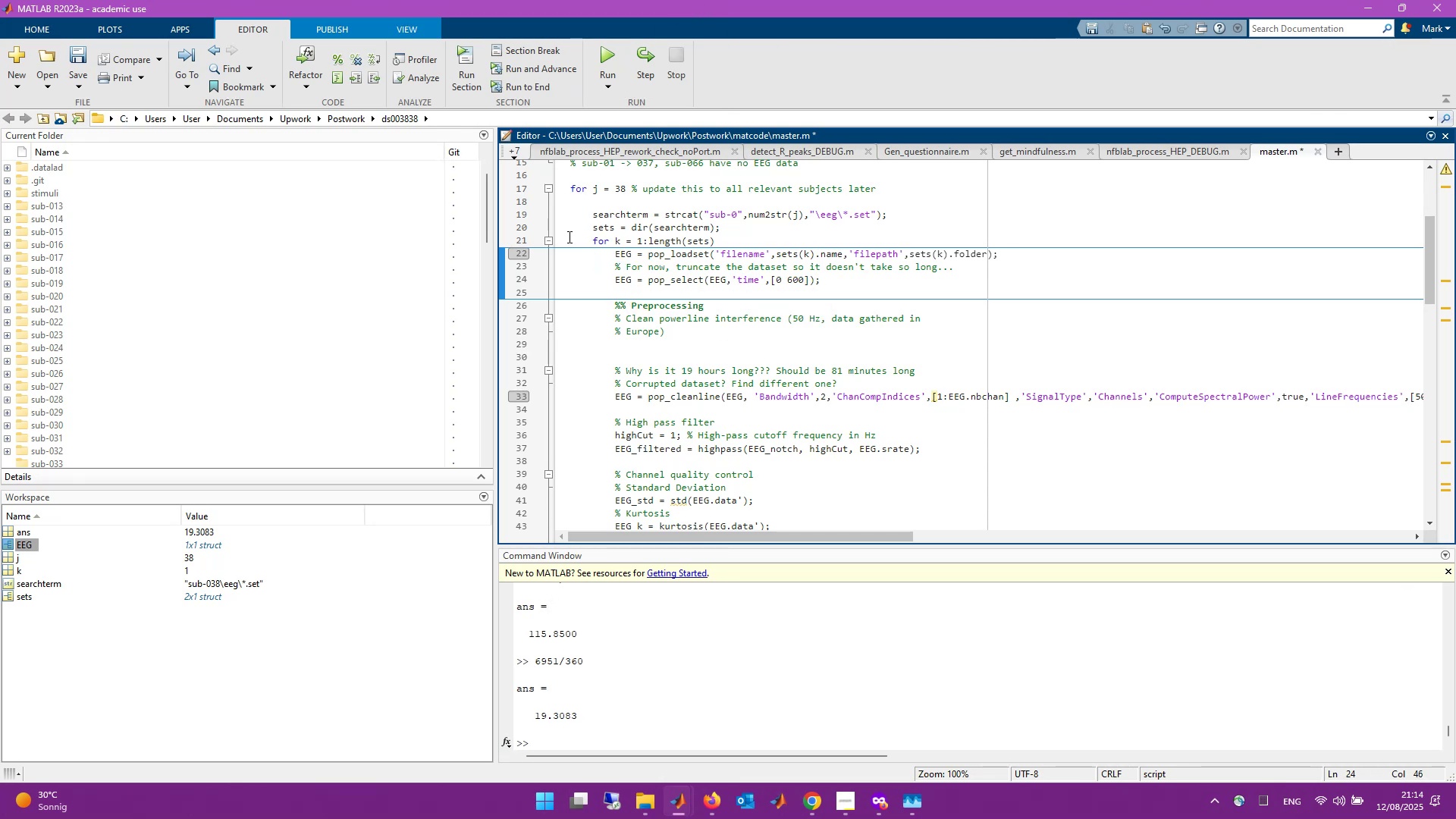 
left_click([599, 57])
 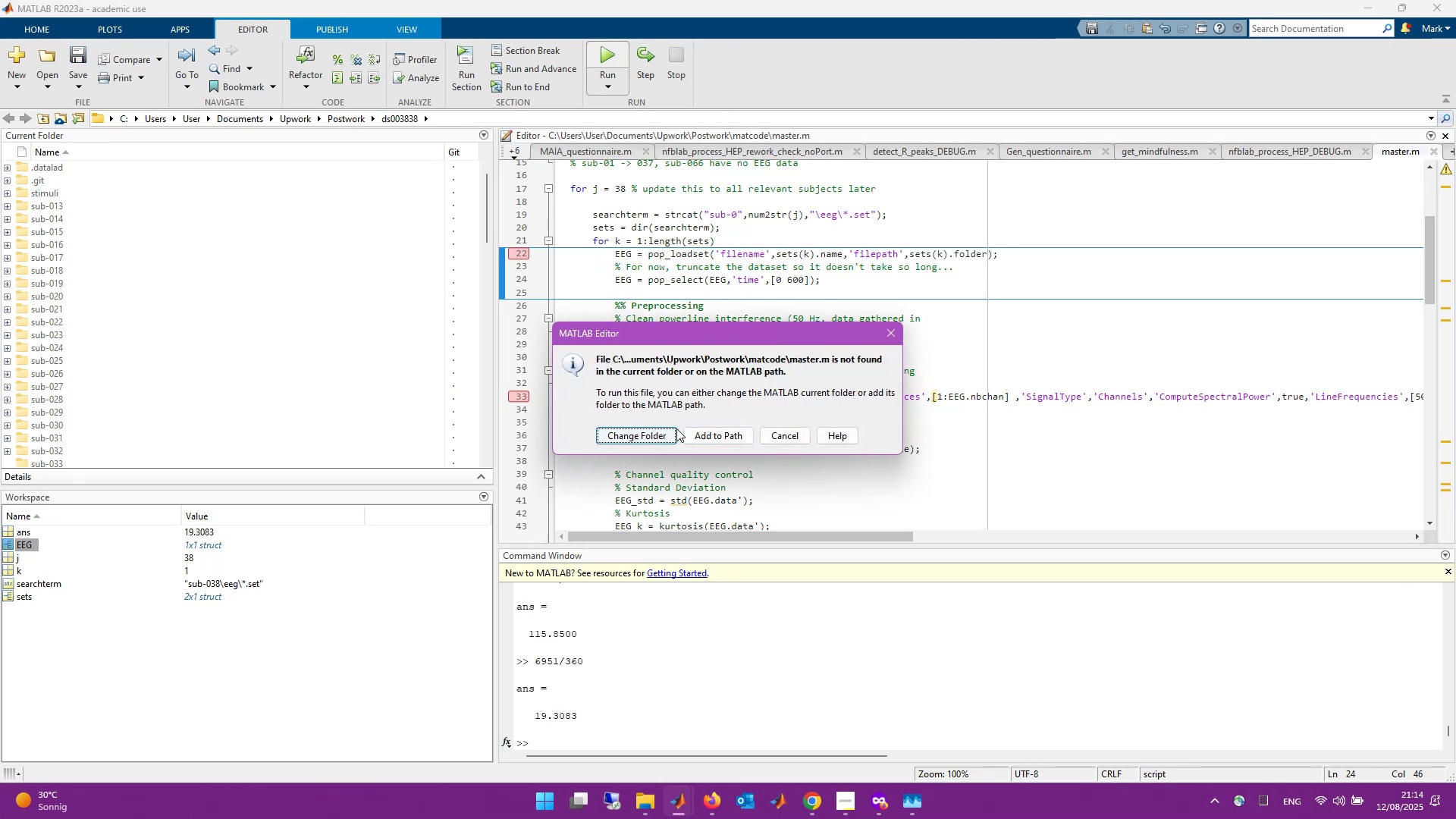 
left_click([670, 430])
 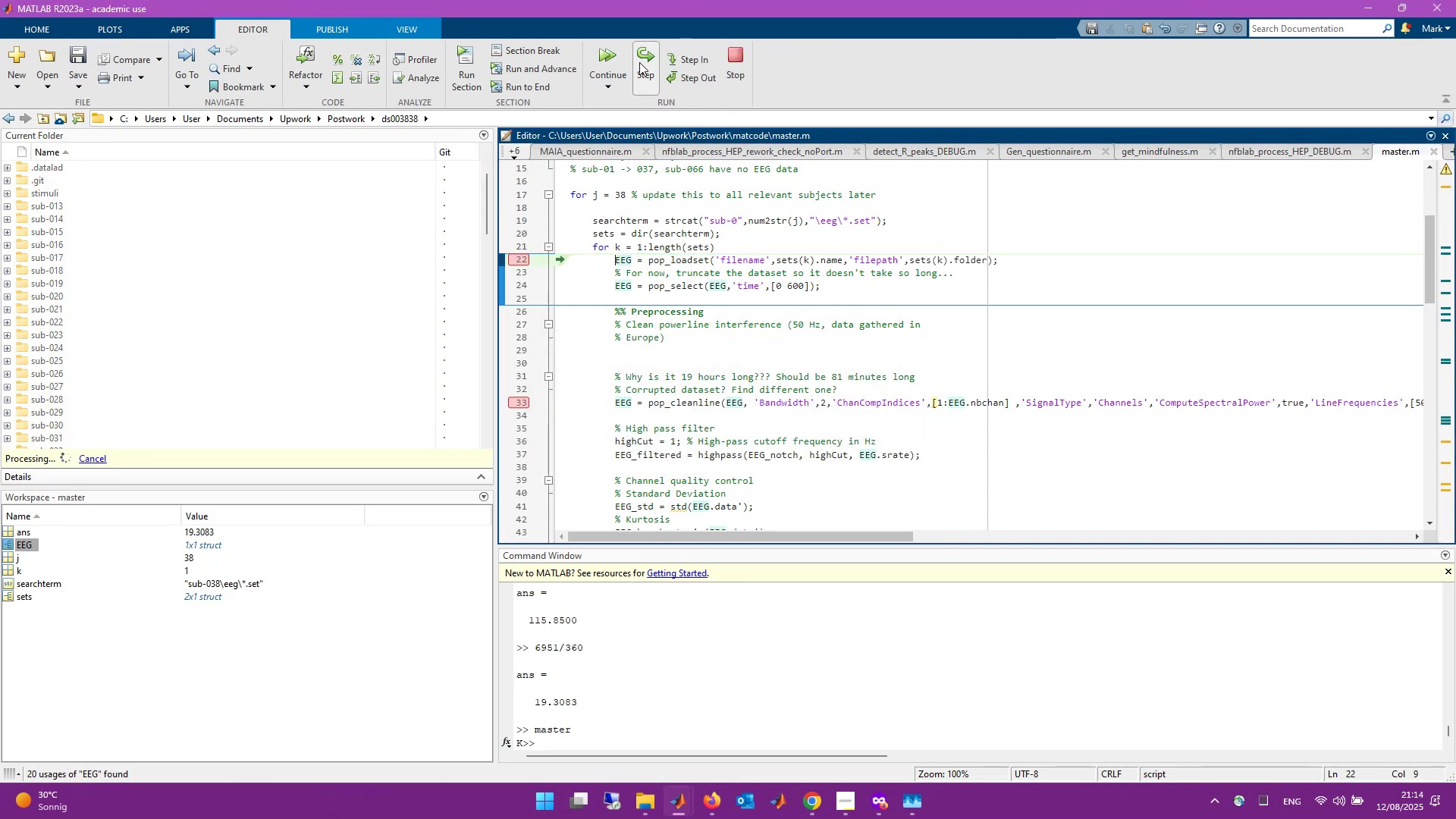 
left_click([639, 62])
 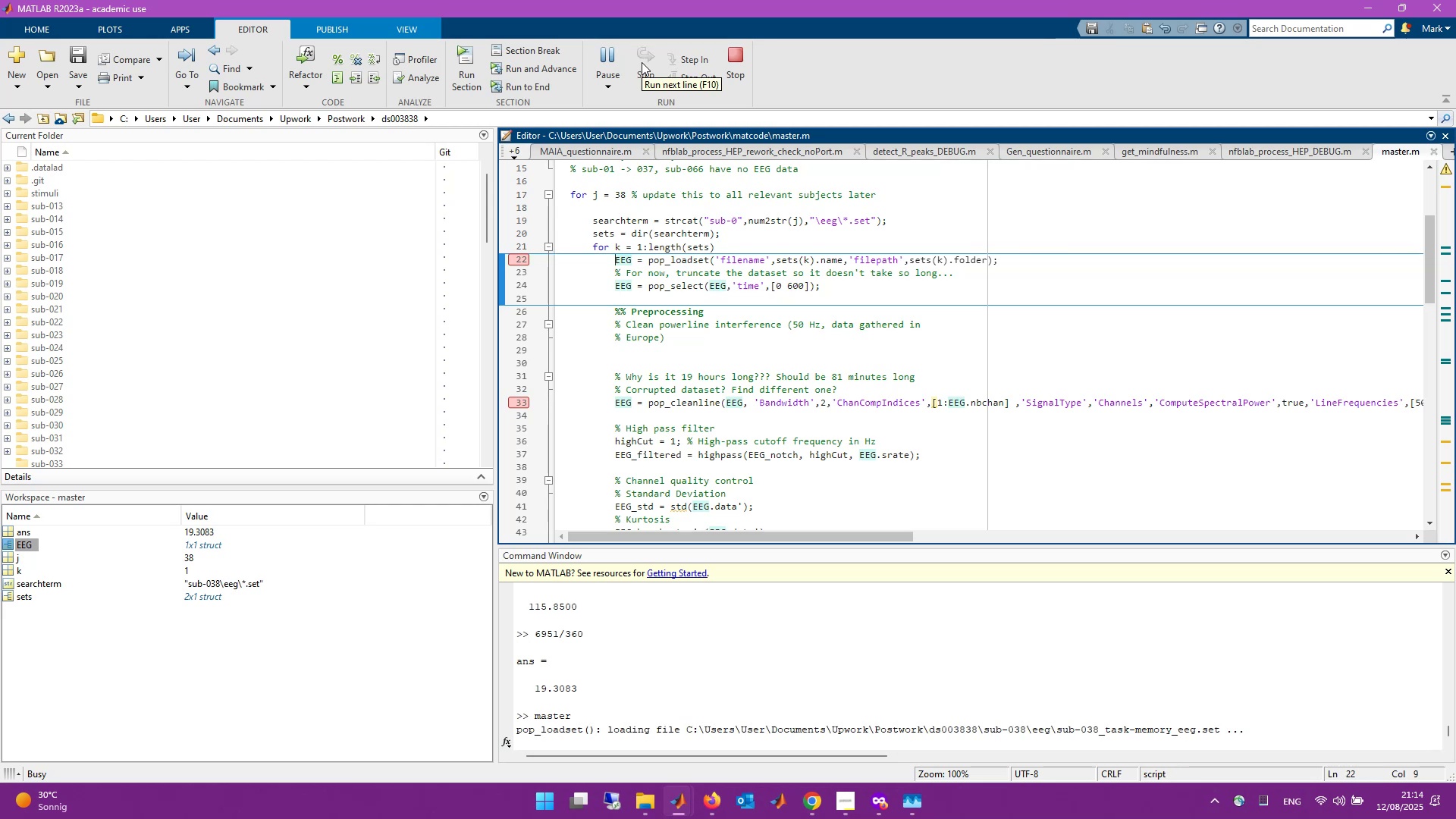 
wait(10.73)
 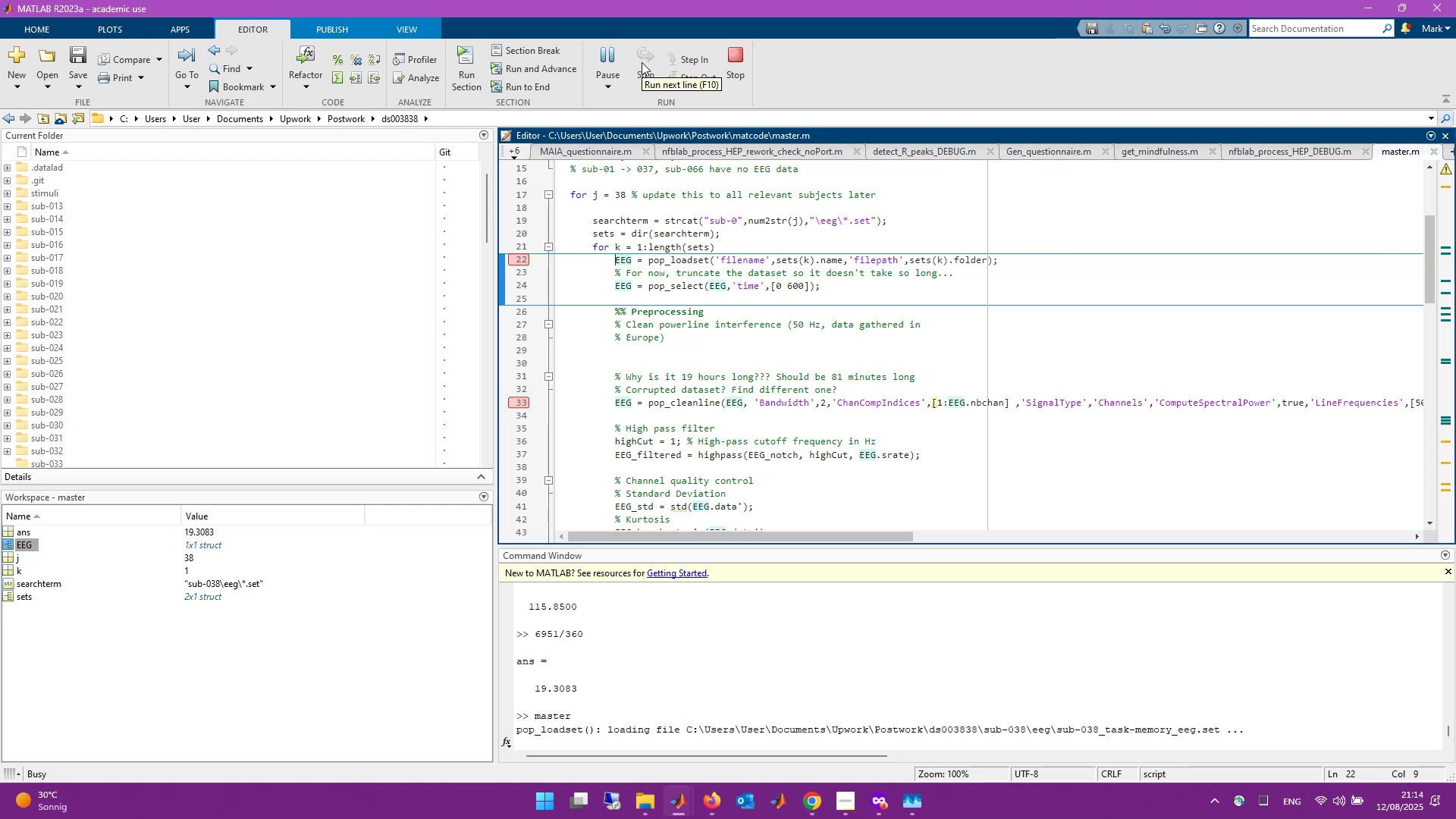 
left_click([648, 64])
 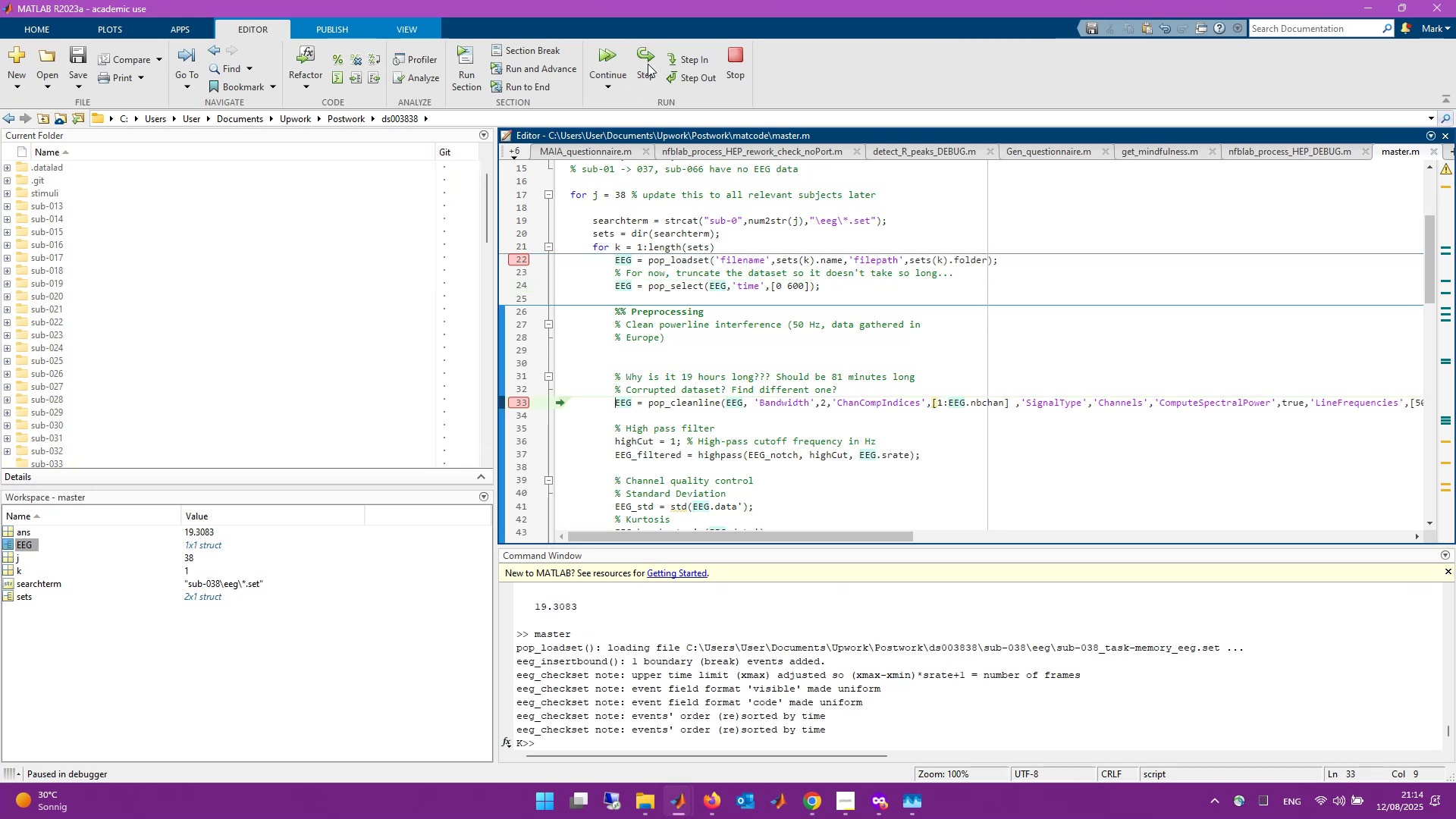 
wait(6.58)
 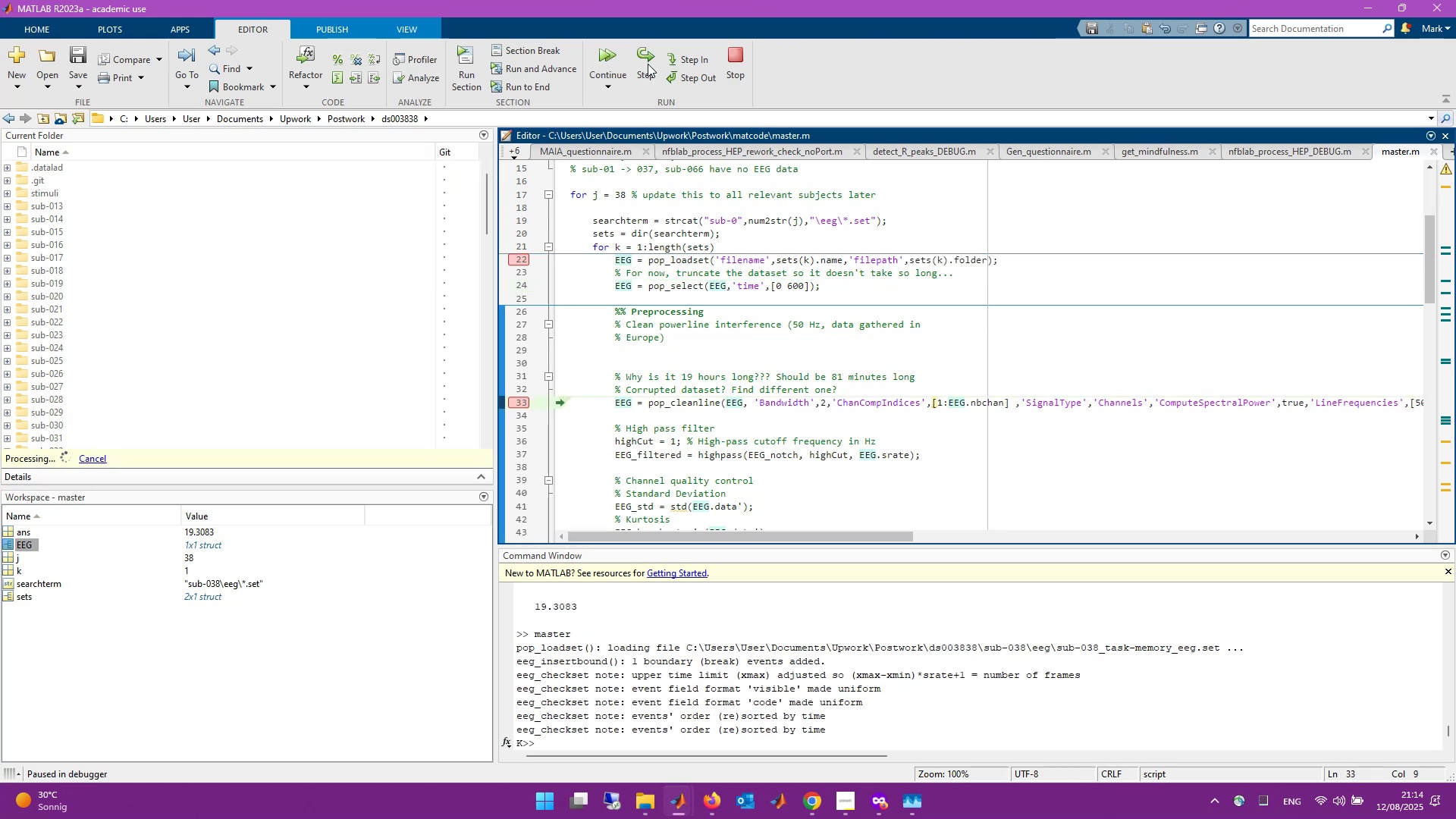 
left_click([648, 64])
 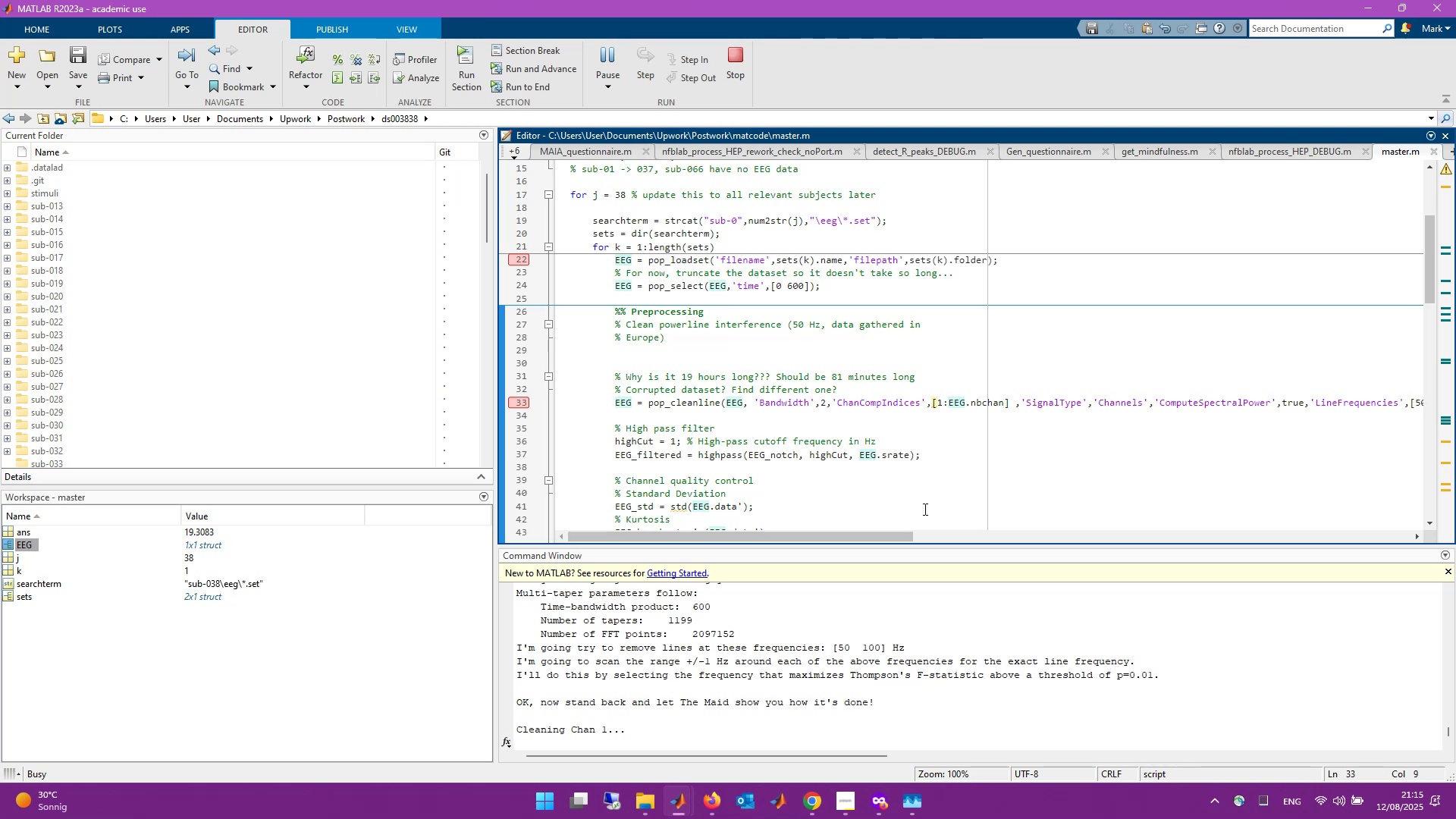 
wait(30.16)
 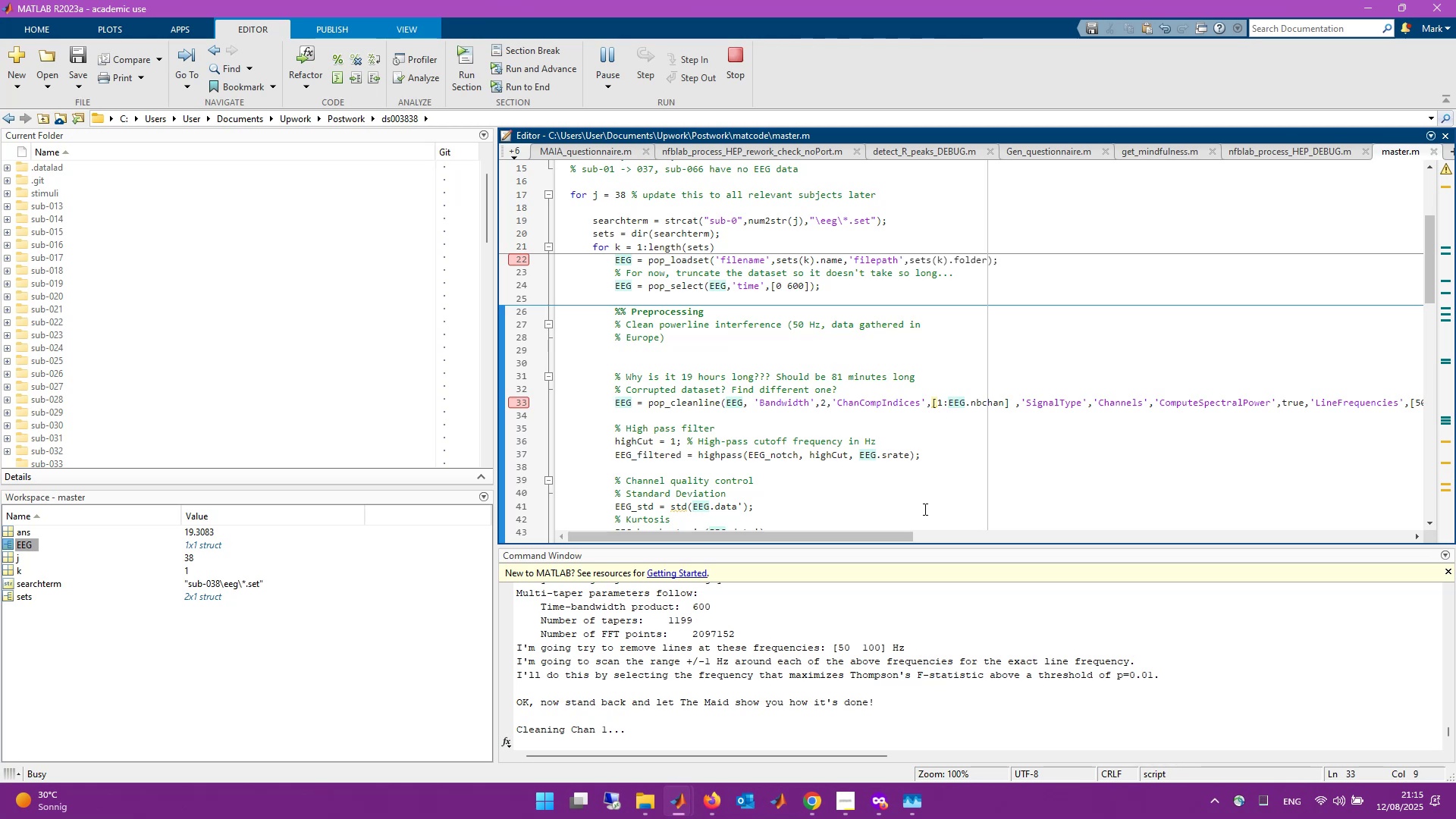 
left_click([704, 795])
 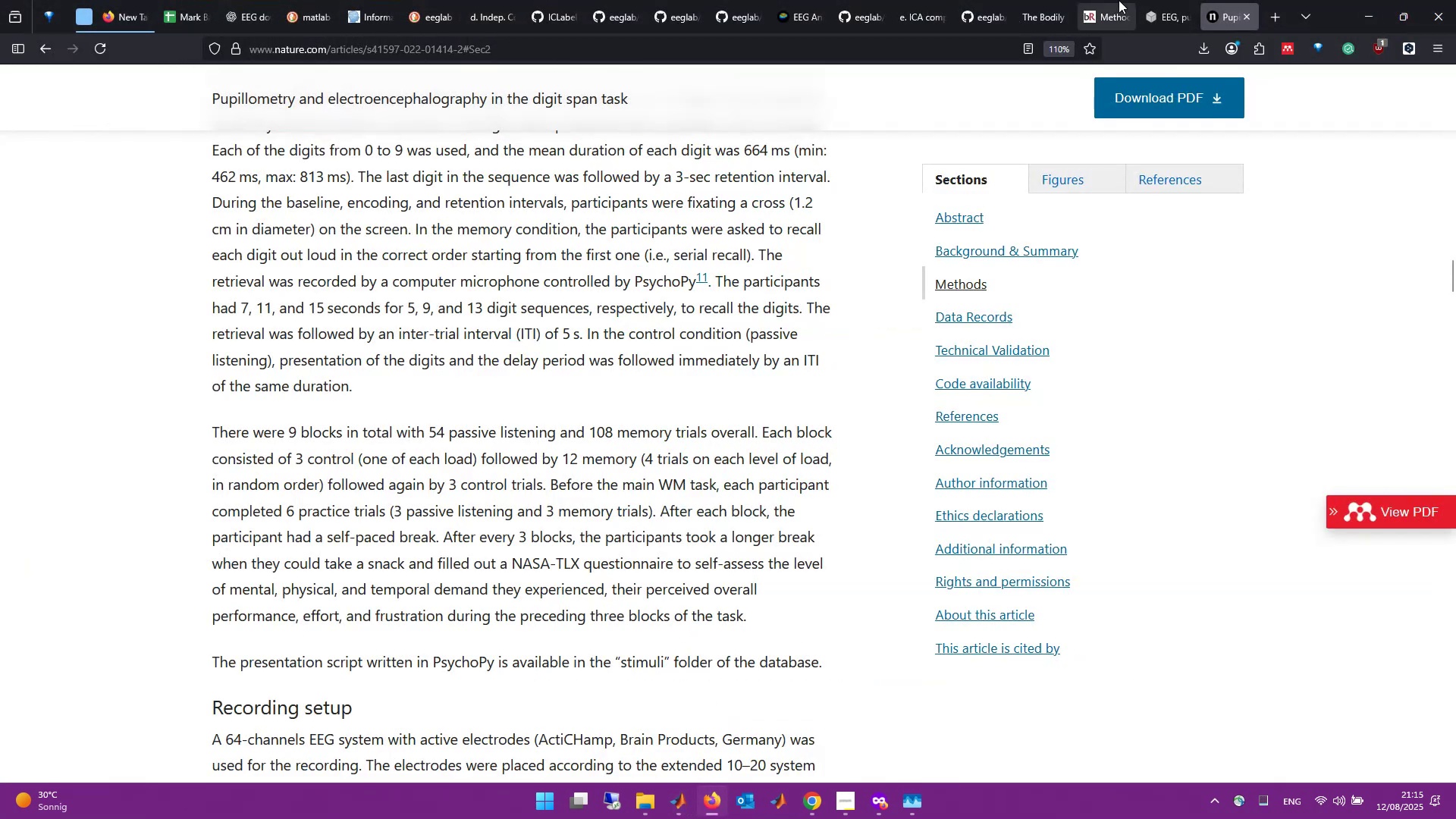 
left_click([1194, 0])
 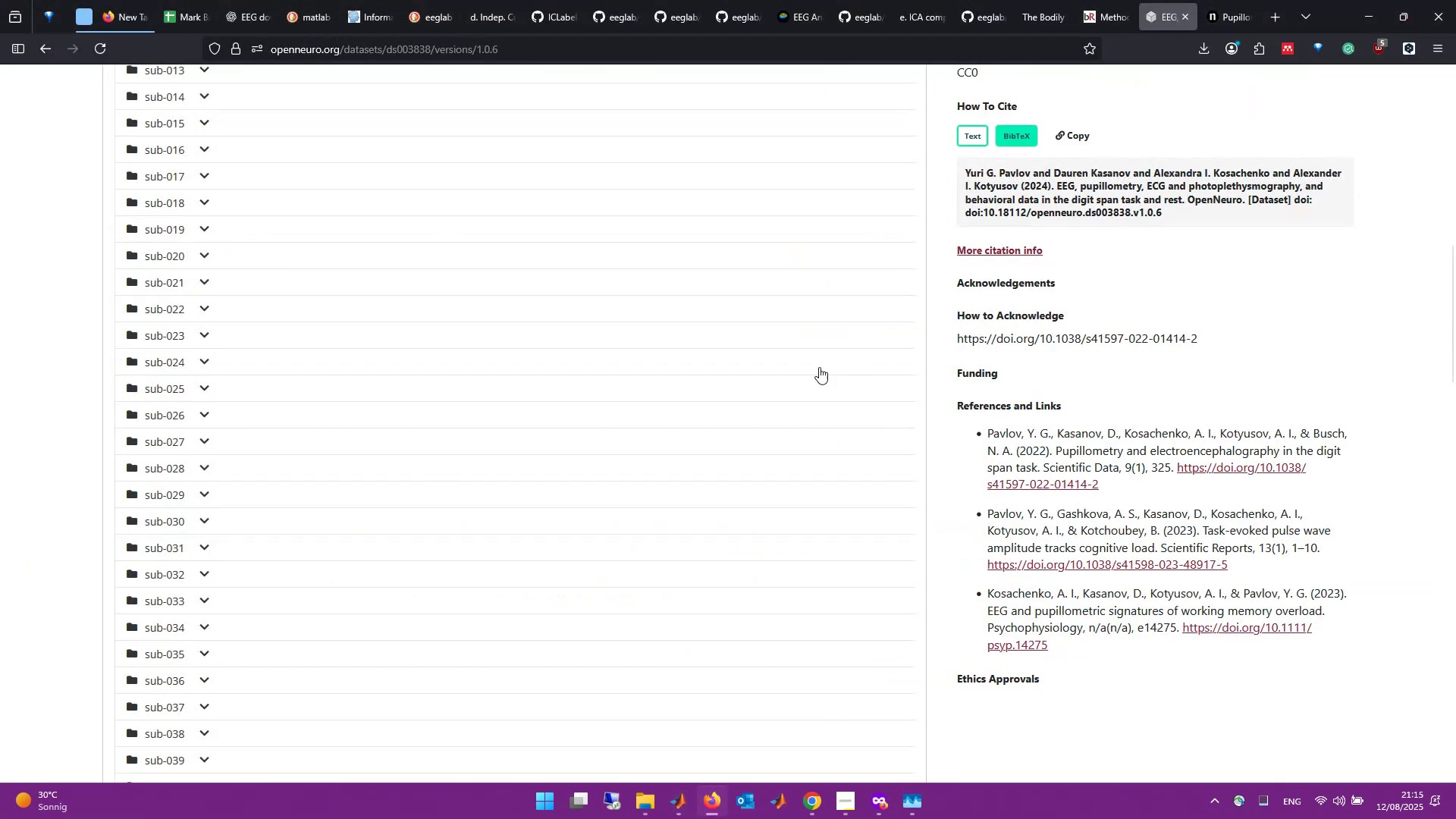 
scroll: coordinate [601, 535], scroll_direction: up, amount: 20.0
 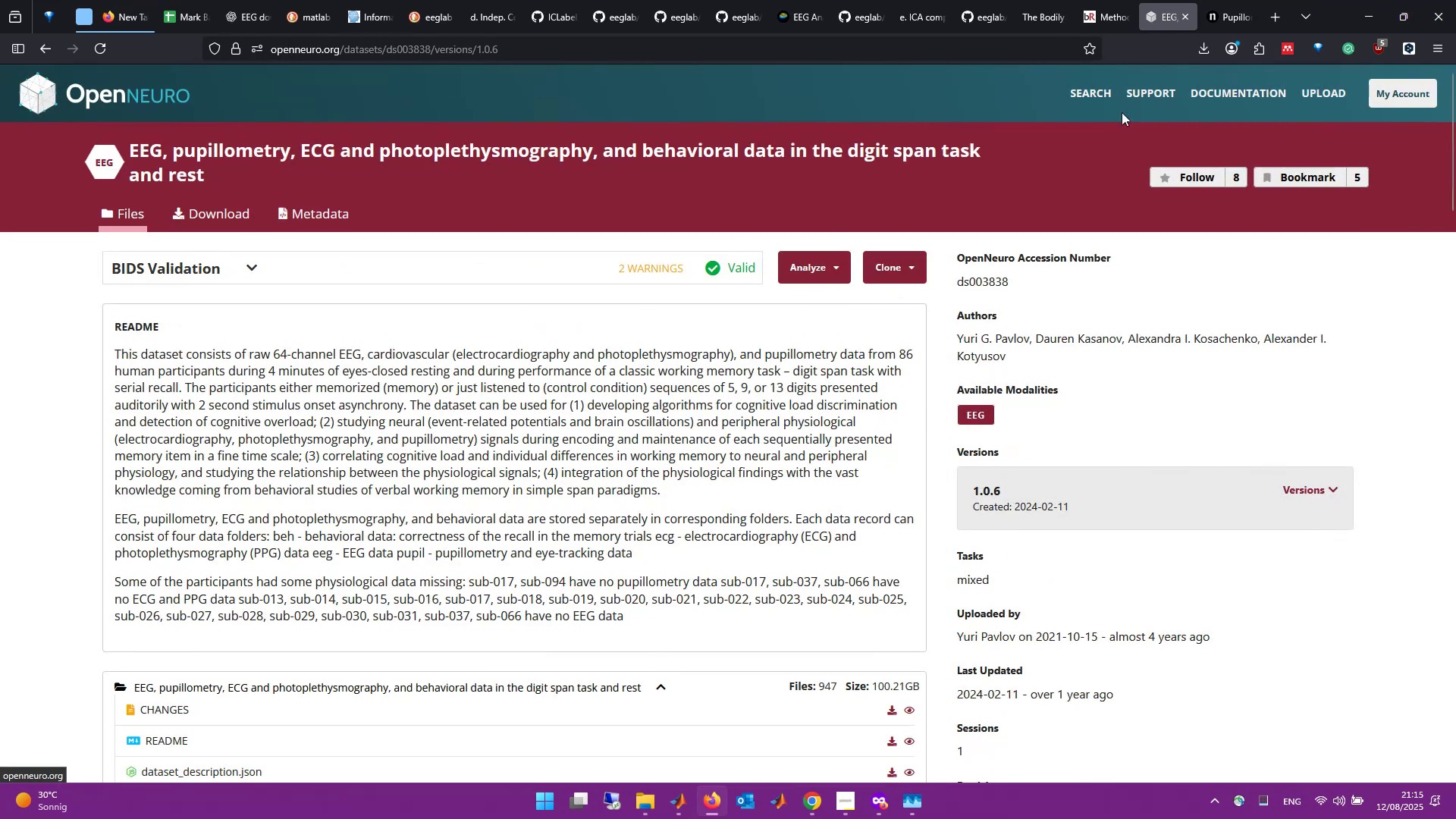 
wait(5.08)
 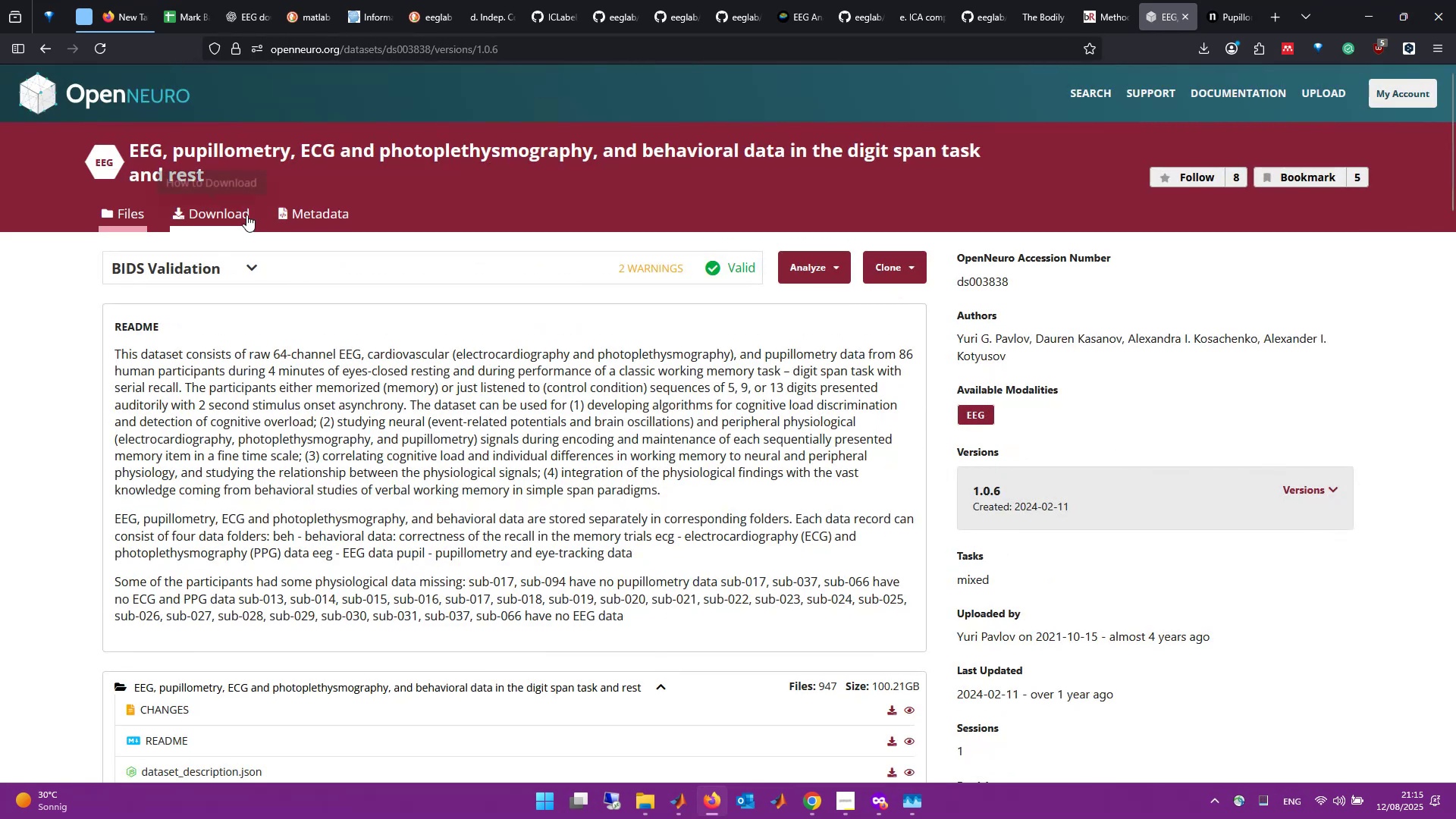 
left_click([1093, 95])
 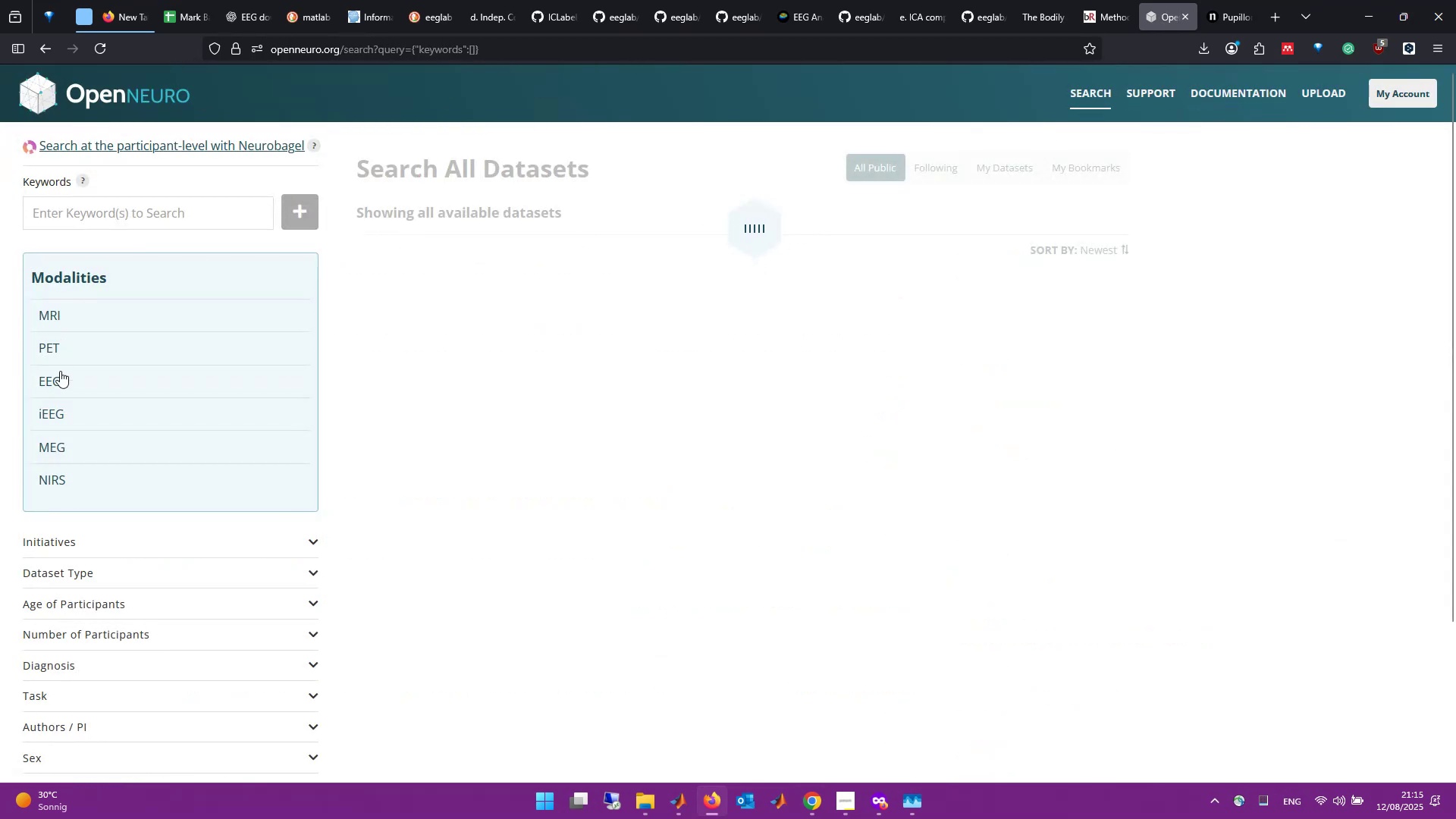 
left_click([55, 381])
 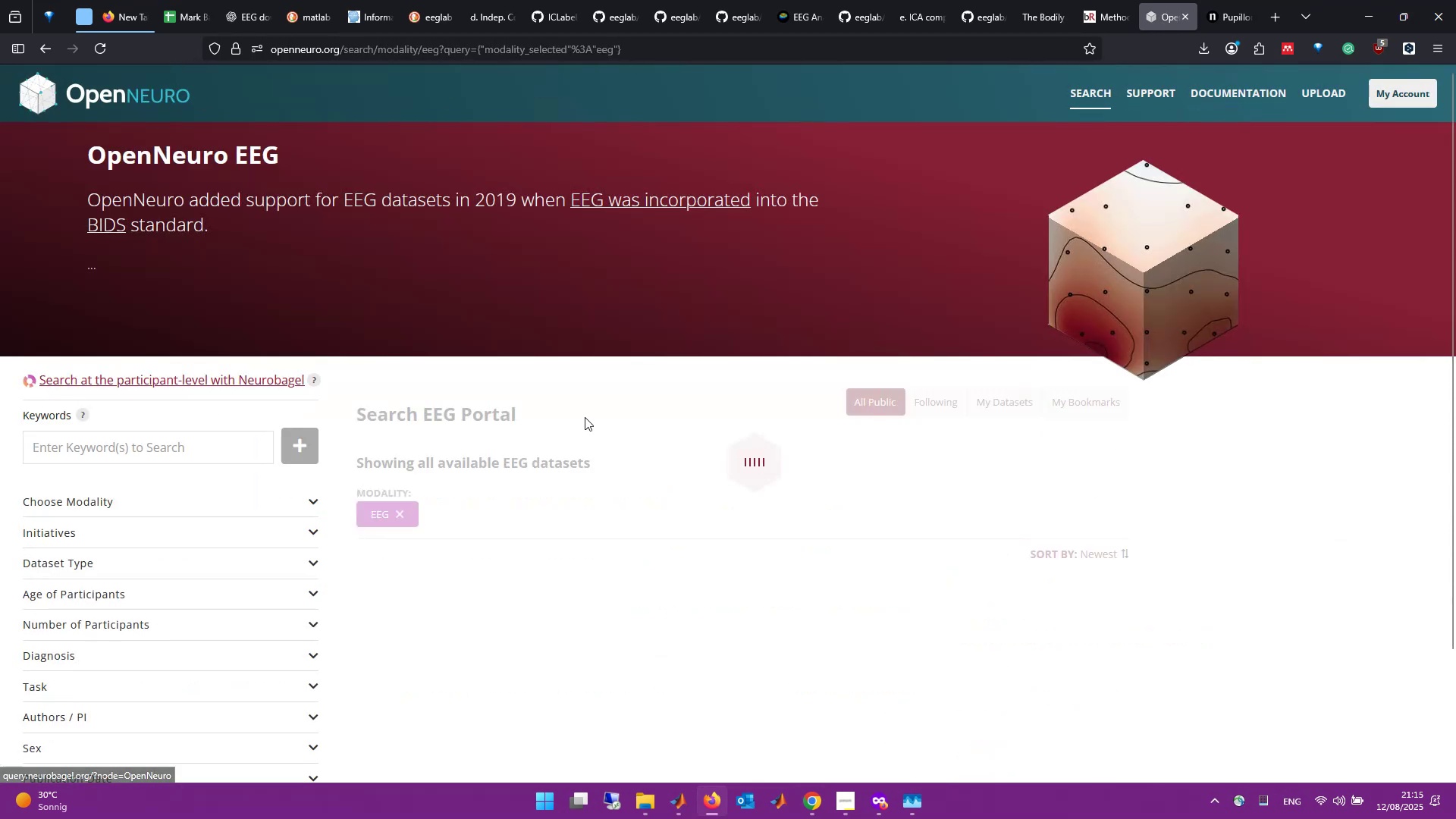 
scroll: coordinate [560, 438], scroll_direction: down, amount: 3.0
 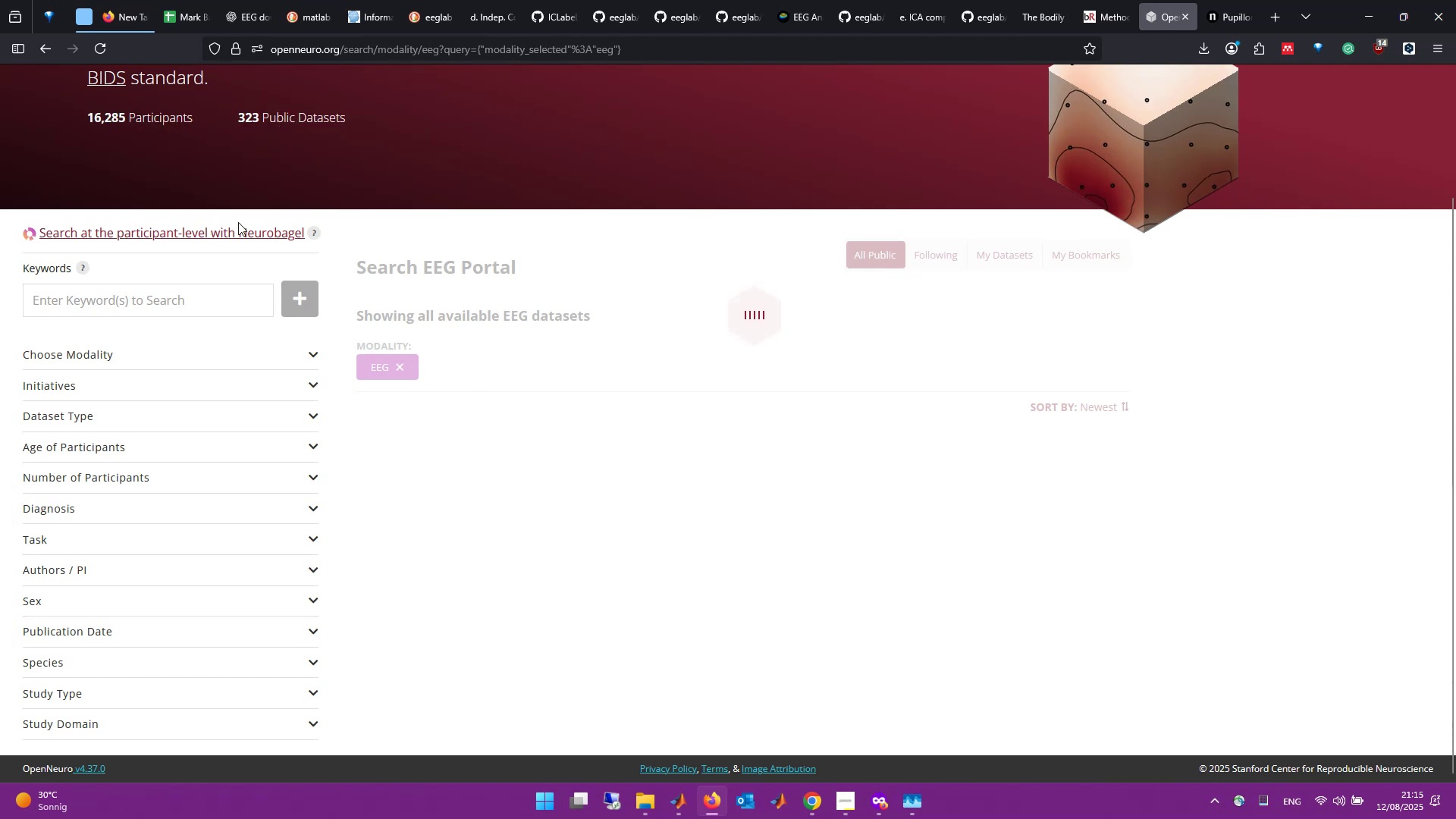 
wait(8.65)
 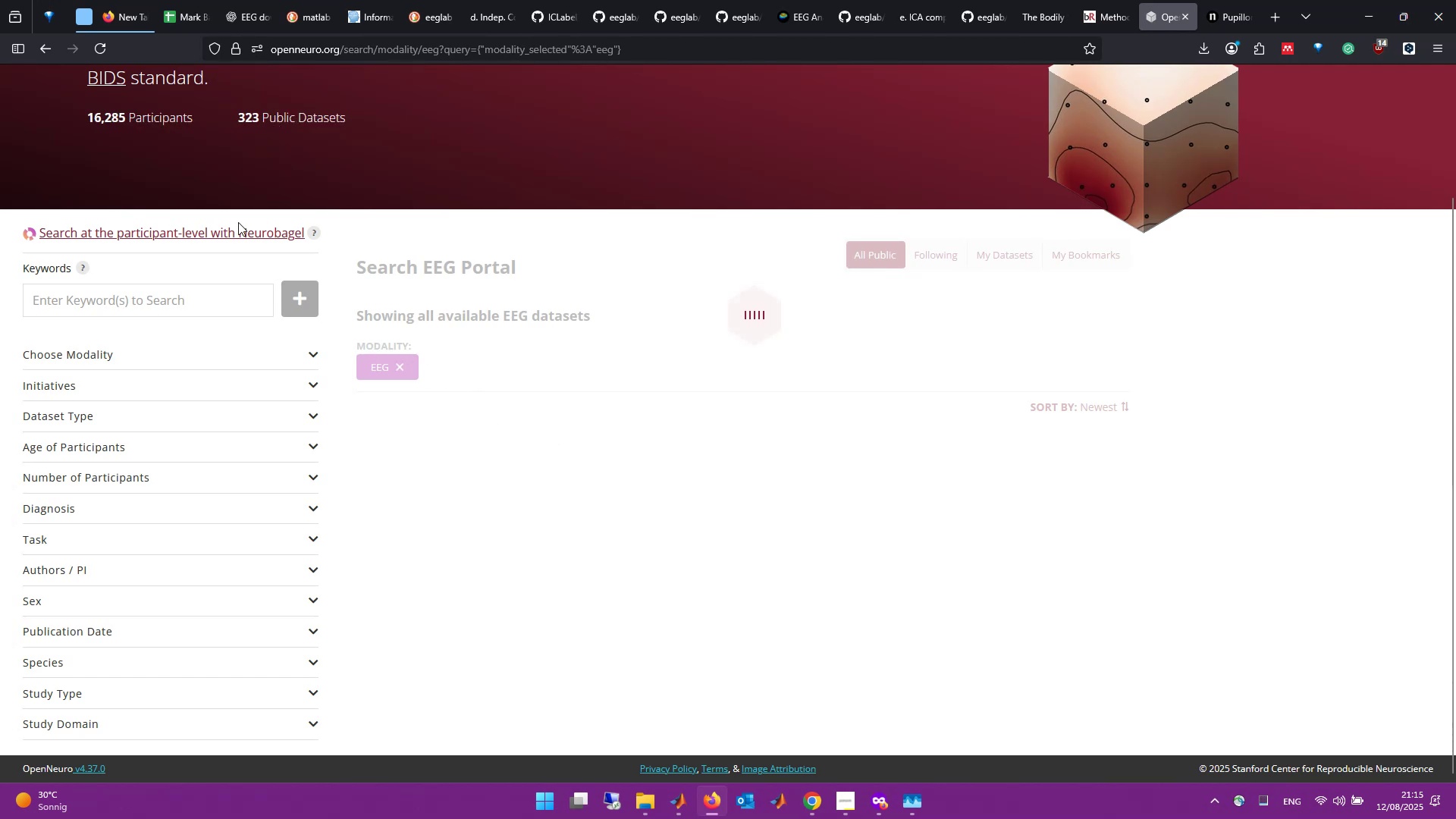 
scroll: coordinate [629, 536], scroll_direction: down, amount: 5.0
 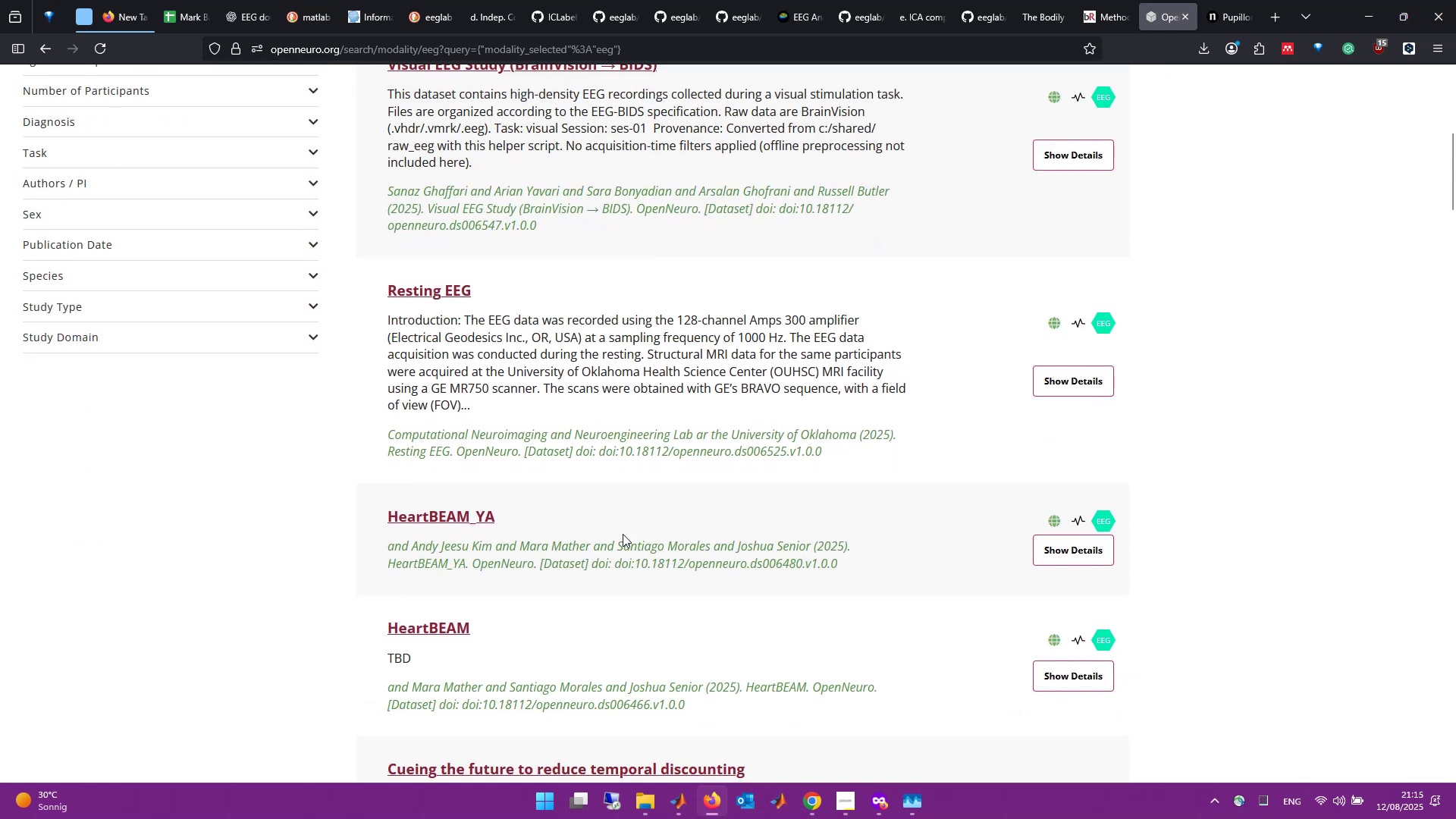 
scroll: coordinate [623, 534], scroll_direction: up, amount: 4.0
 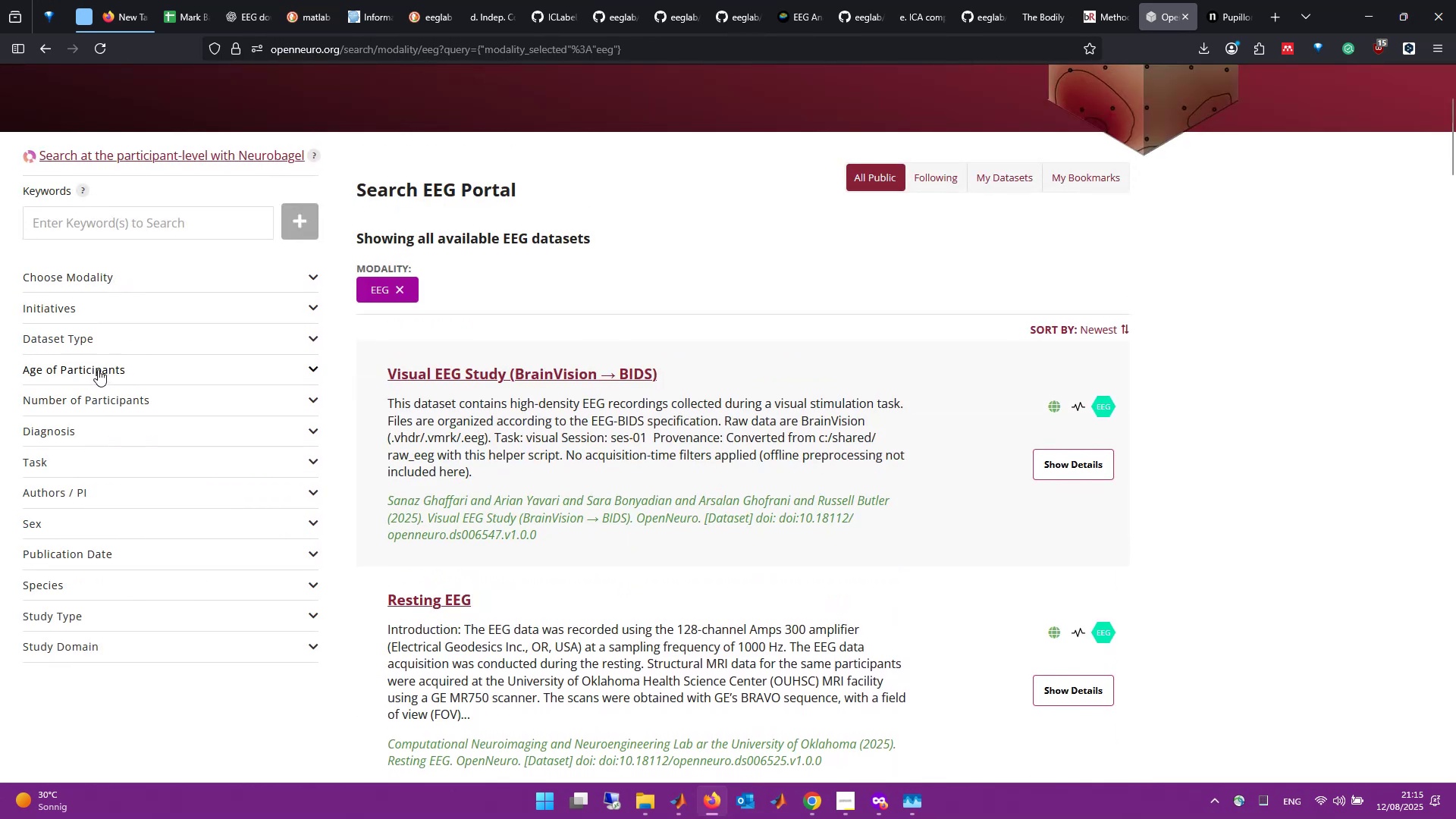 
left_click([265, 344])
 